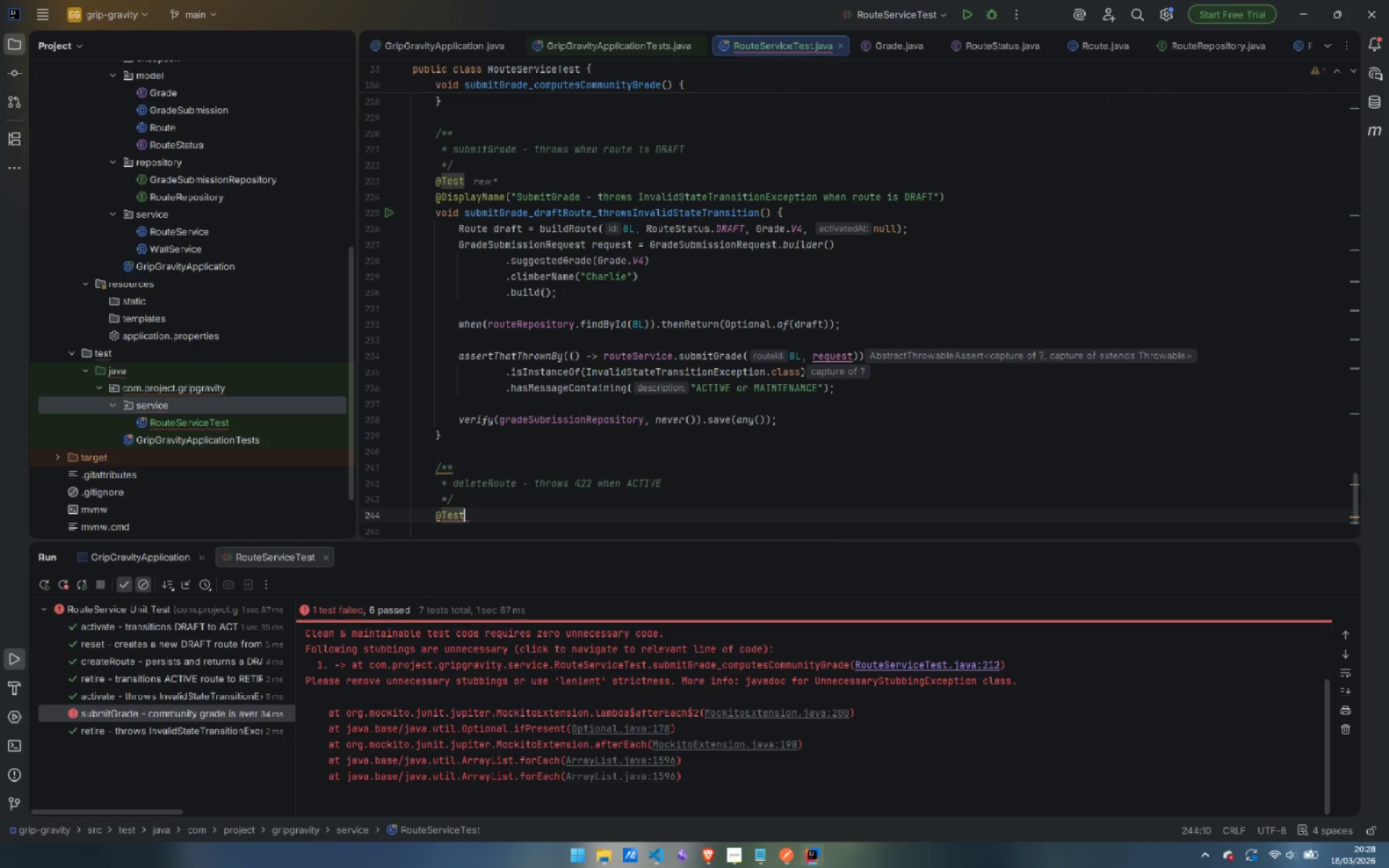 
key(Enter)
 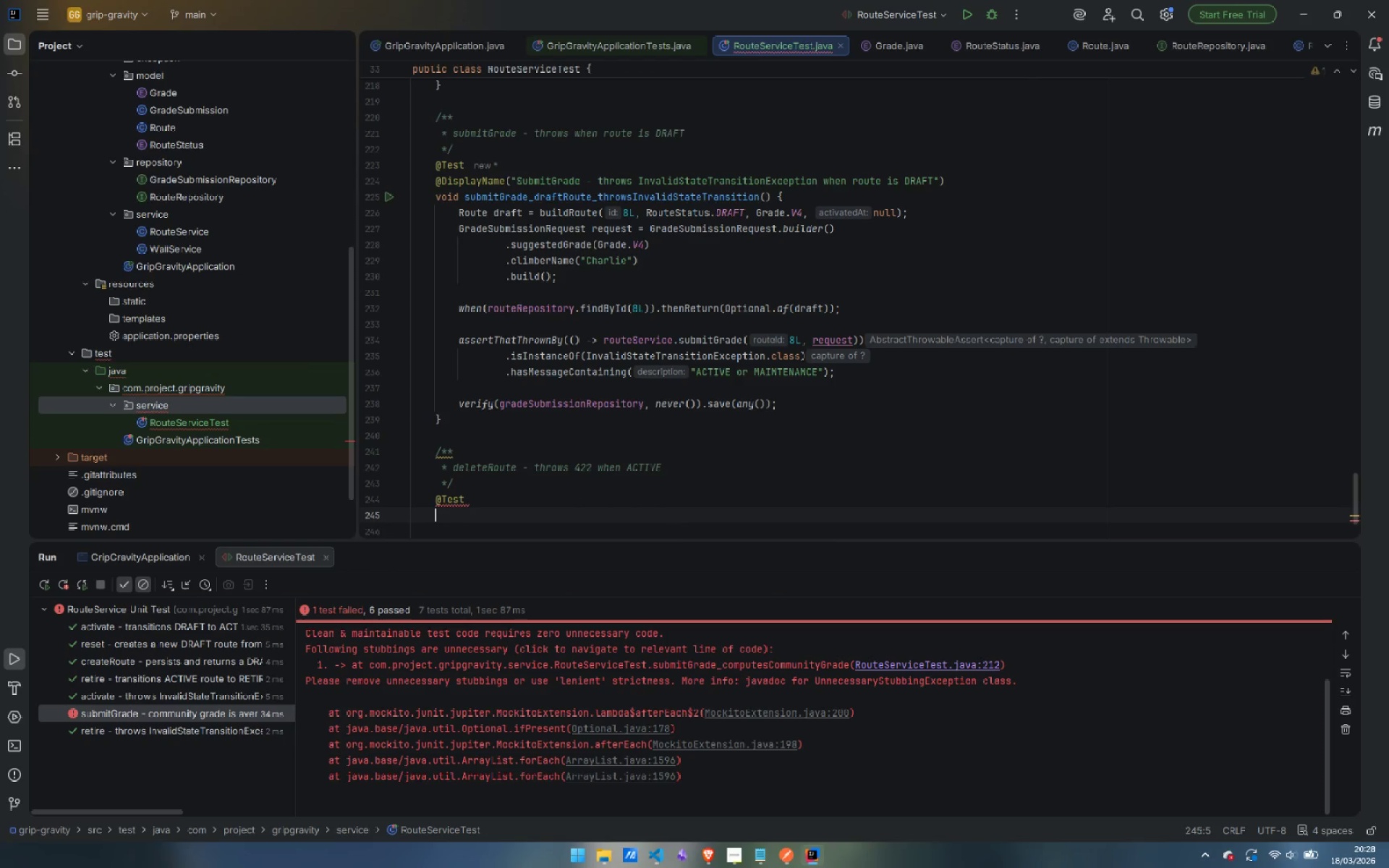 
type(@Dis)
 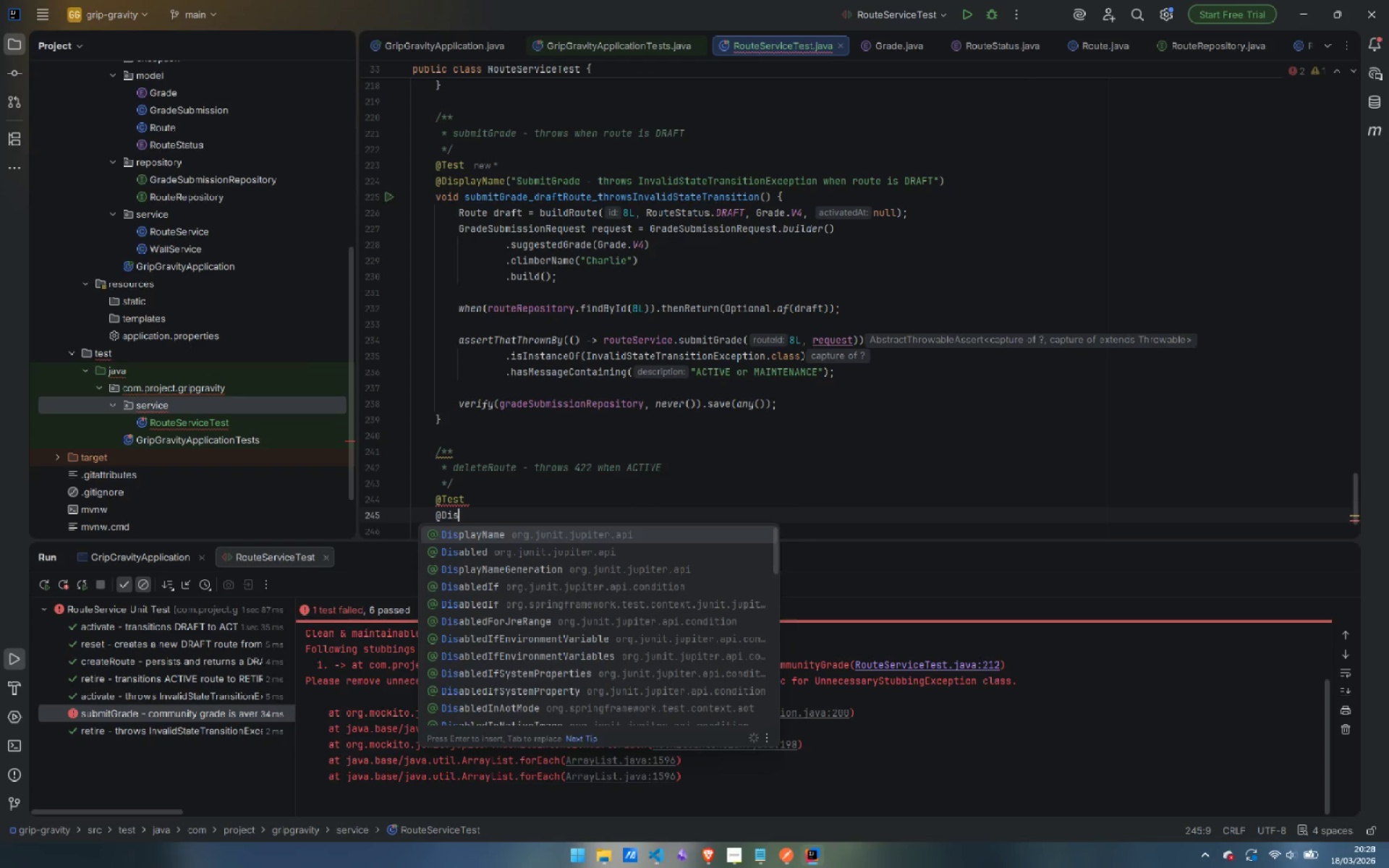 
key(Enter)
 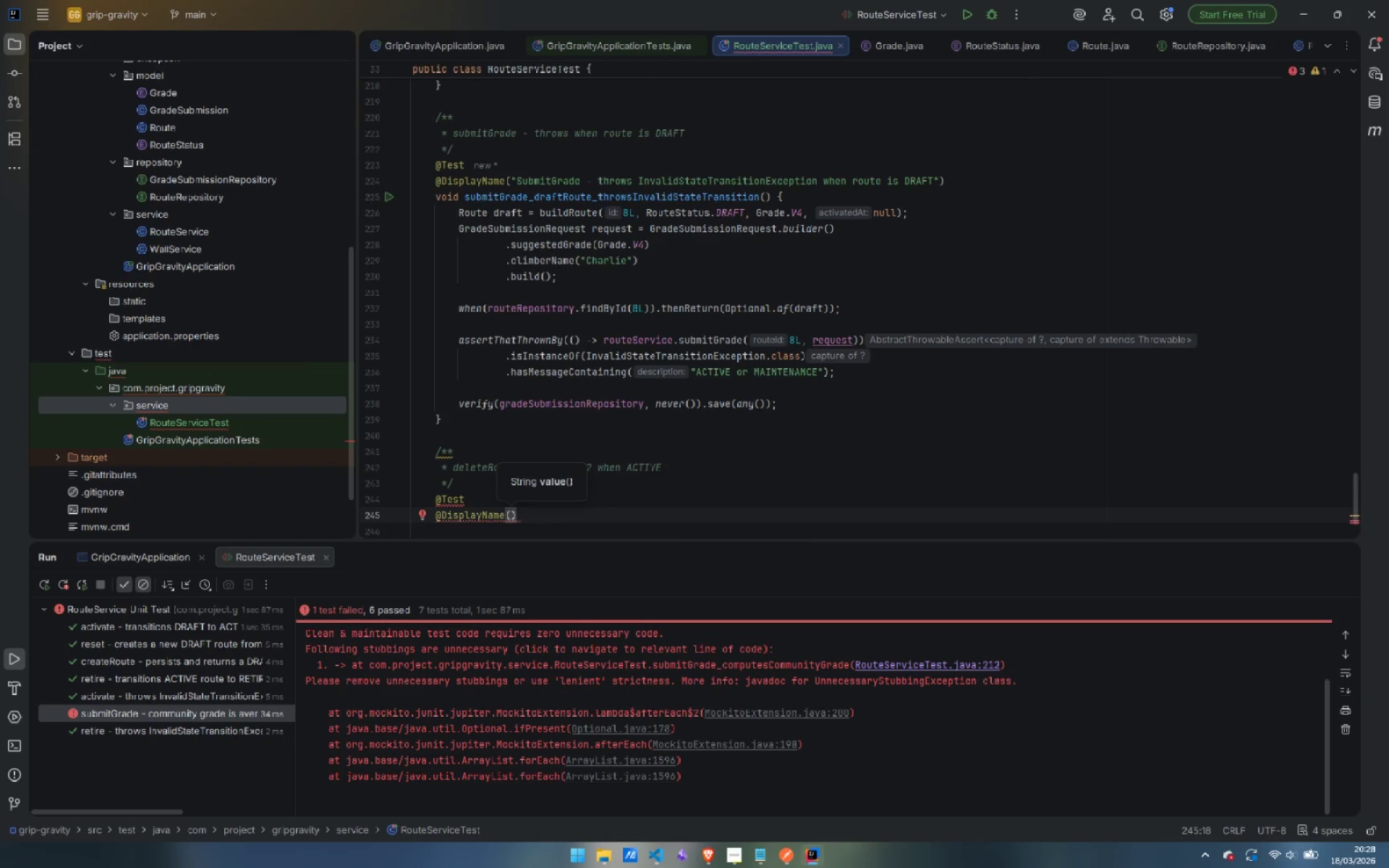 
type("deleteRoute - throws InvalidStati)
key(Backspace)
type(eTransitionException when route is ACTIVE)
 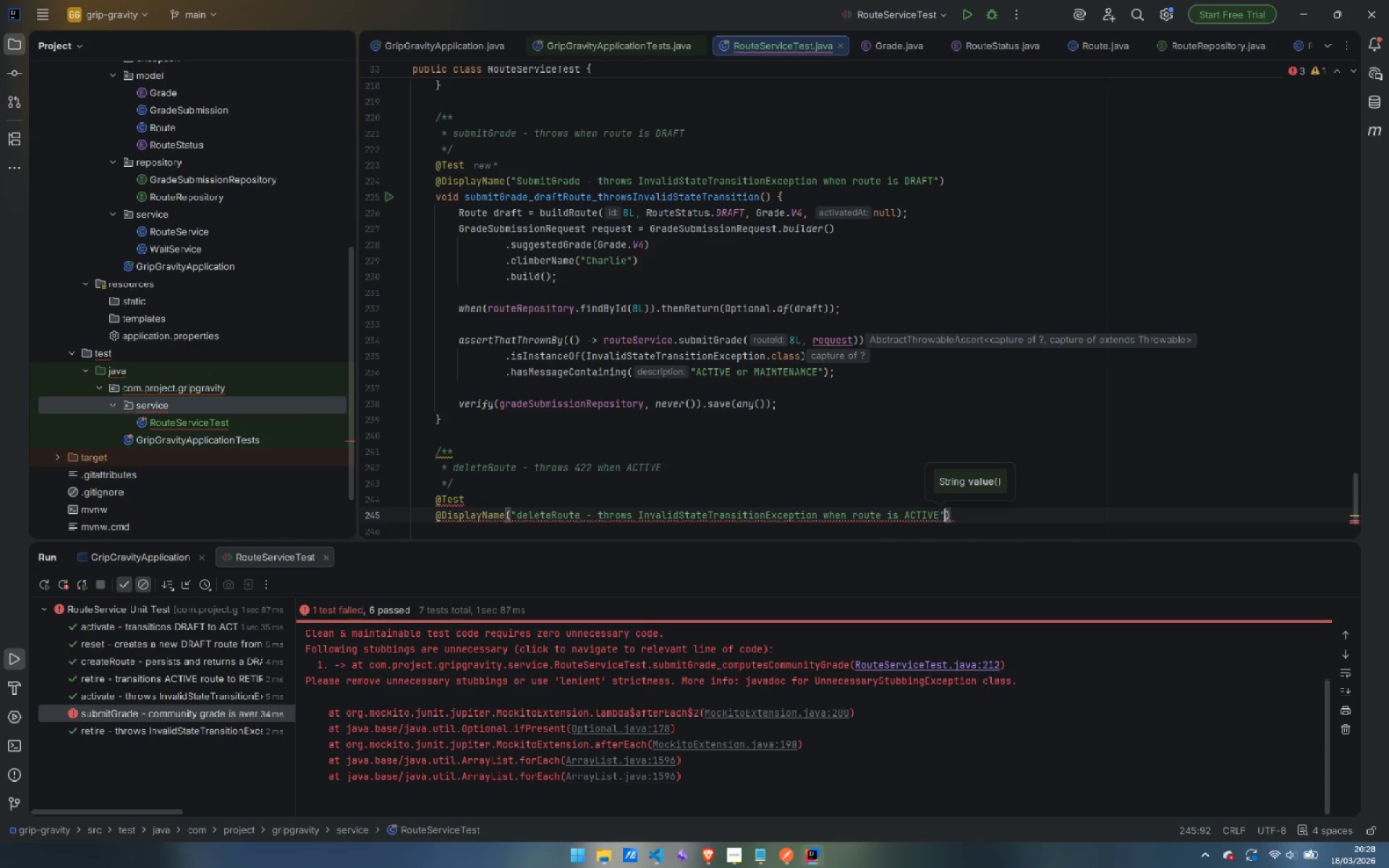 
 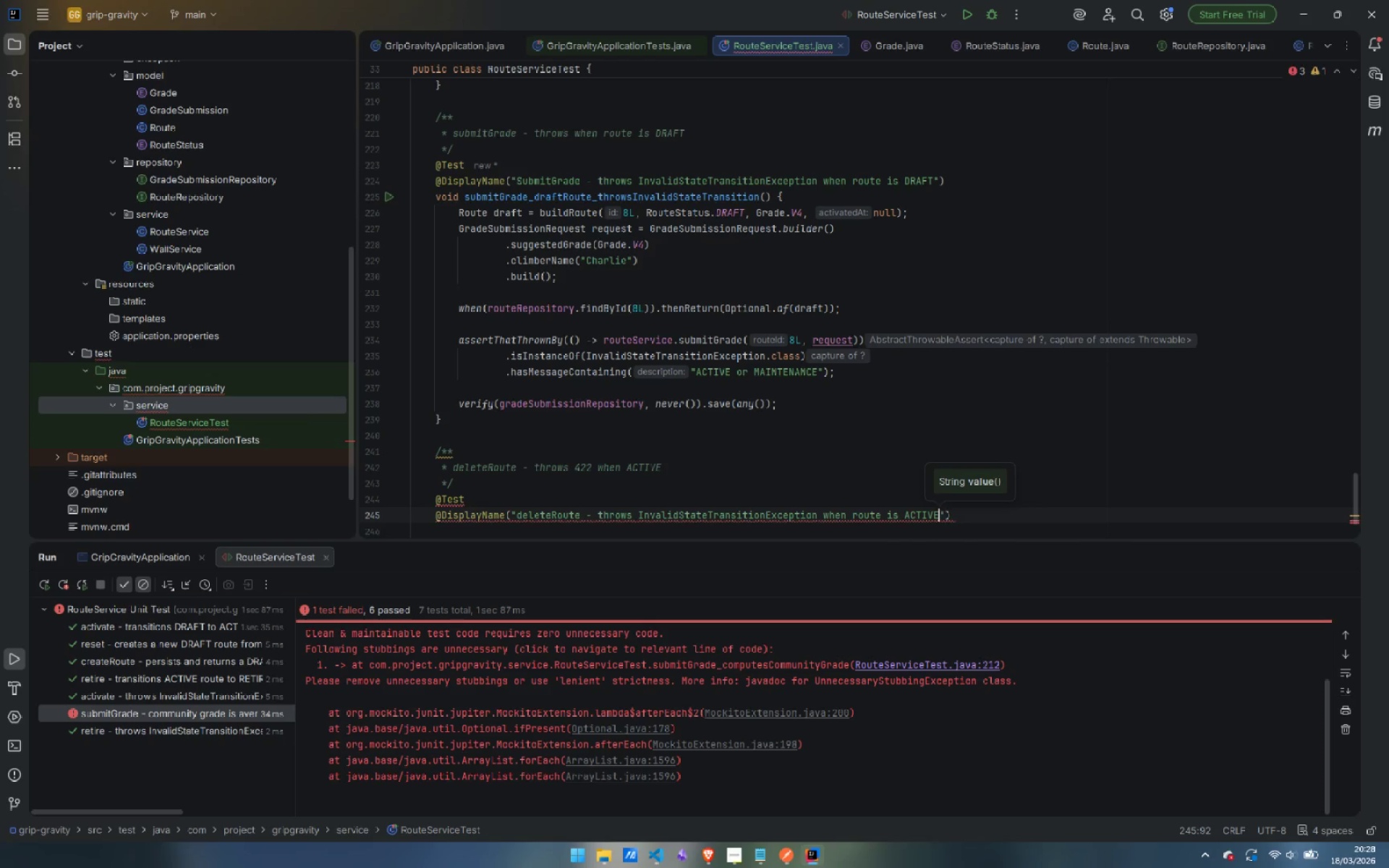 
key(ArrowRight)
 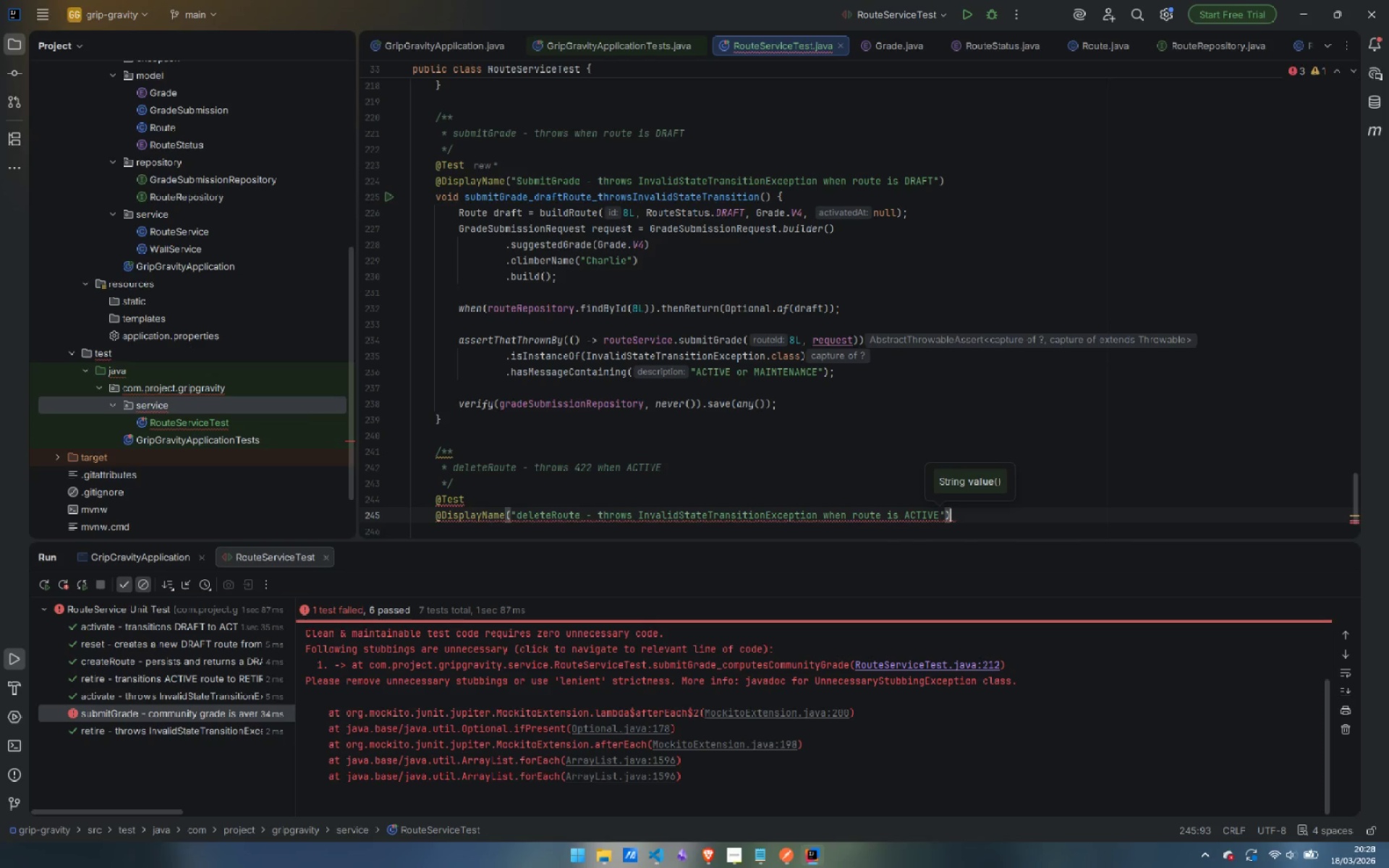 
key(ArrowRight)
 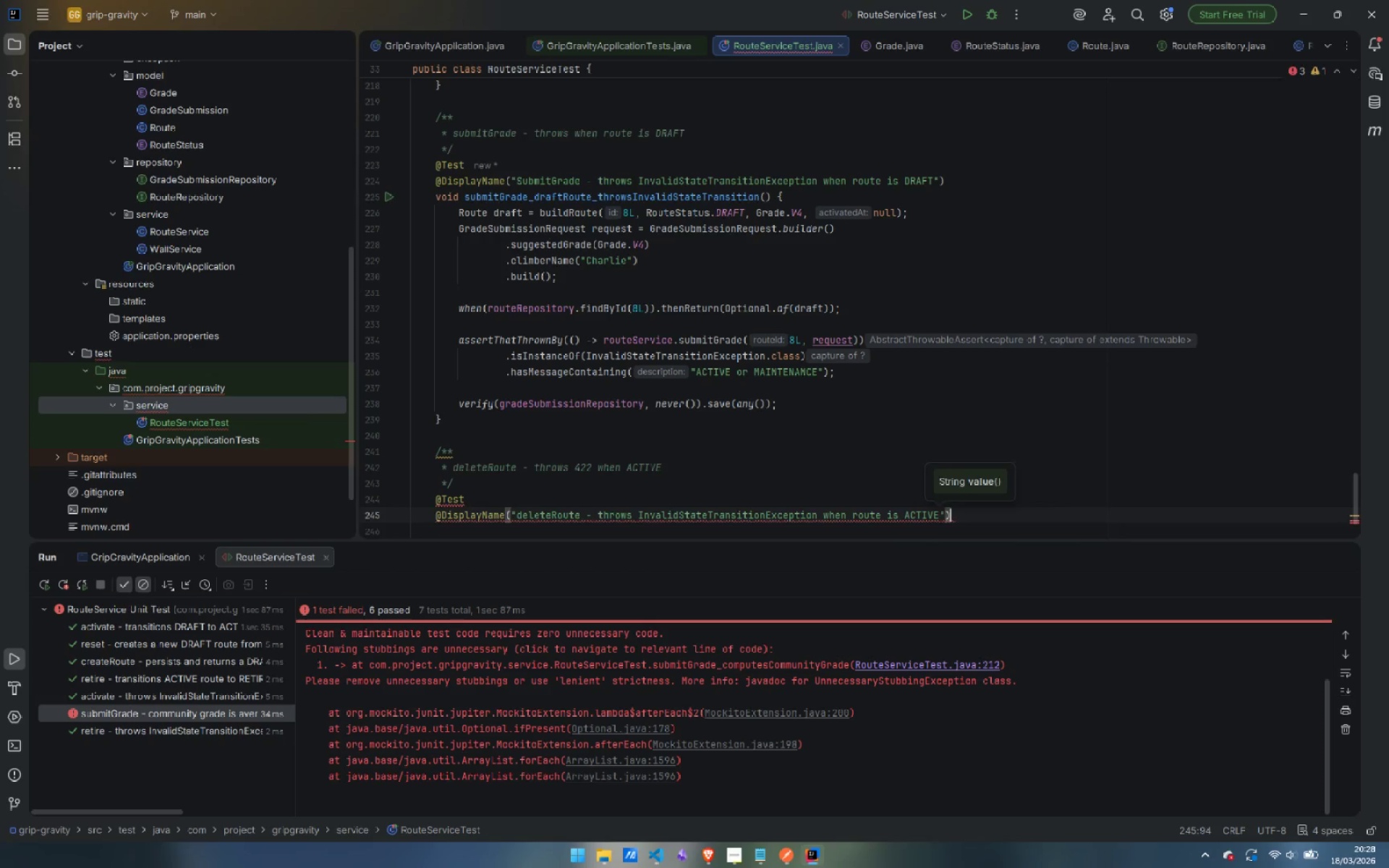 
key(Enter)
 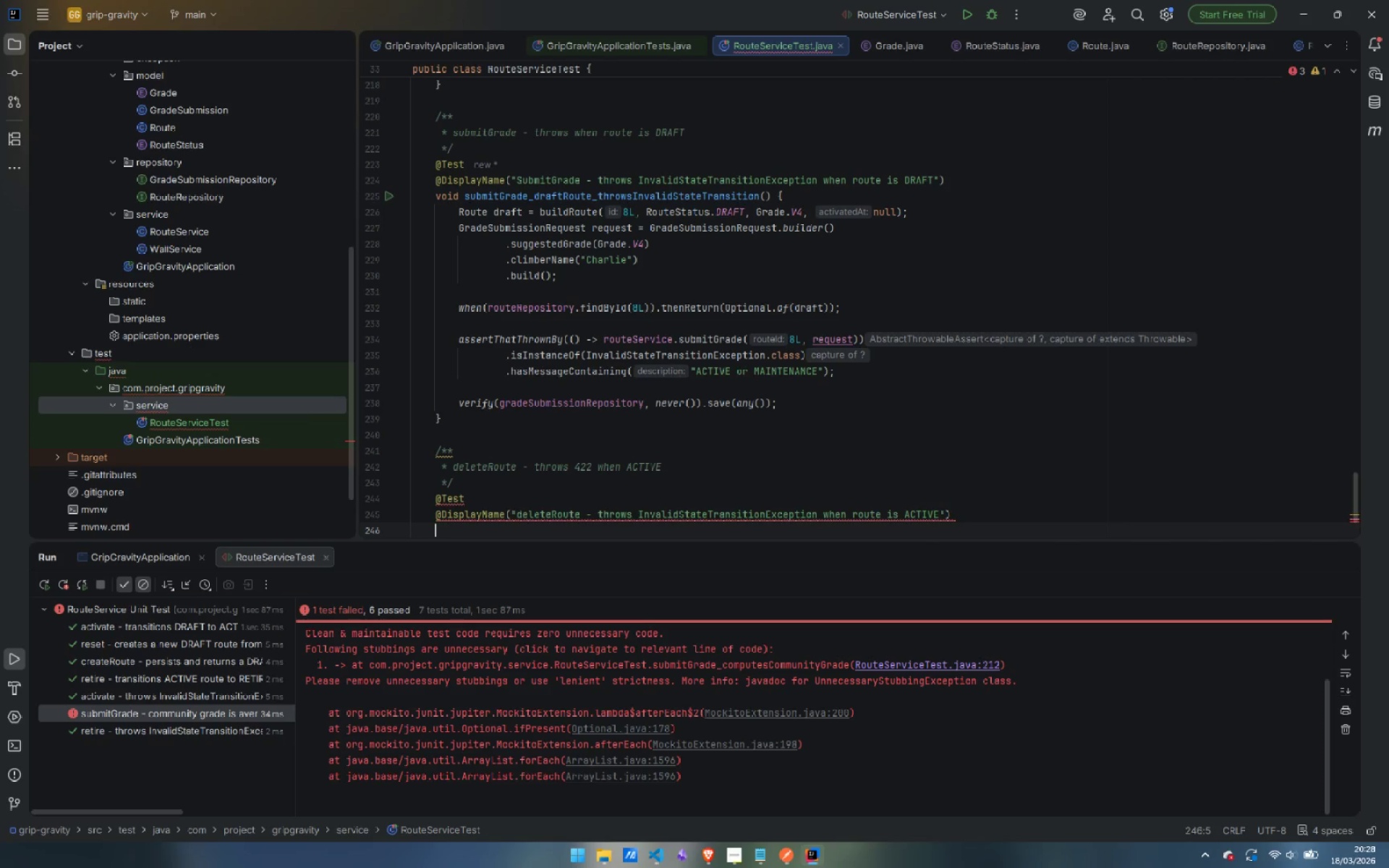 
type(void deleteRoute_actve)
key(Backspace)
key(Backspace)
type(iveRoute_throwsInvalidStateTransition() {)
 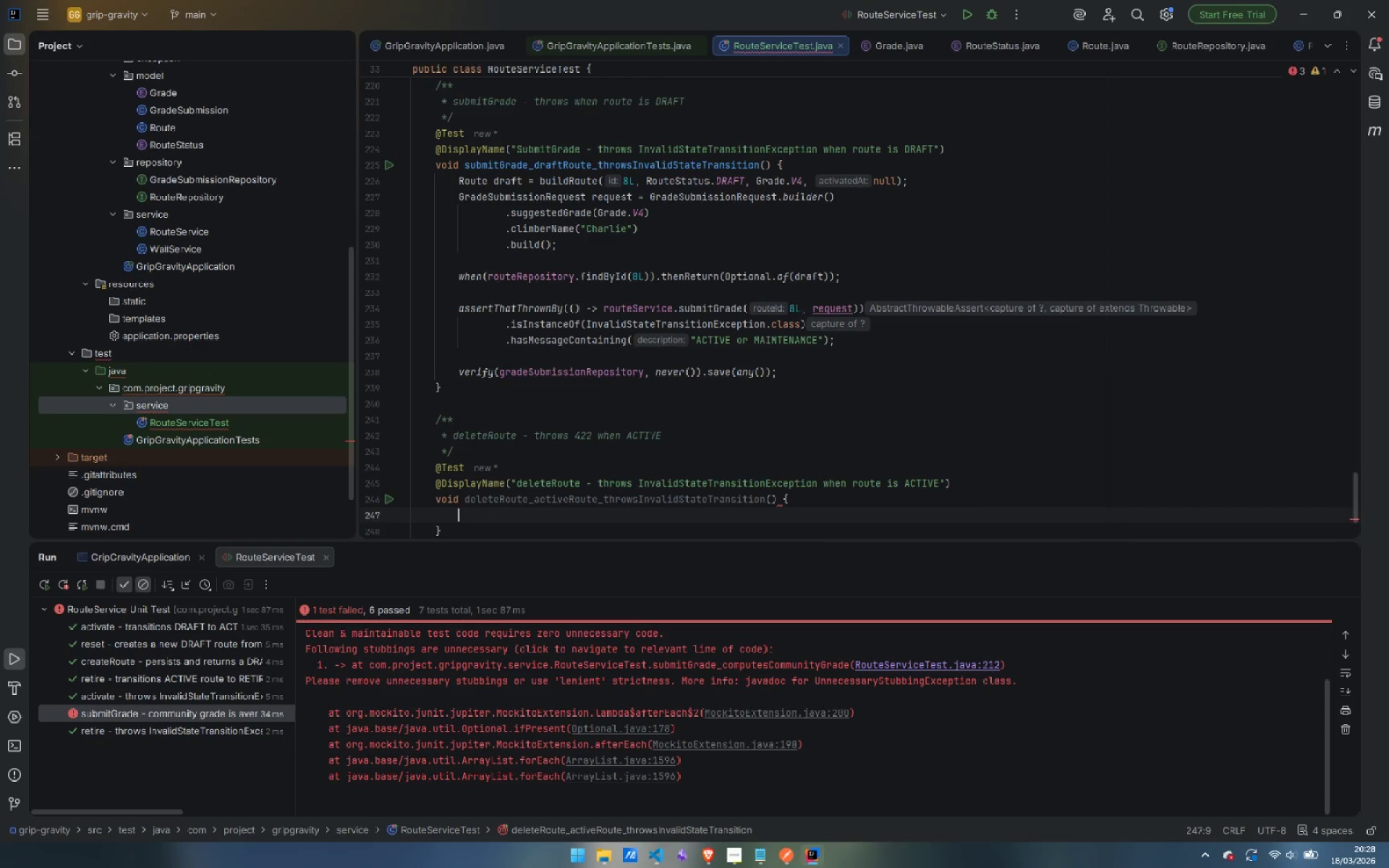 
 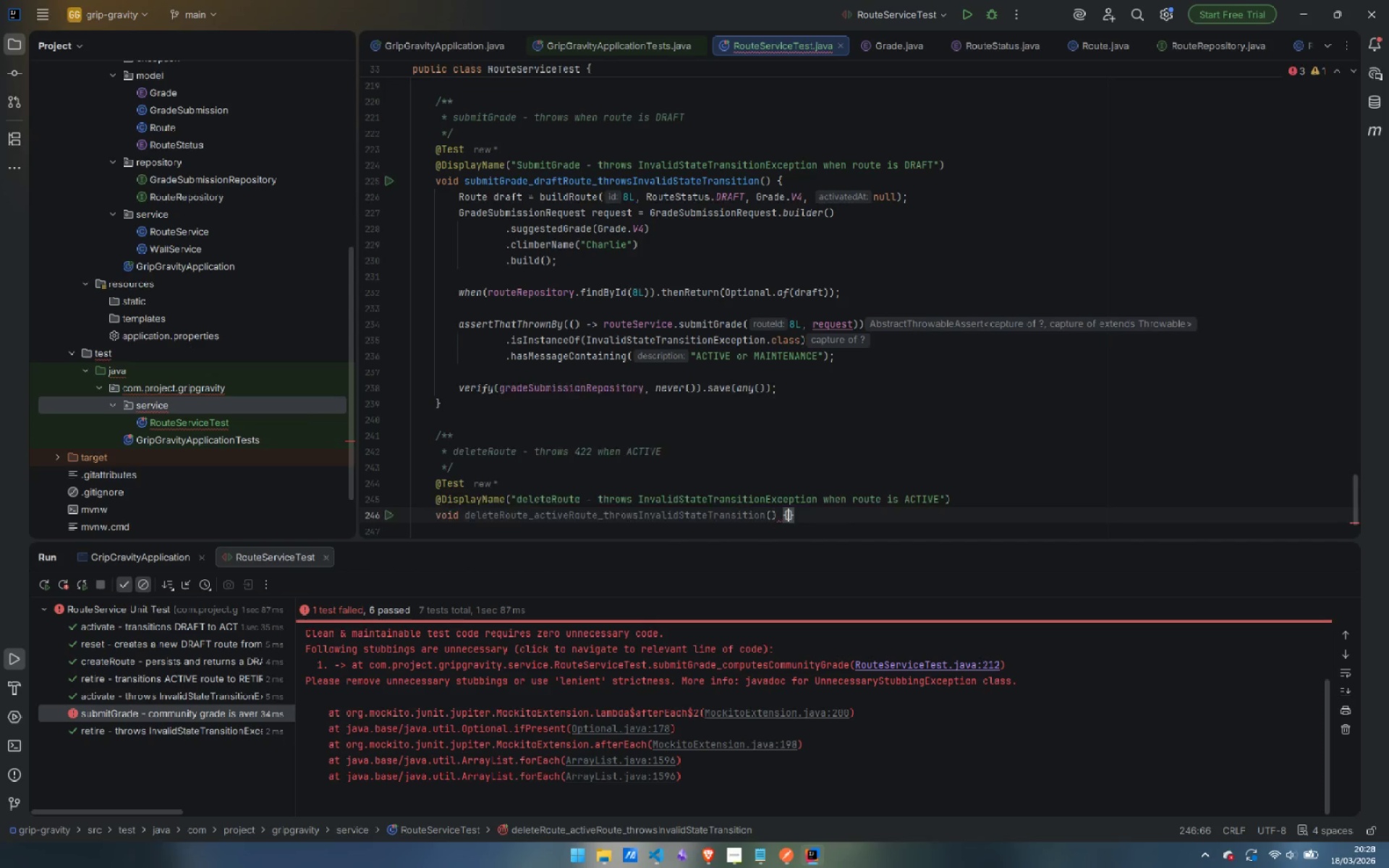 
key(Enter)
 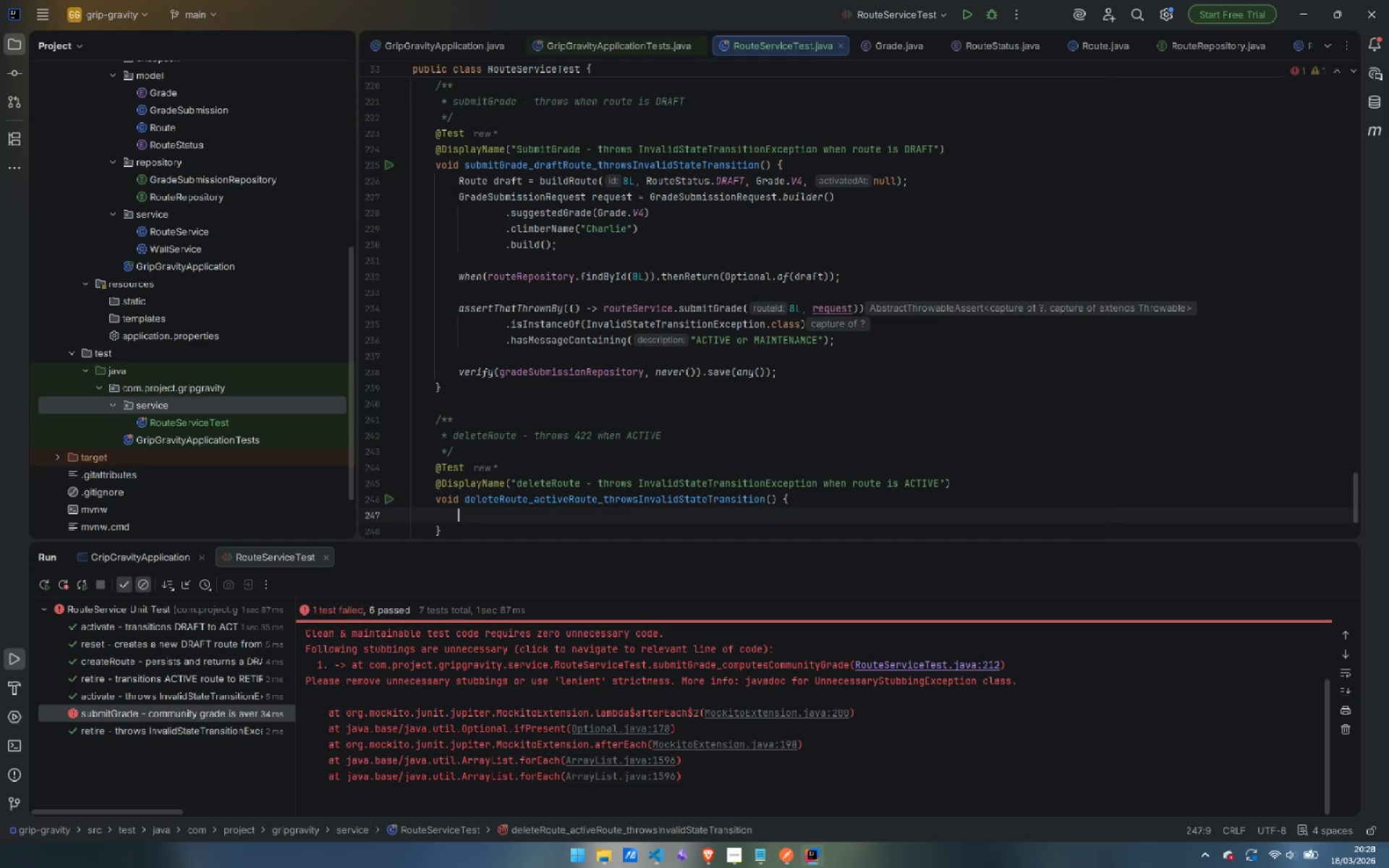 
type(Rpite)
key(Backspace)
key(Backspace)
key(Backspace)
key(Backspace)
type(oute active = build)
 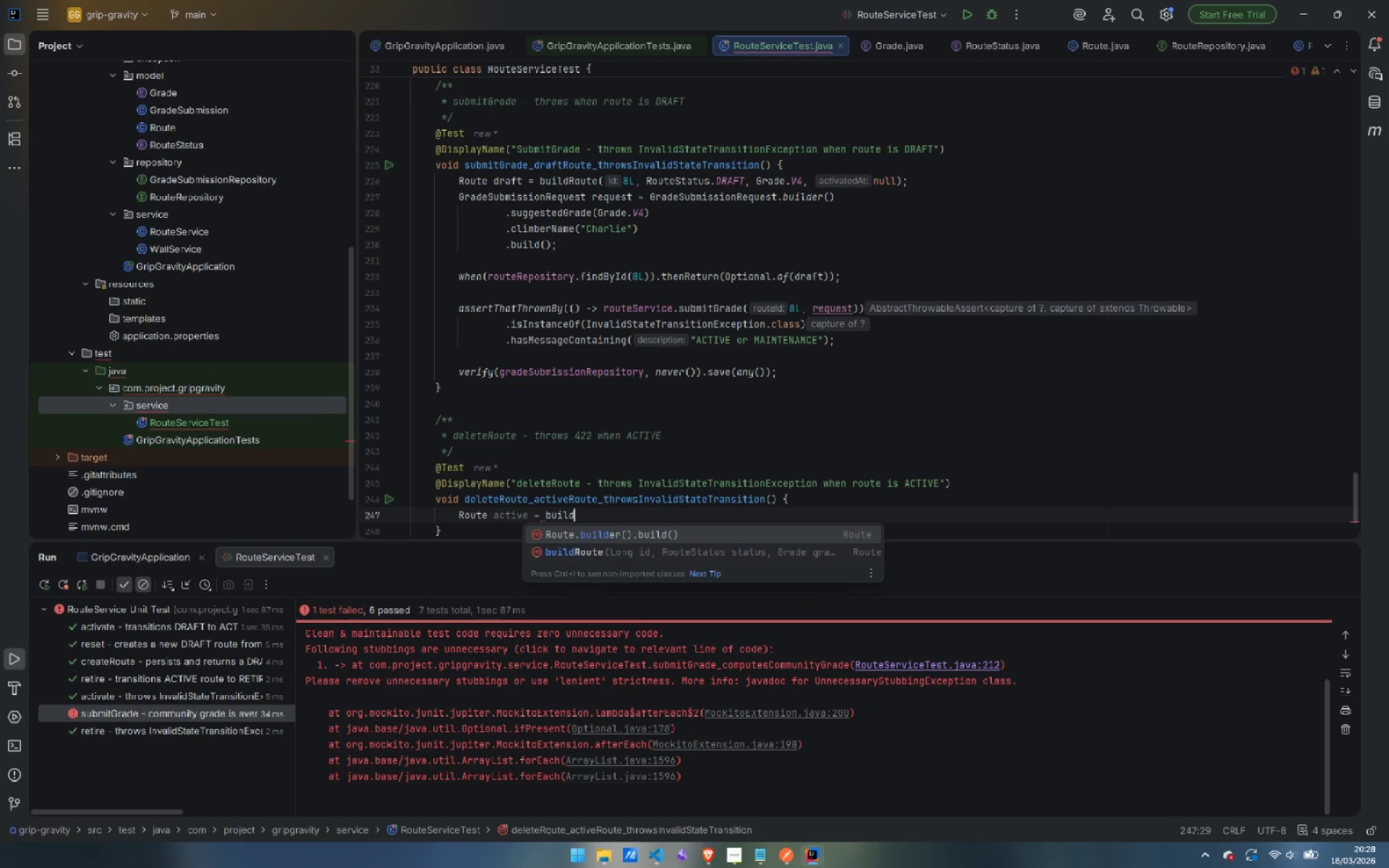 
key(ArrowDown)
 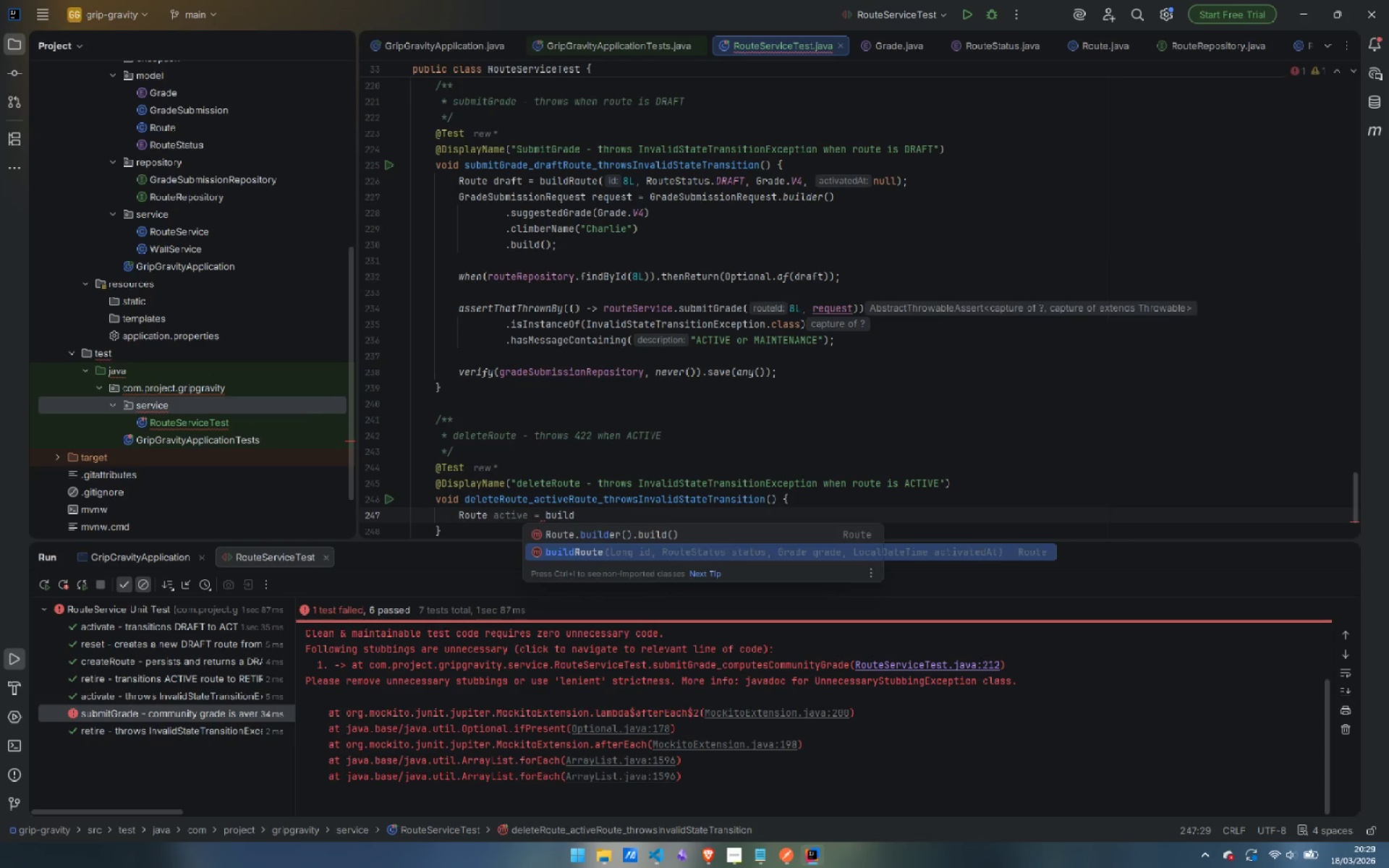 
key(Enter)
 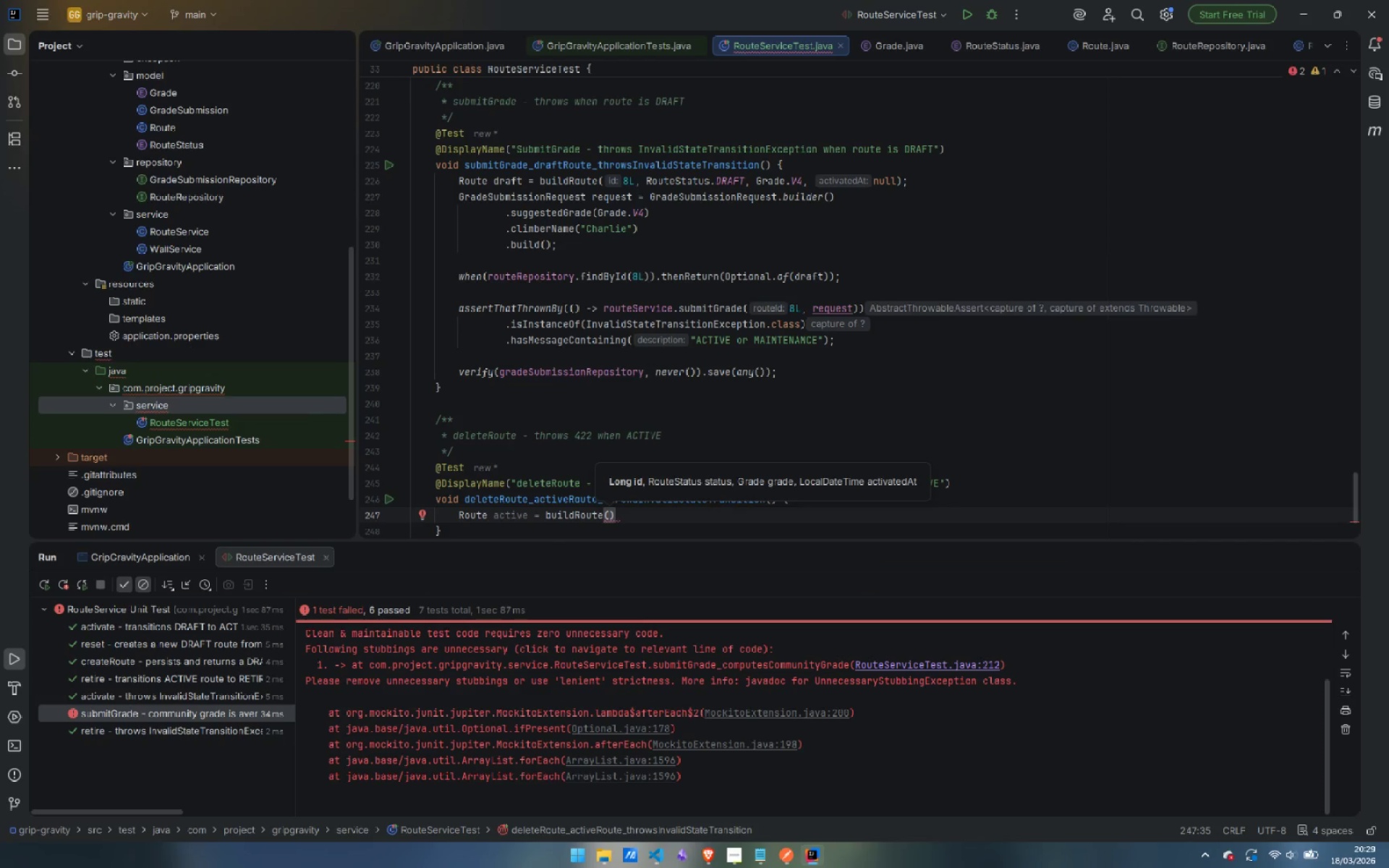 
type(9L, Route)
 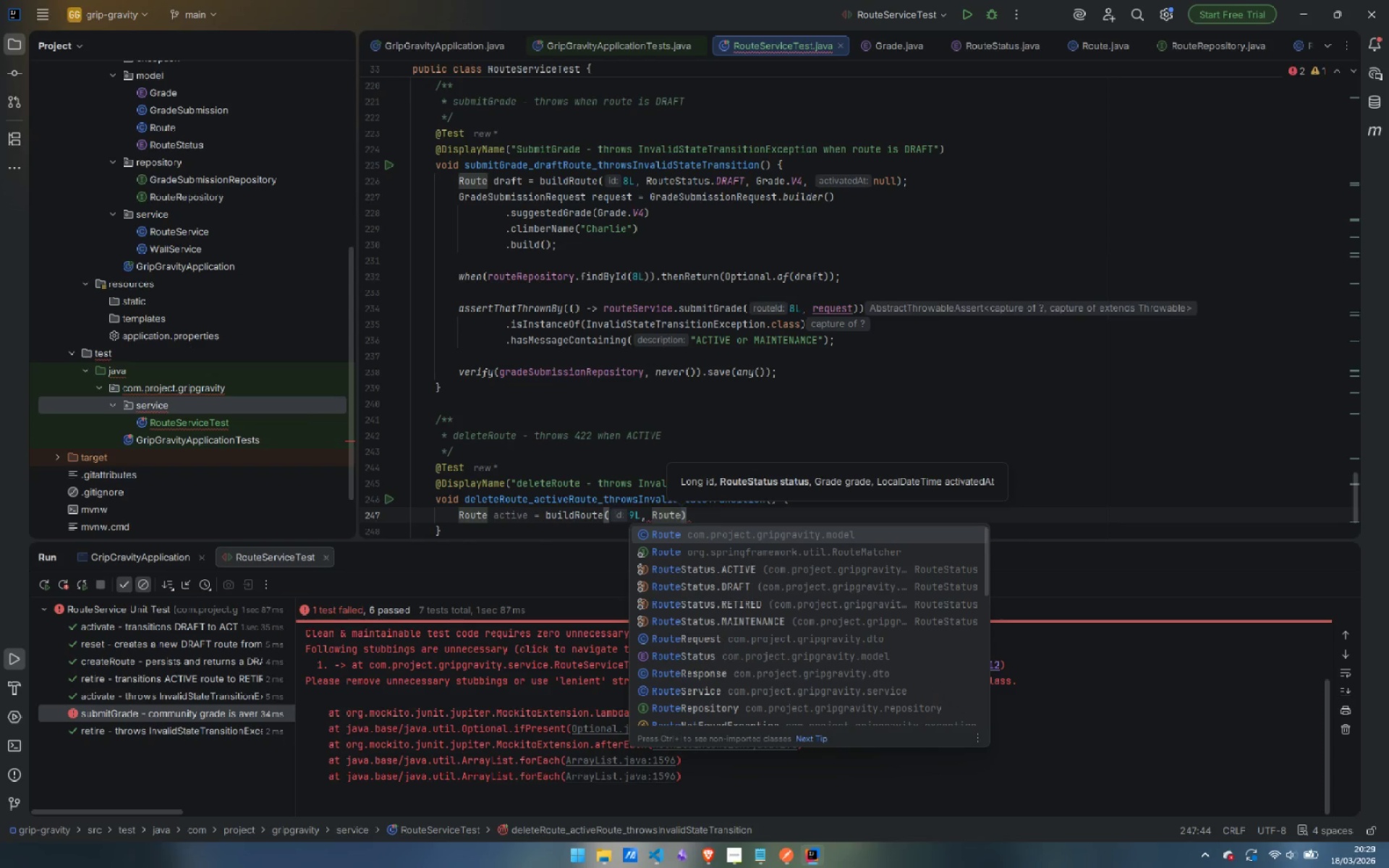 
key(ArrowDown)
 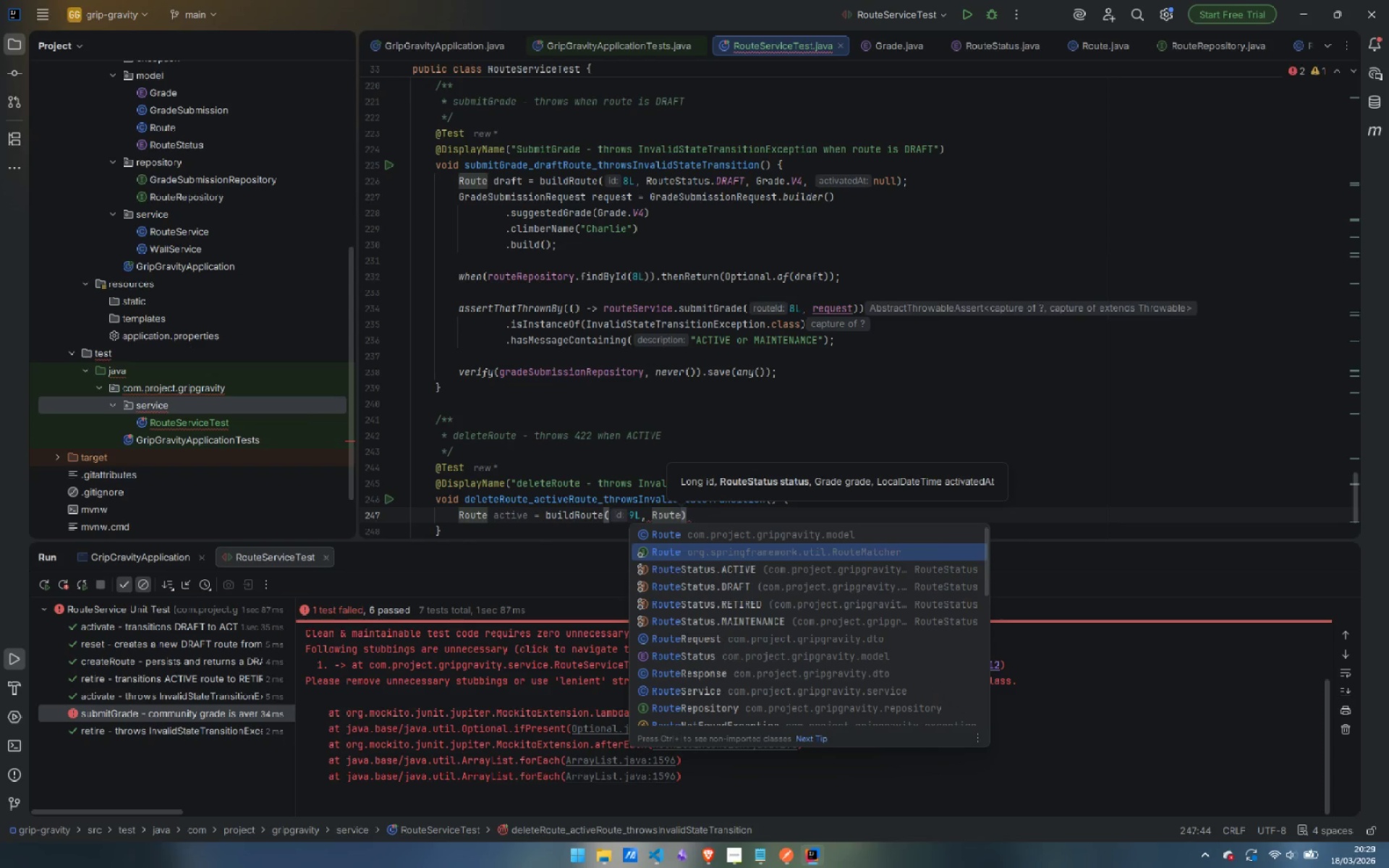 
key(ArrowDown)
 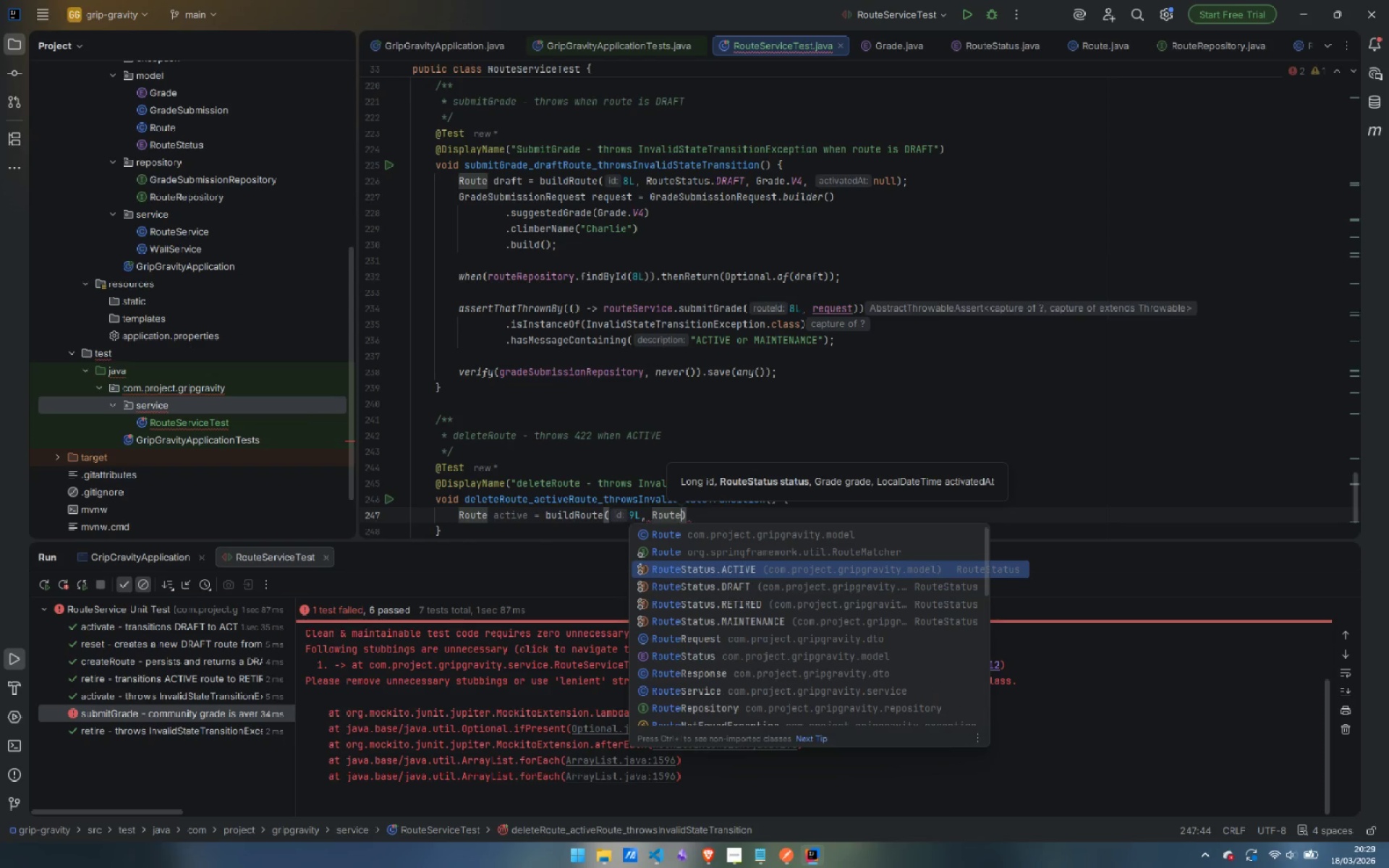 
key(Enter)
 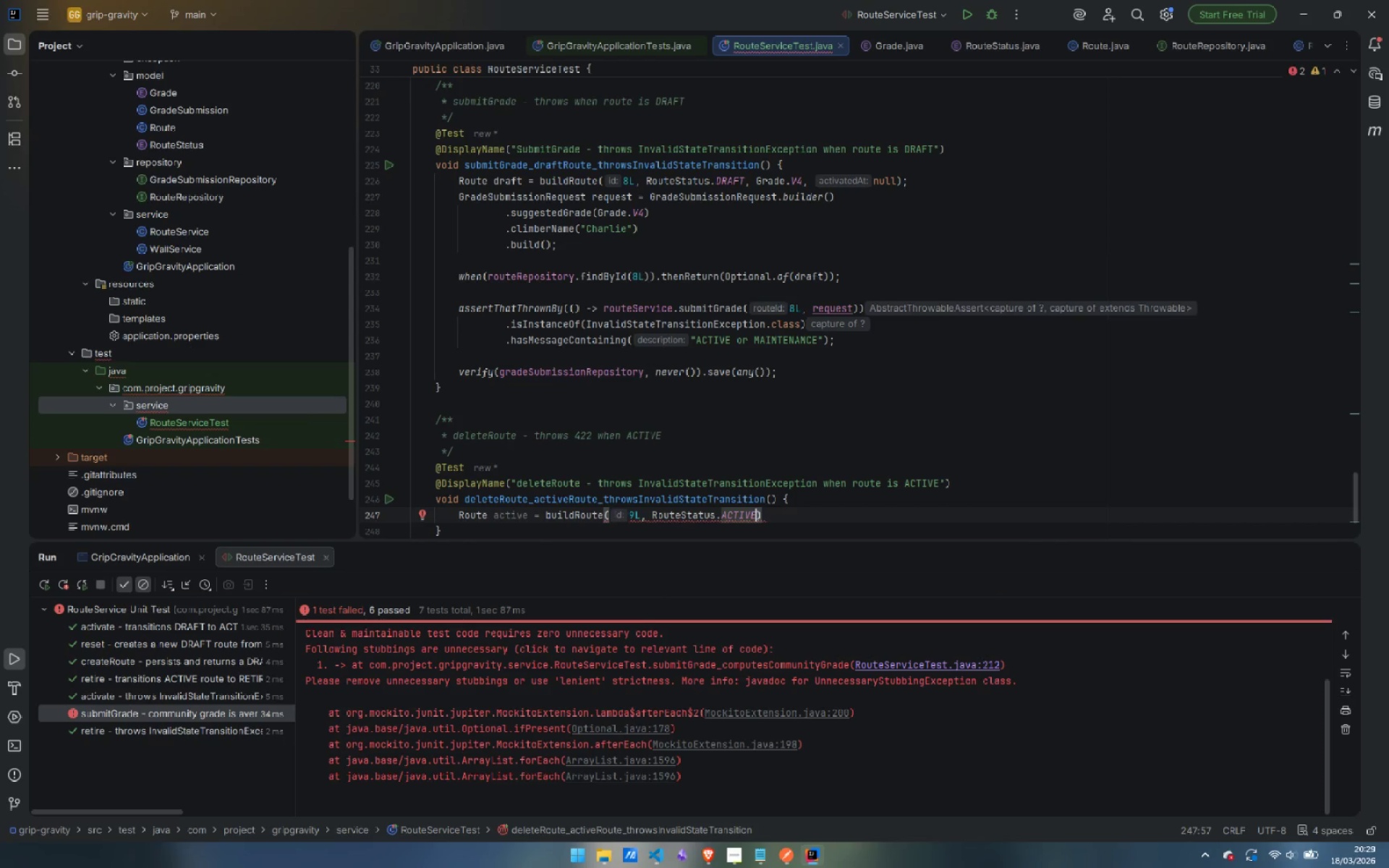 
type(, Gr)
 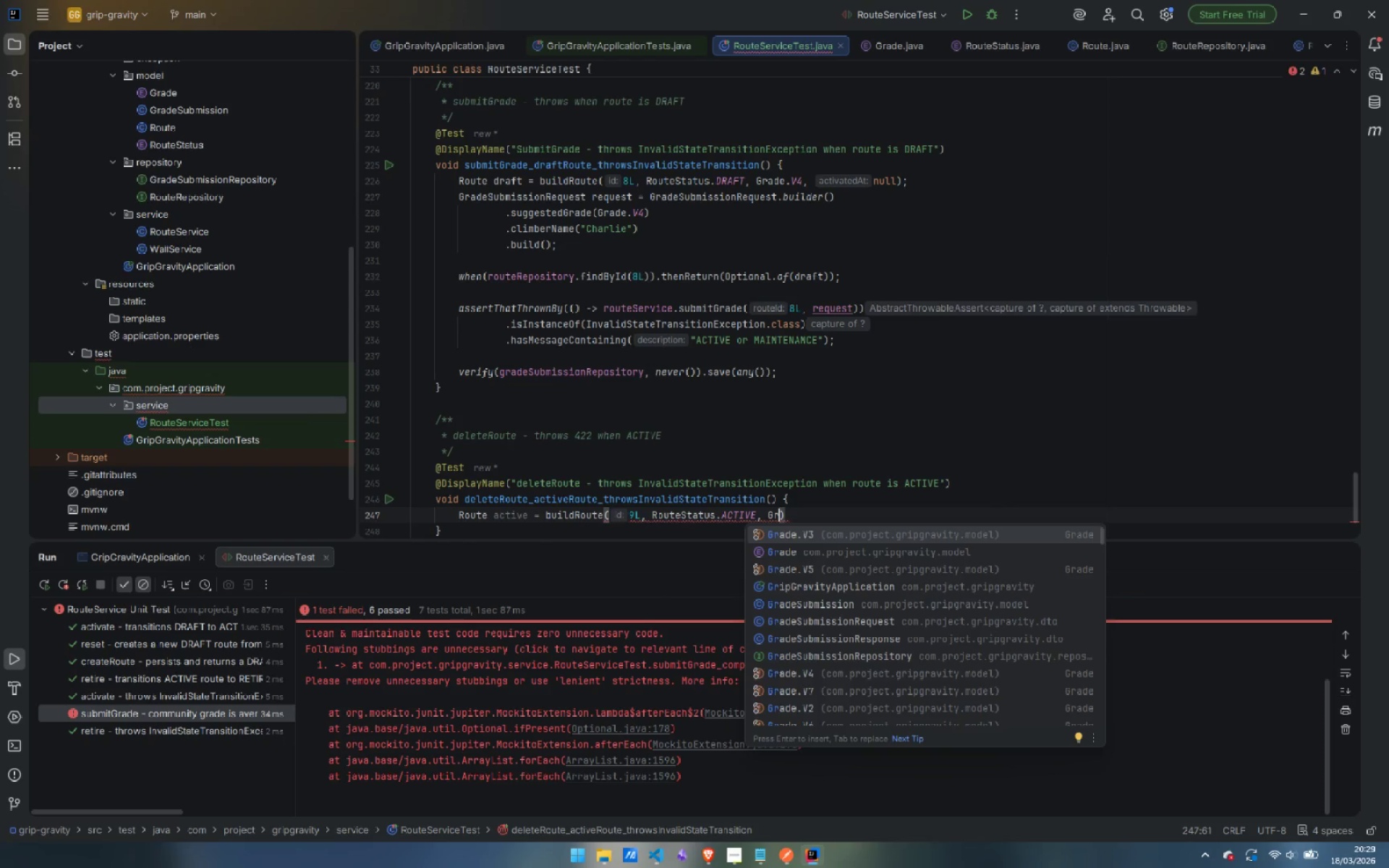 
key(Enter)
 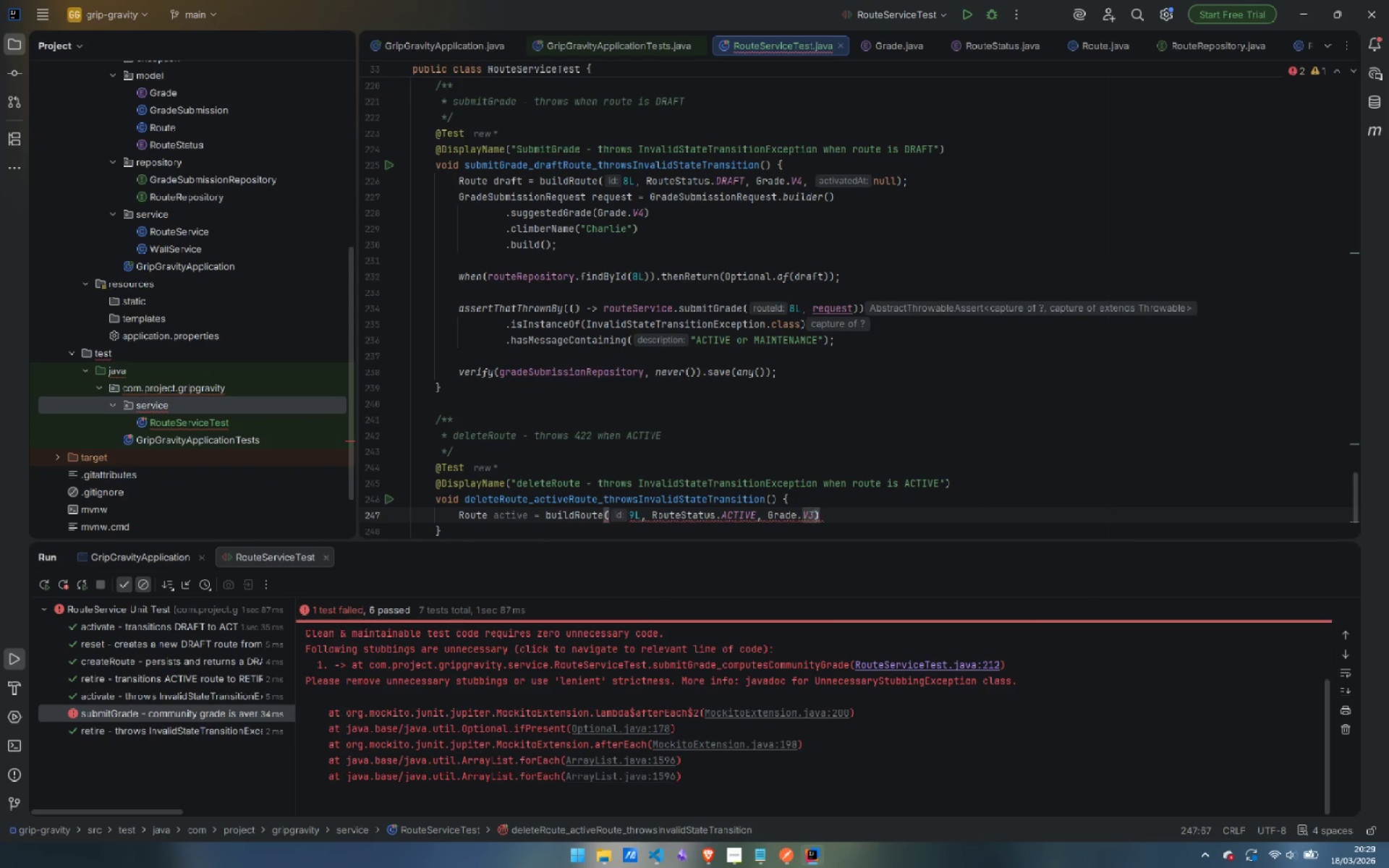 
type(, Local)
 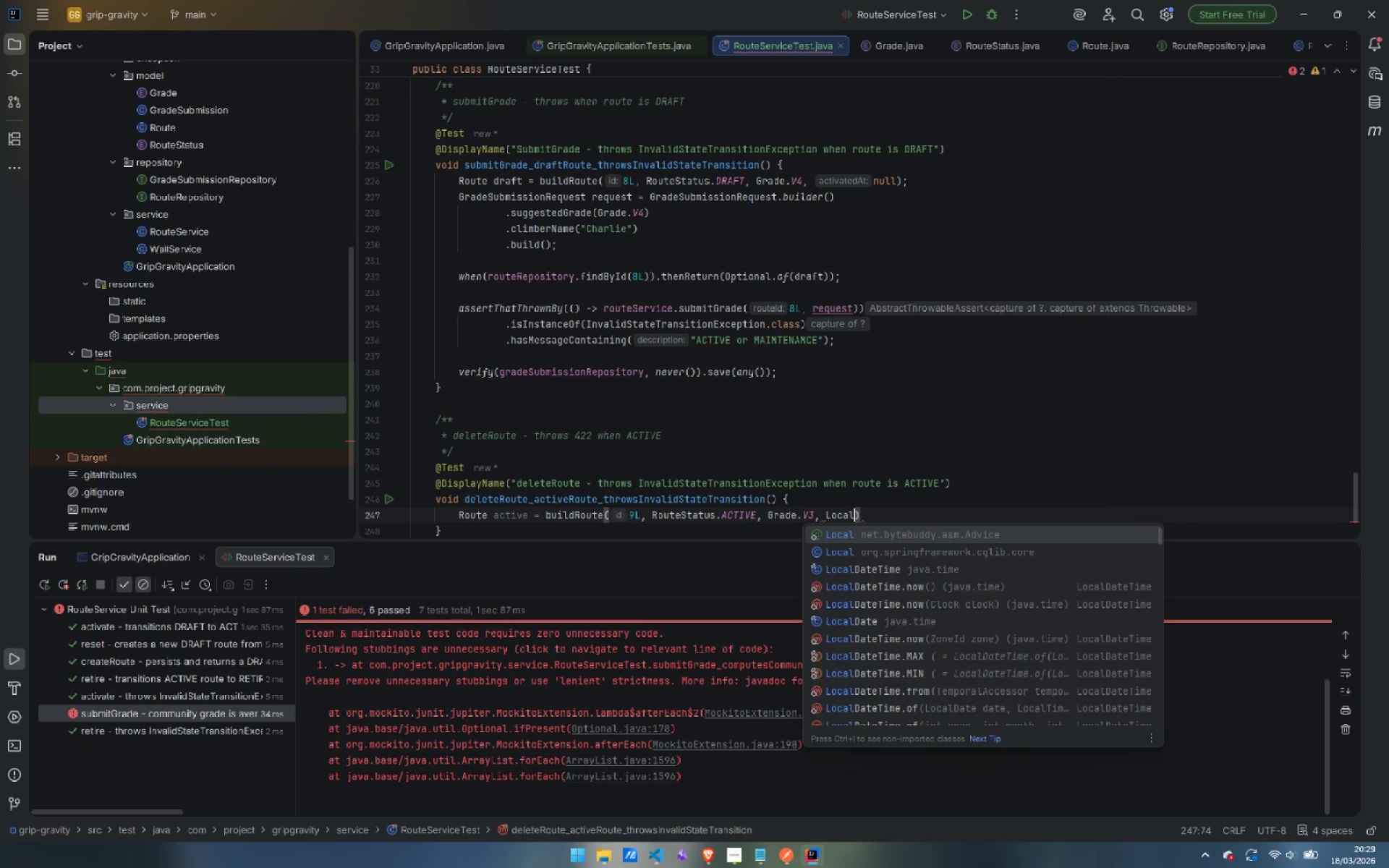 
key(ArrowDown)
 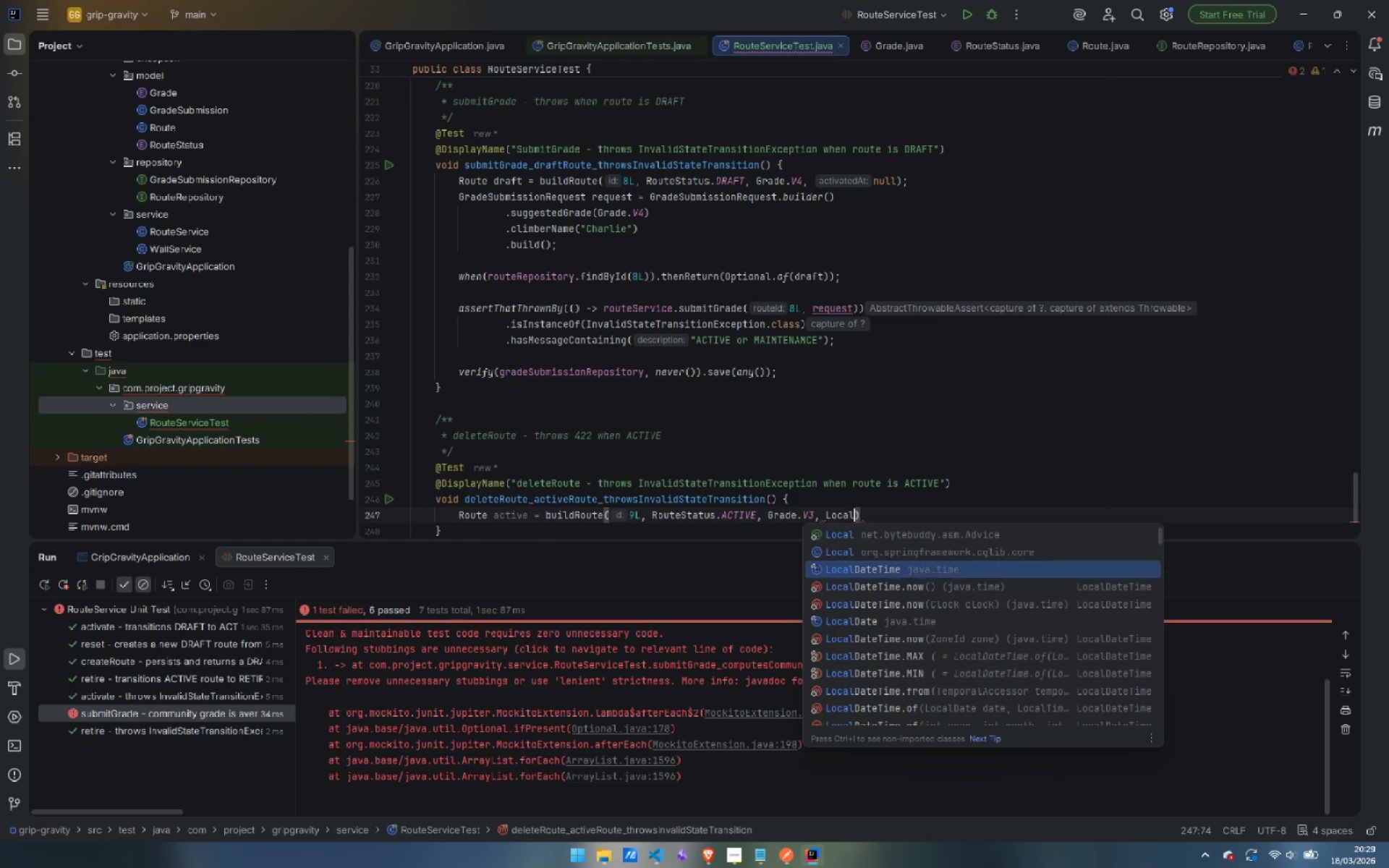 
key(ArrowDown)
 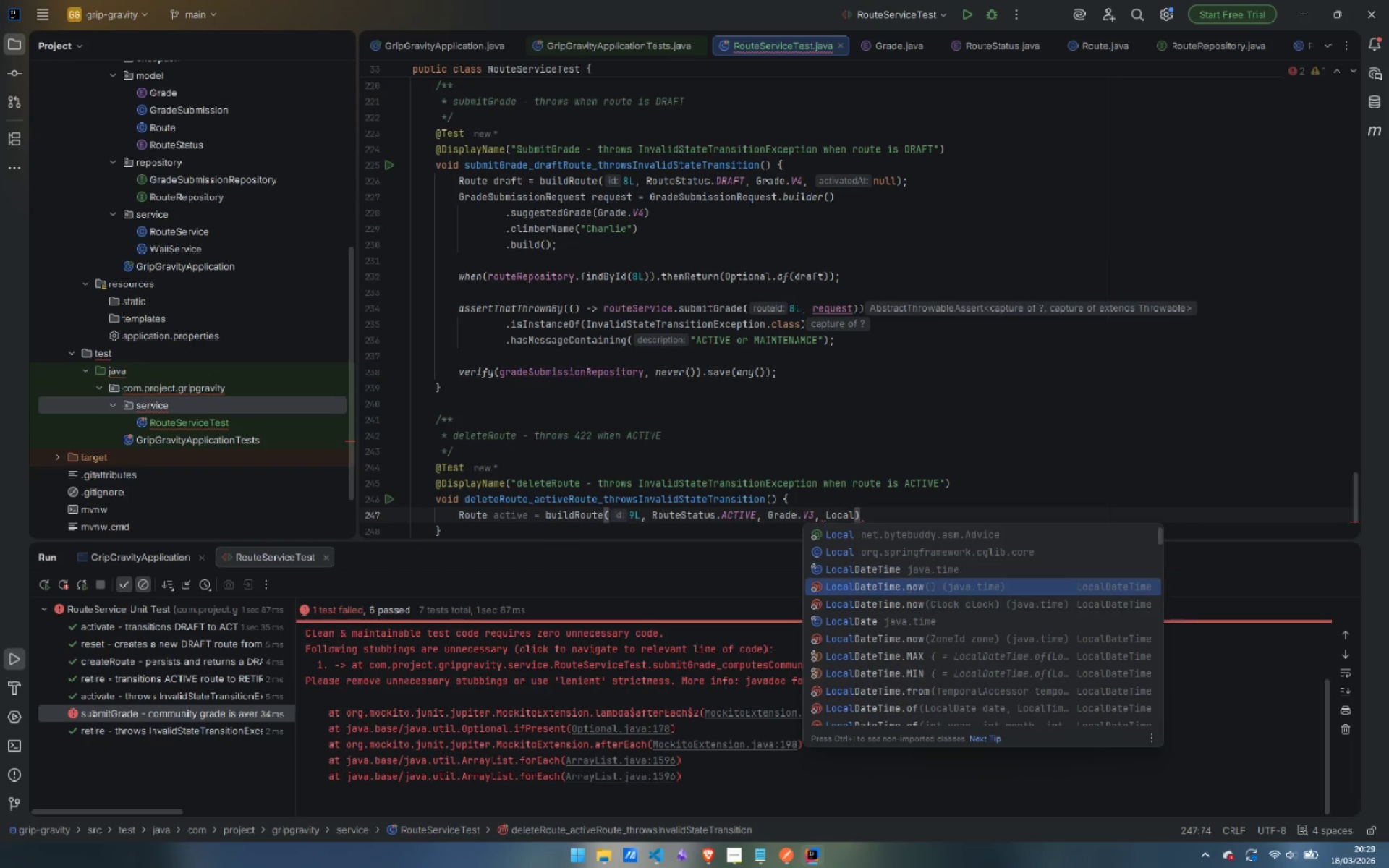 
key(ArrowDown)
 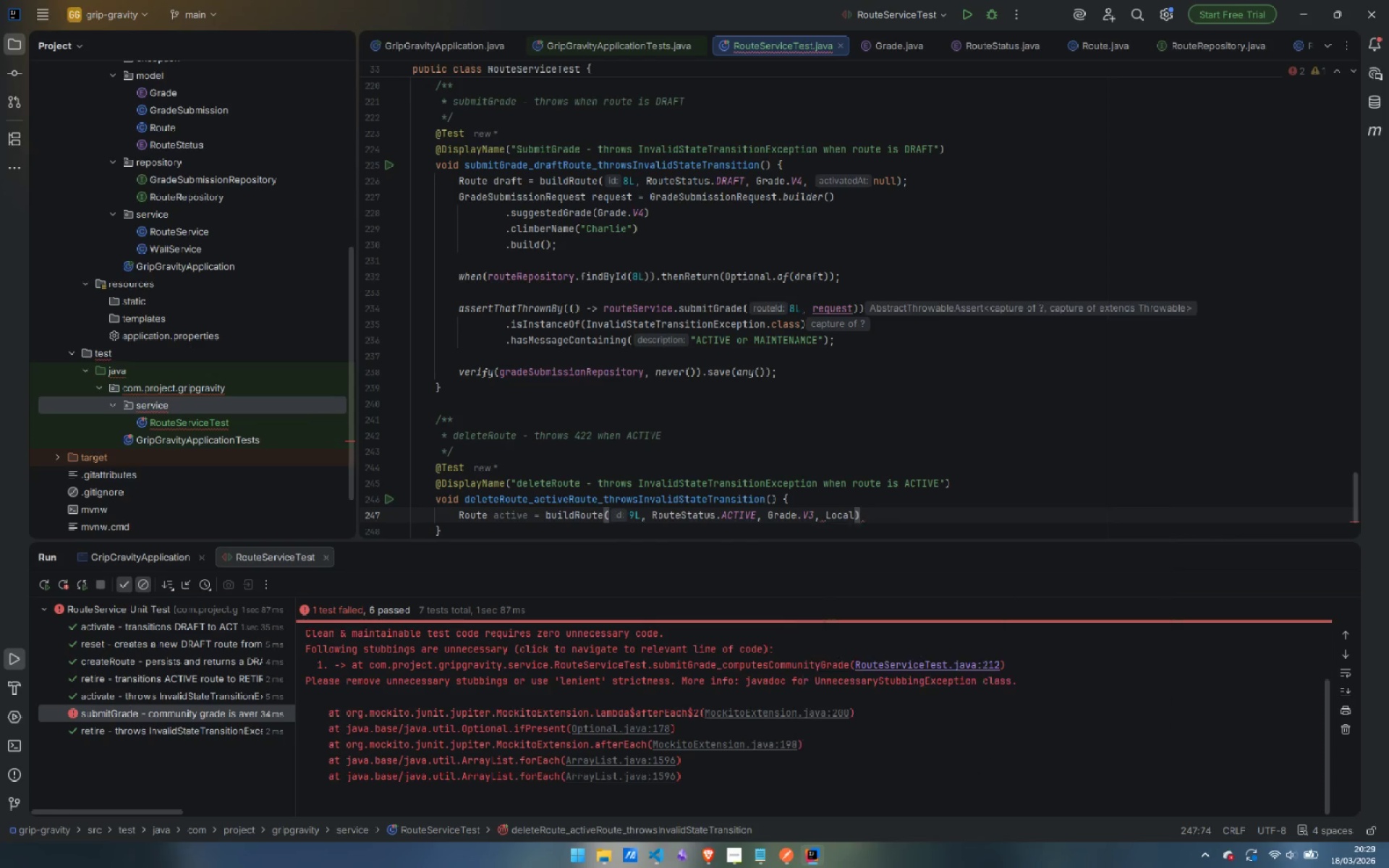 
key(Enter)
 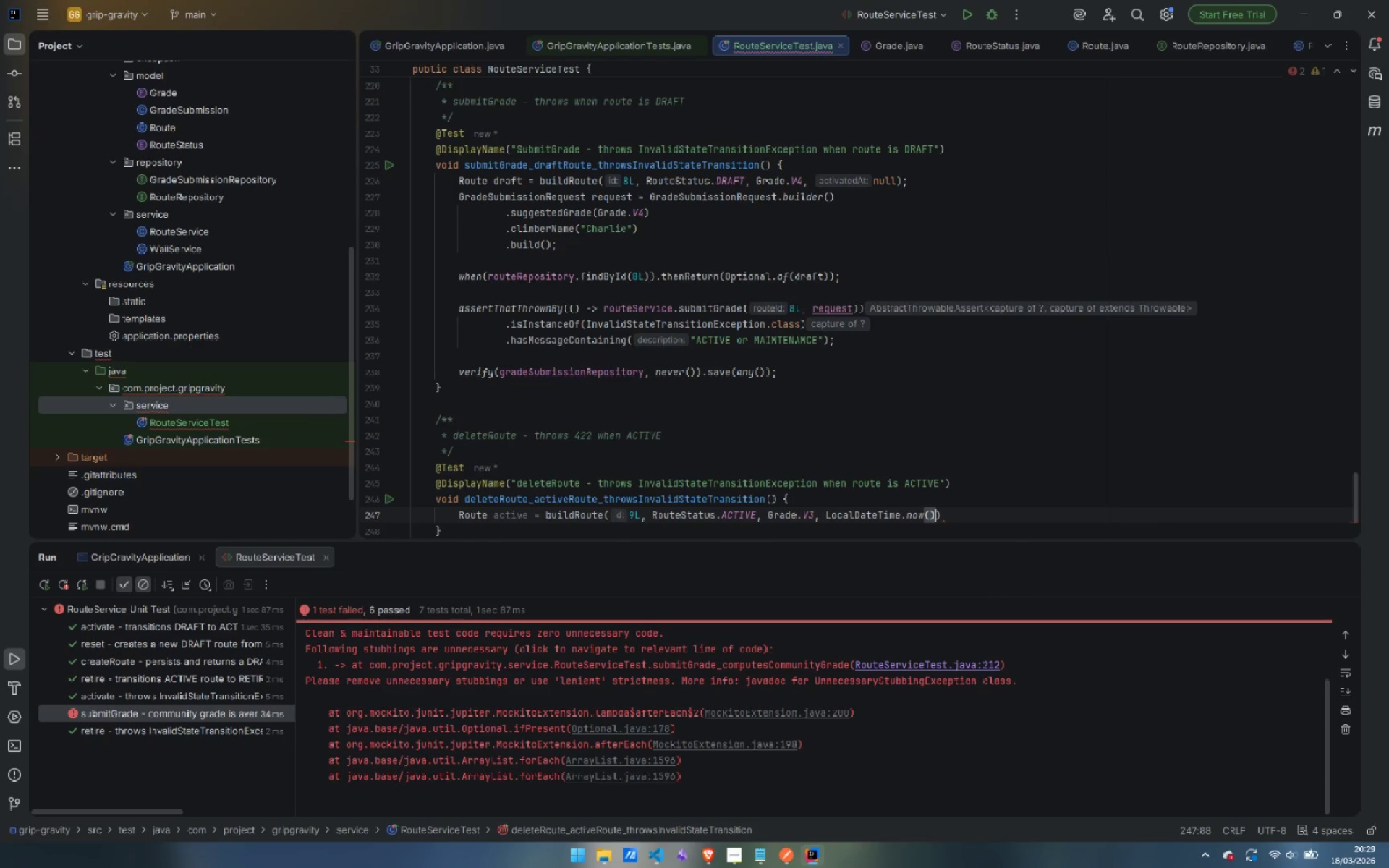 
type(.mnu)
key(Backspace)
key(Backspace)
type(inu)
 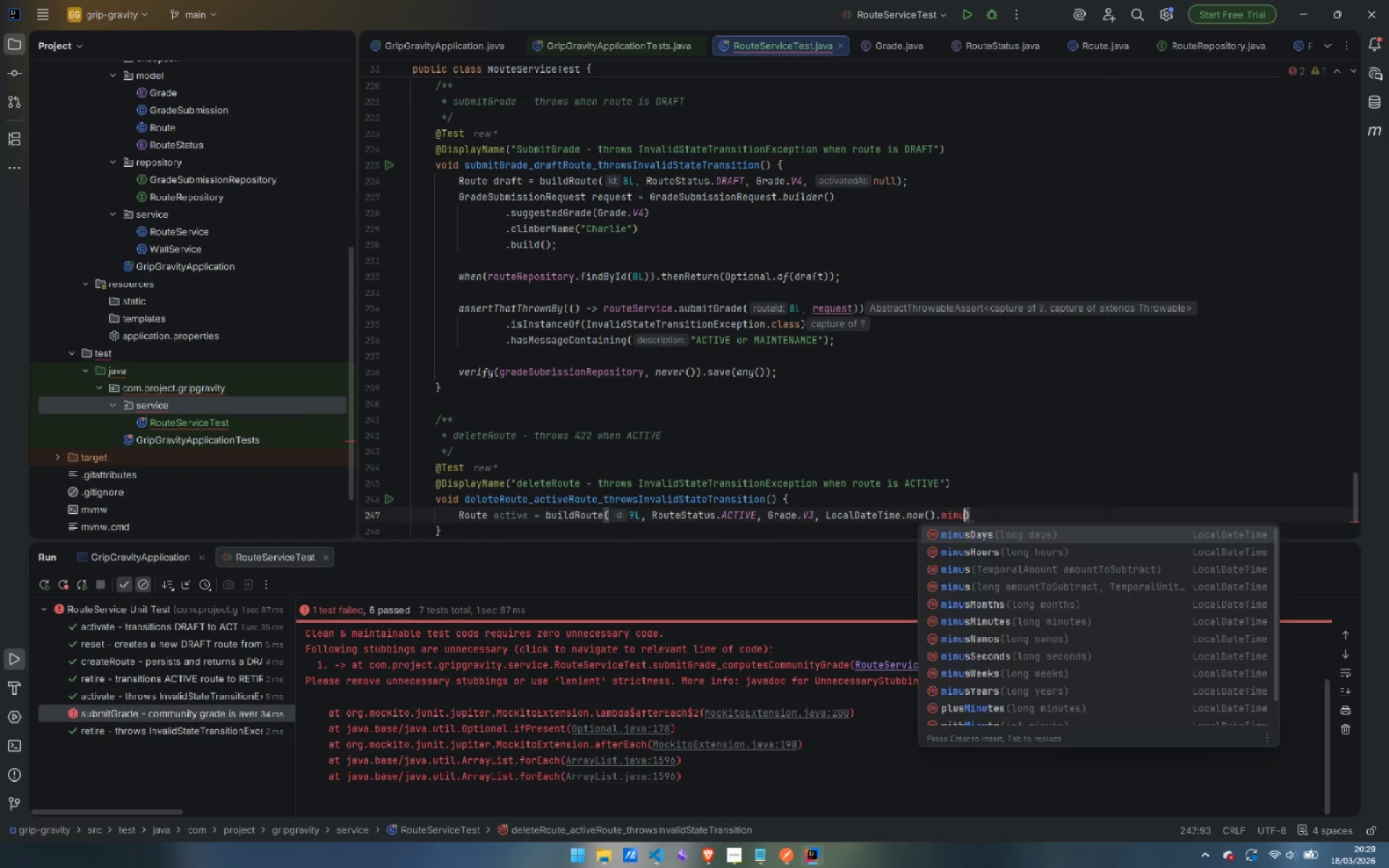 
key(Enter)
 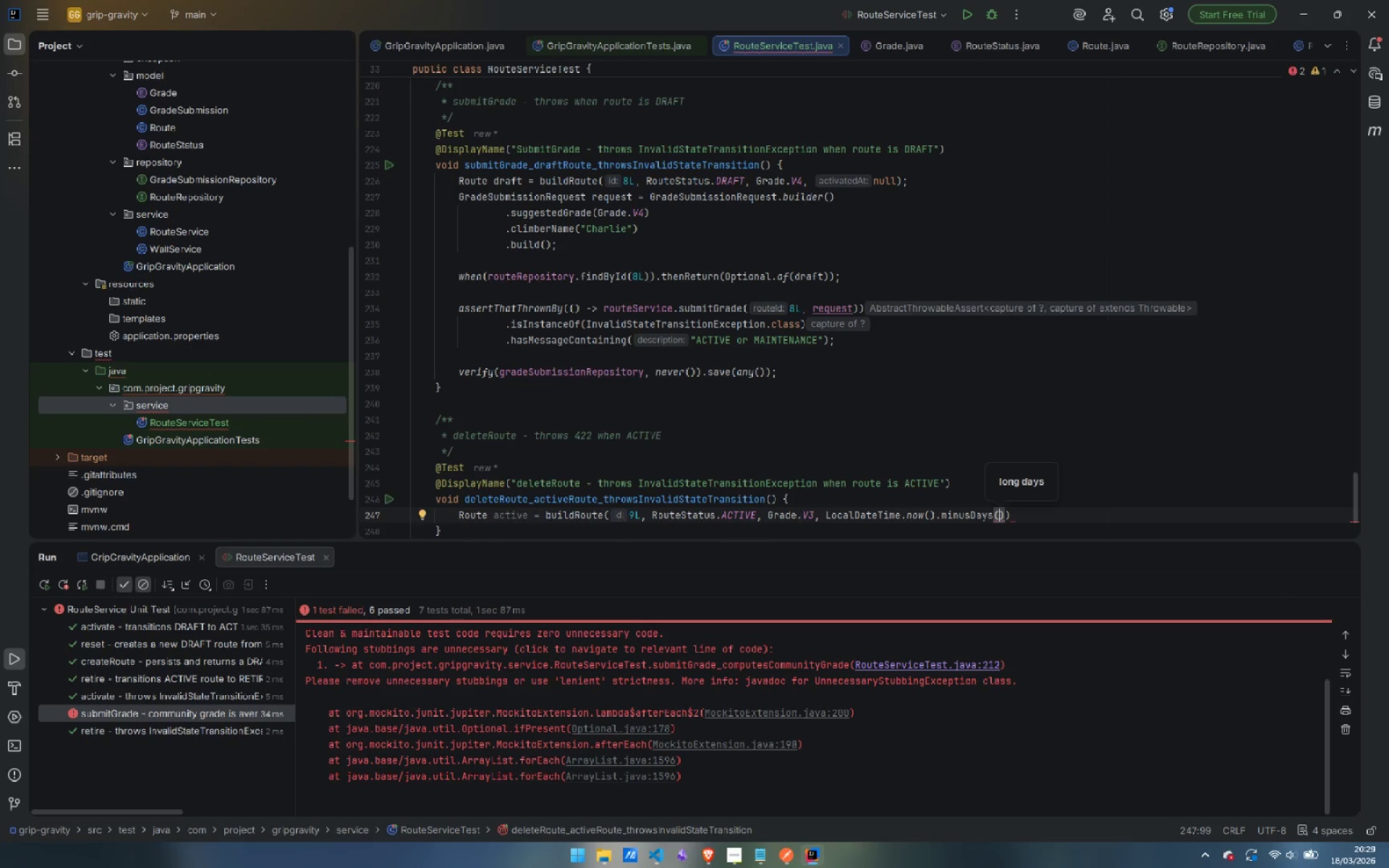 
key(7)
 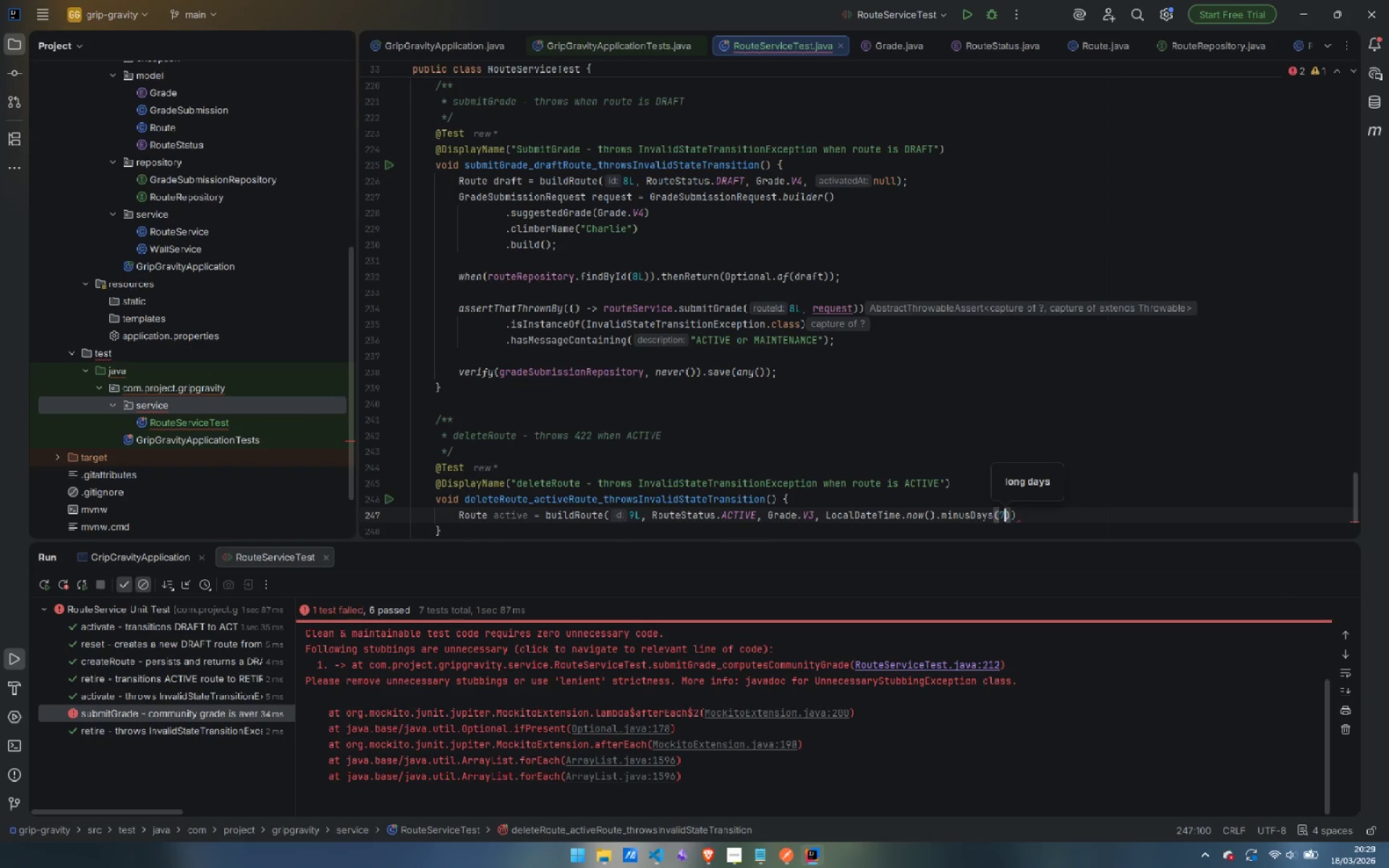 
key(ArrowRight)
 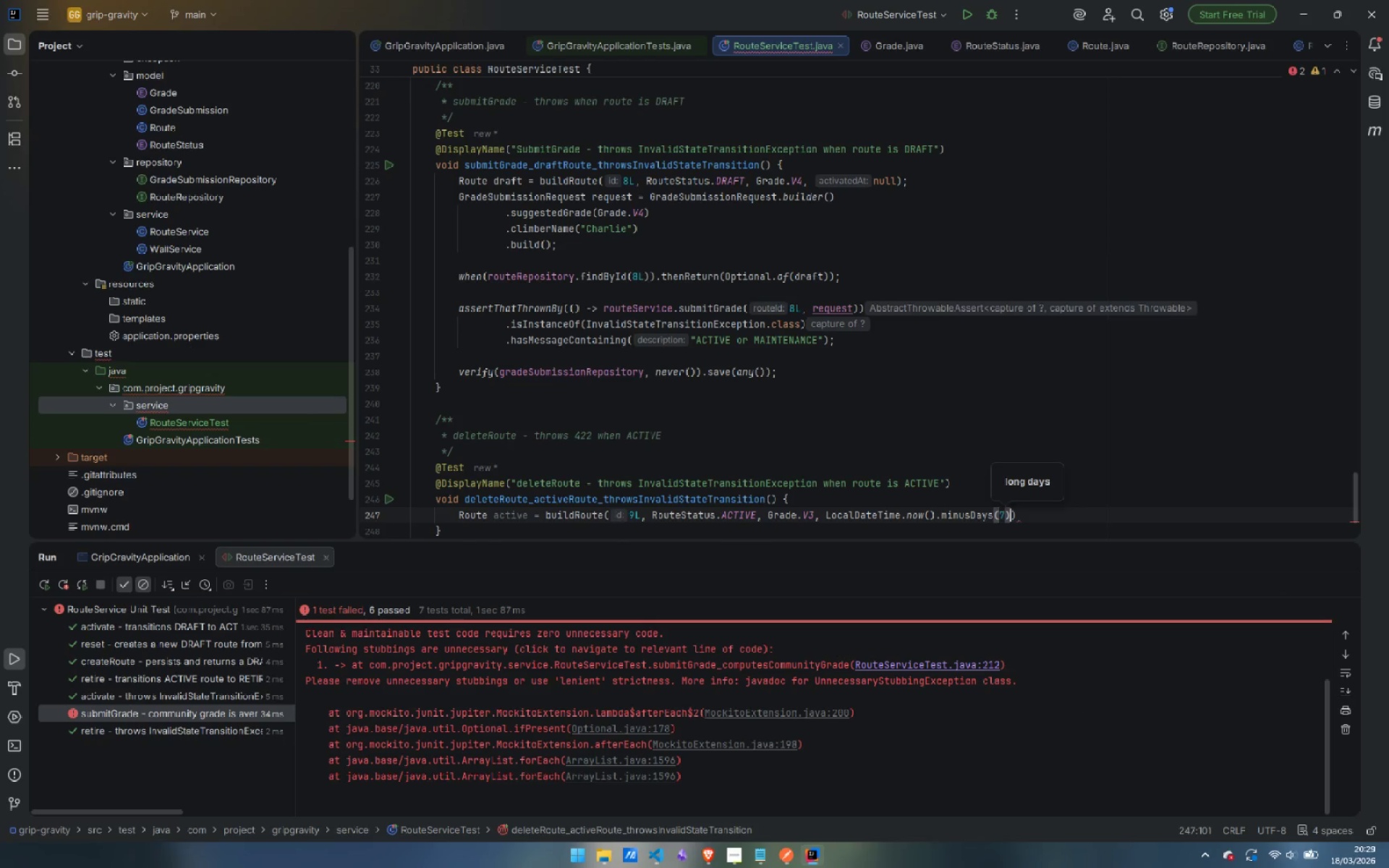 
key(ArrowRight)
 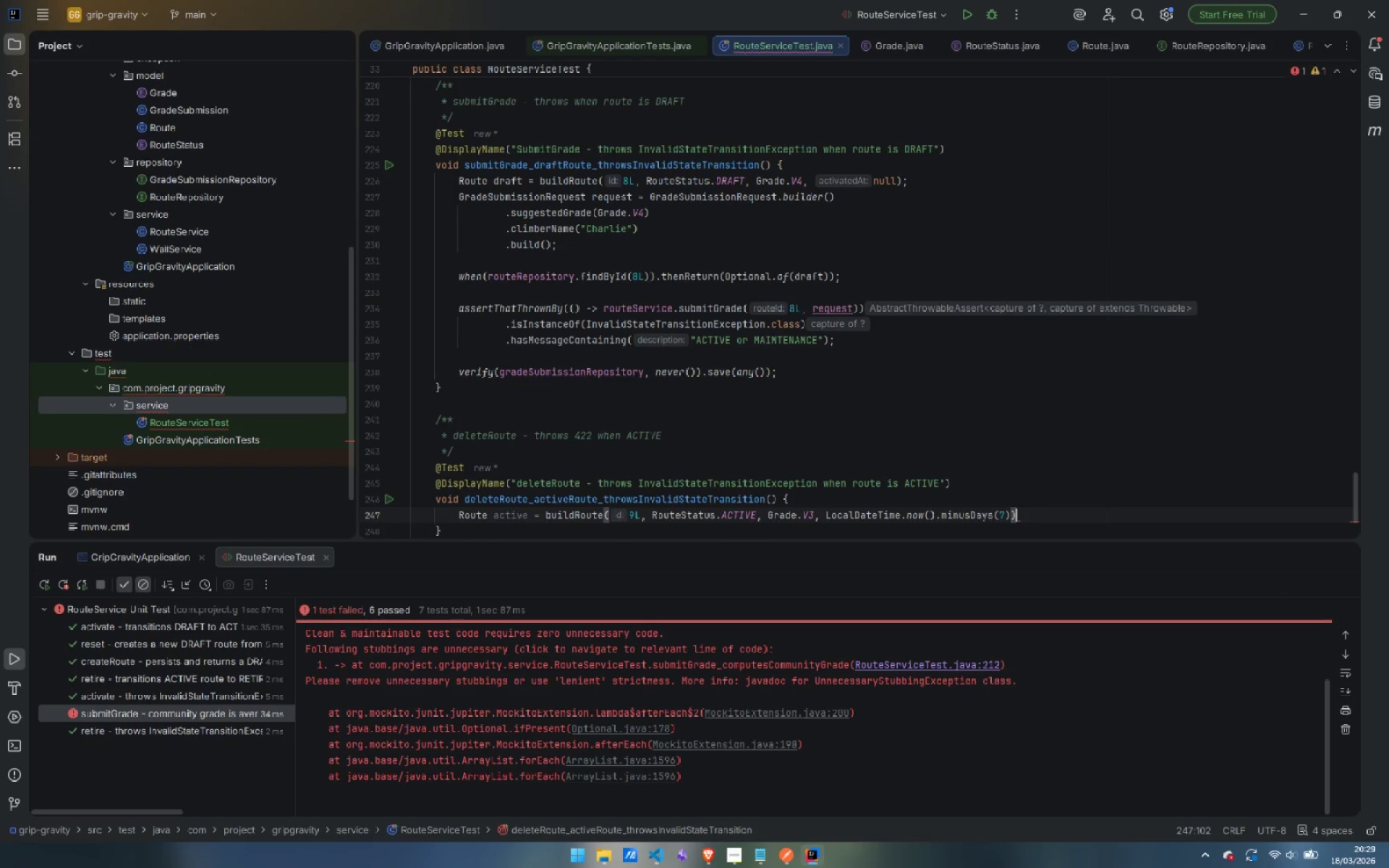 
key(Semicolon)
 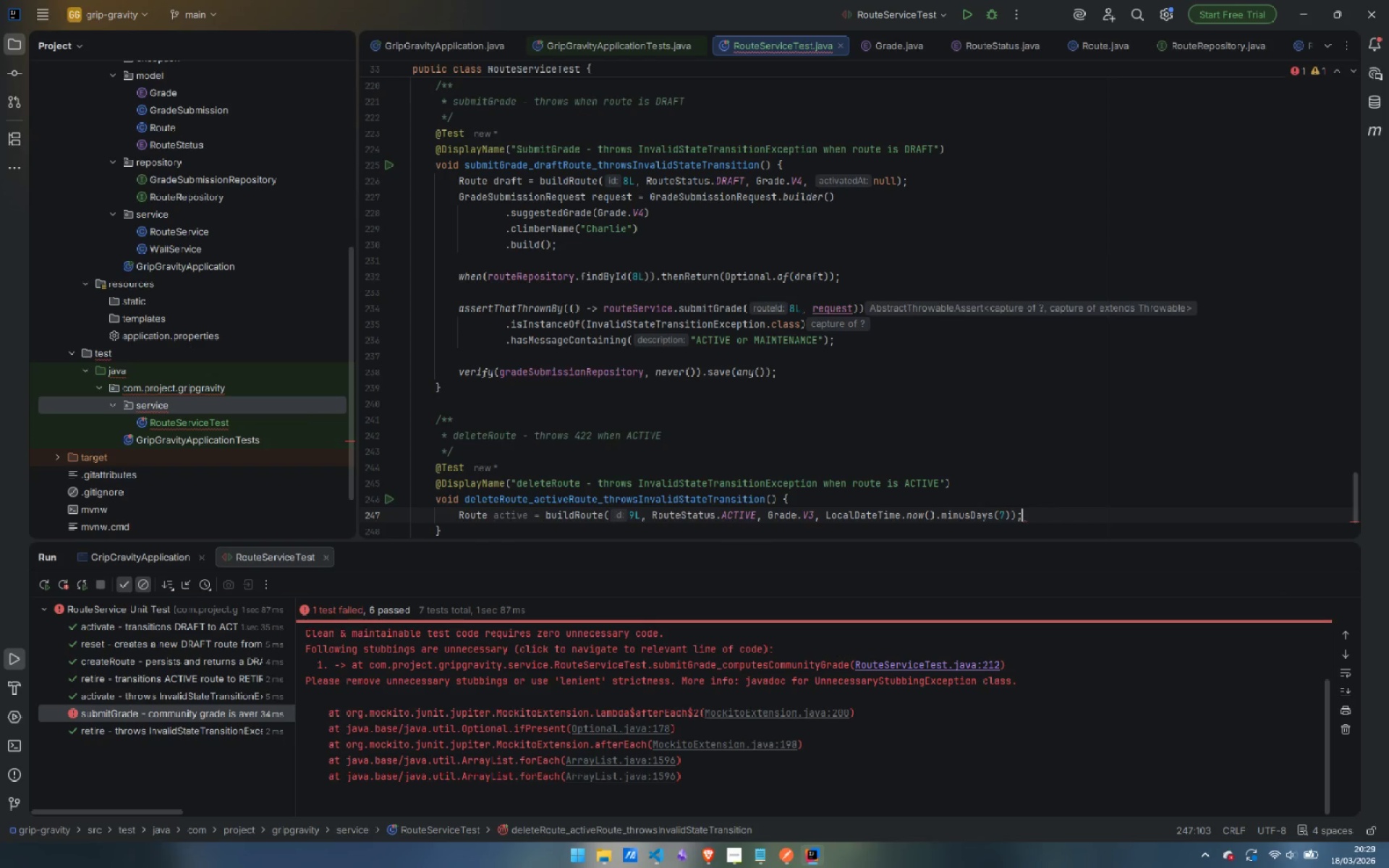 
key(Enter)
 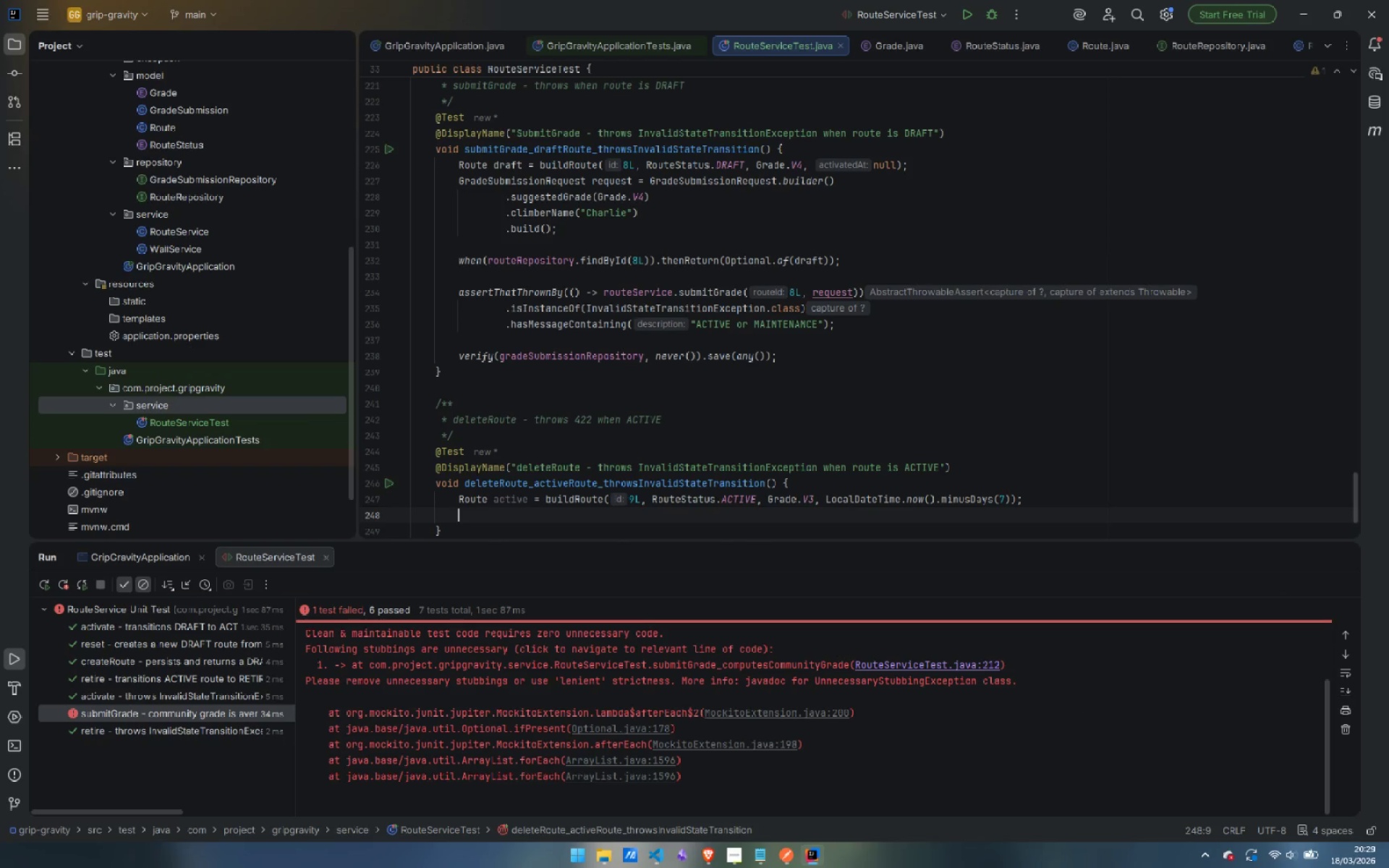 
key(Enter)
 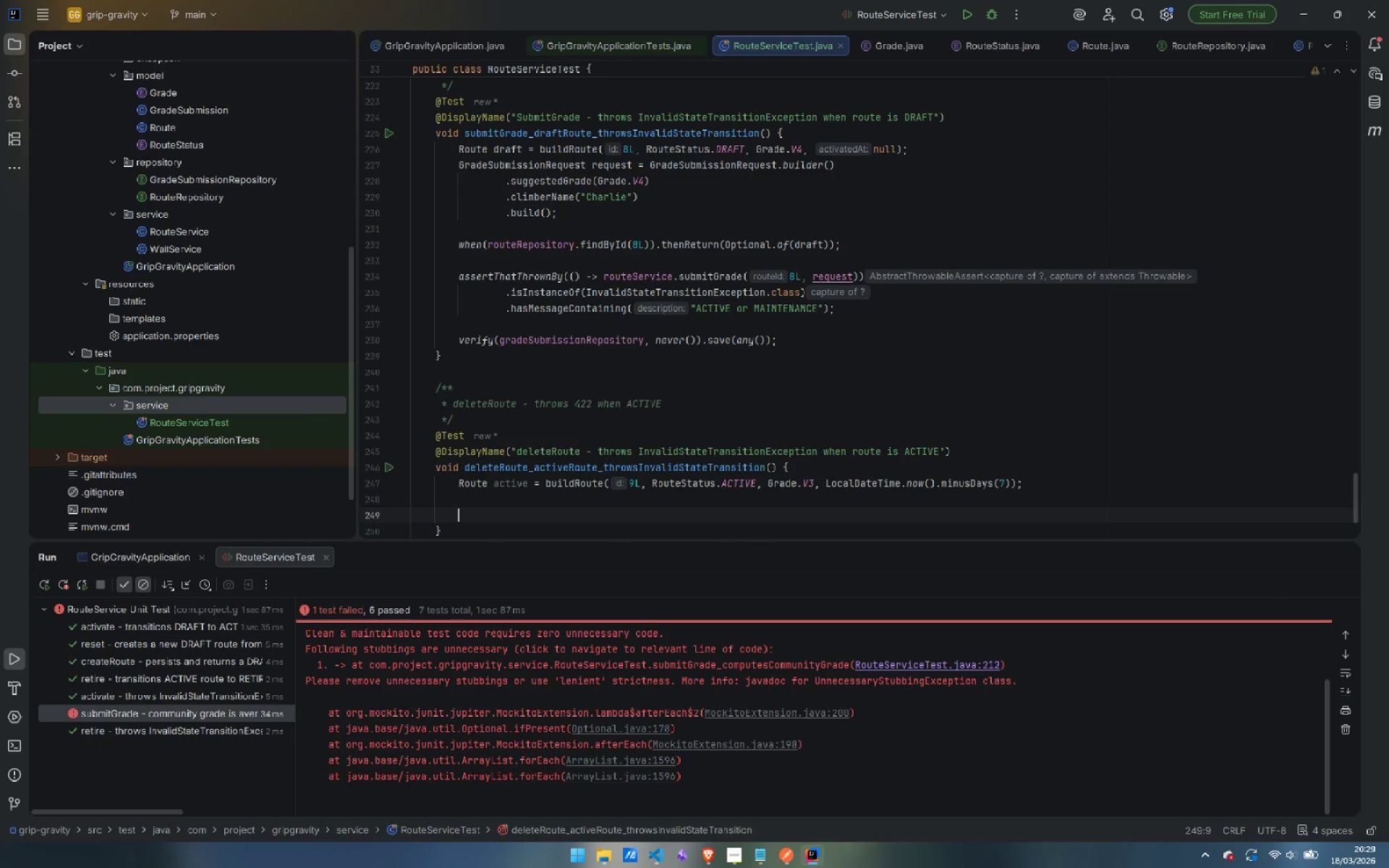 
key(Control+ControlLeft)
 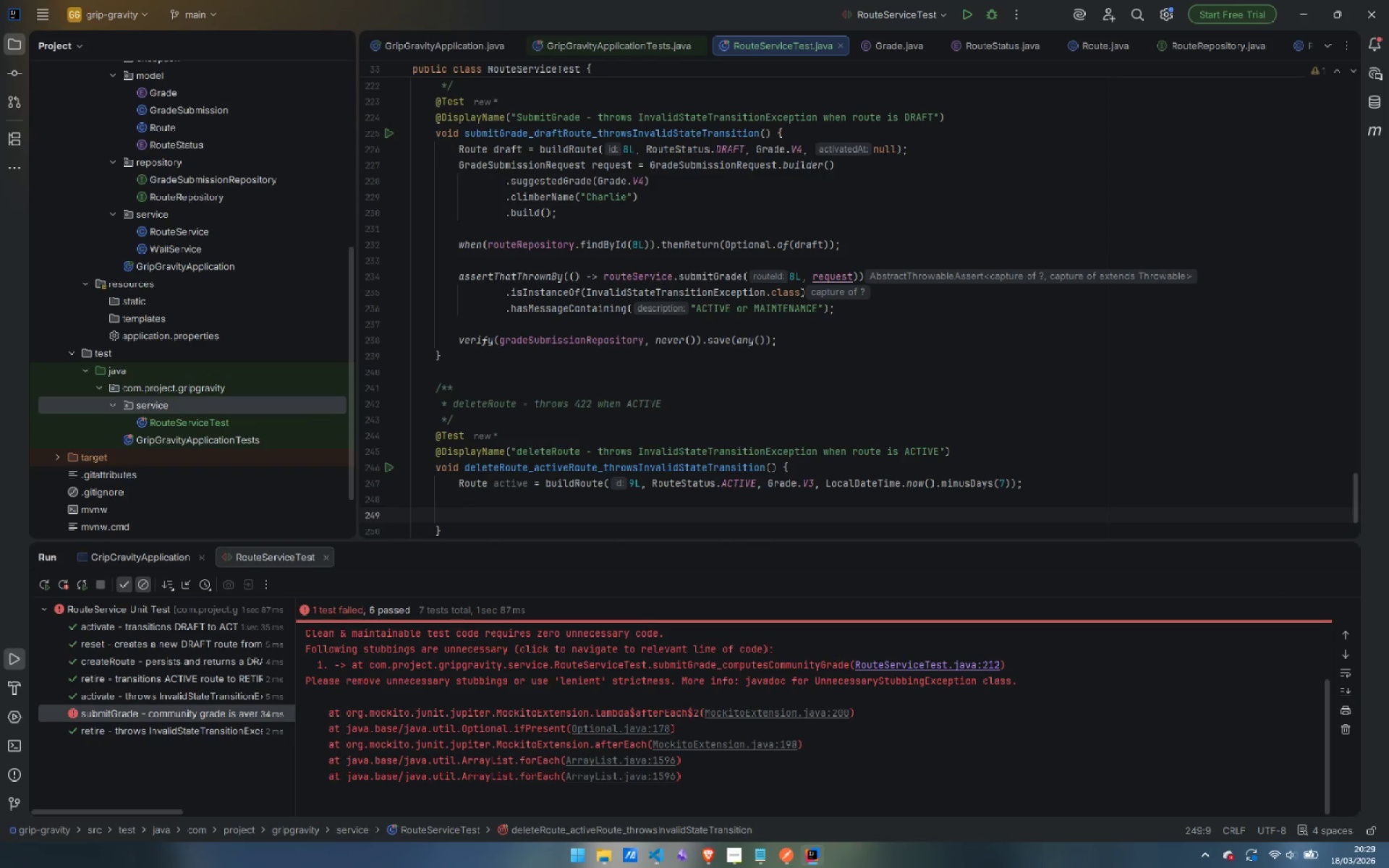 
key(Control+Backspace)
 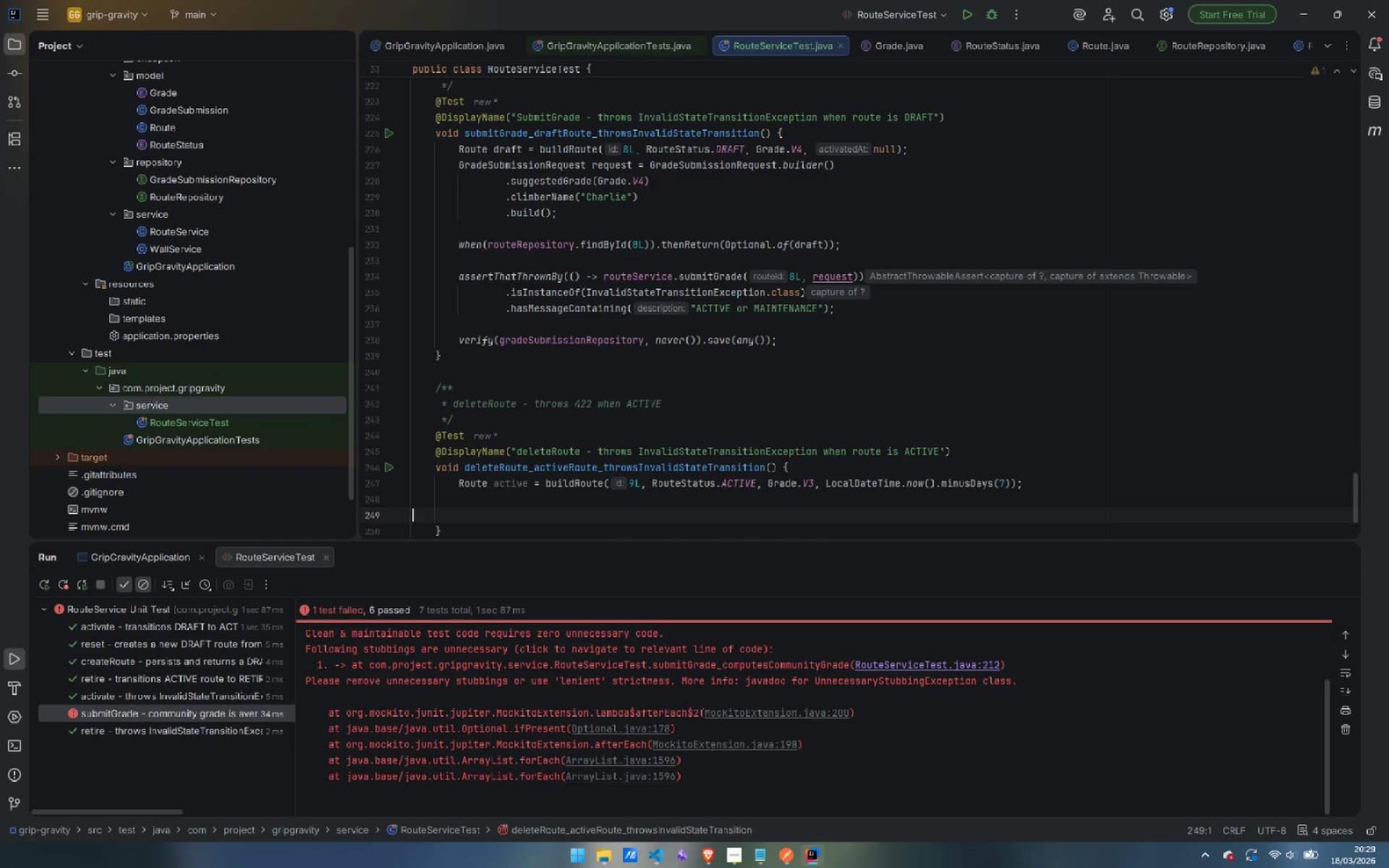 
key(Backspace)
type(when)
 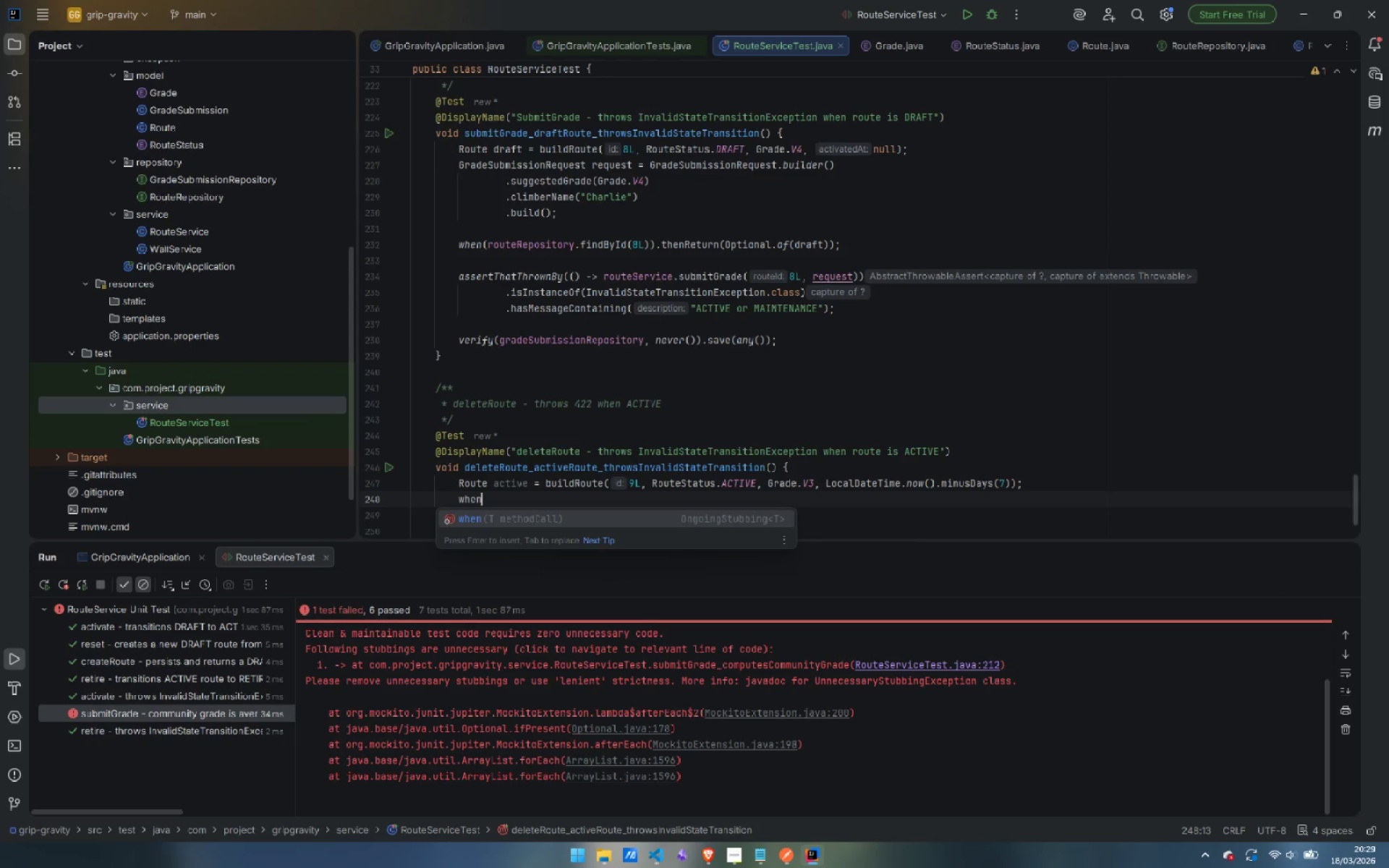 
key(Enter)
 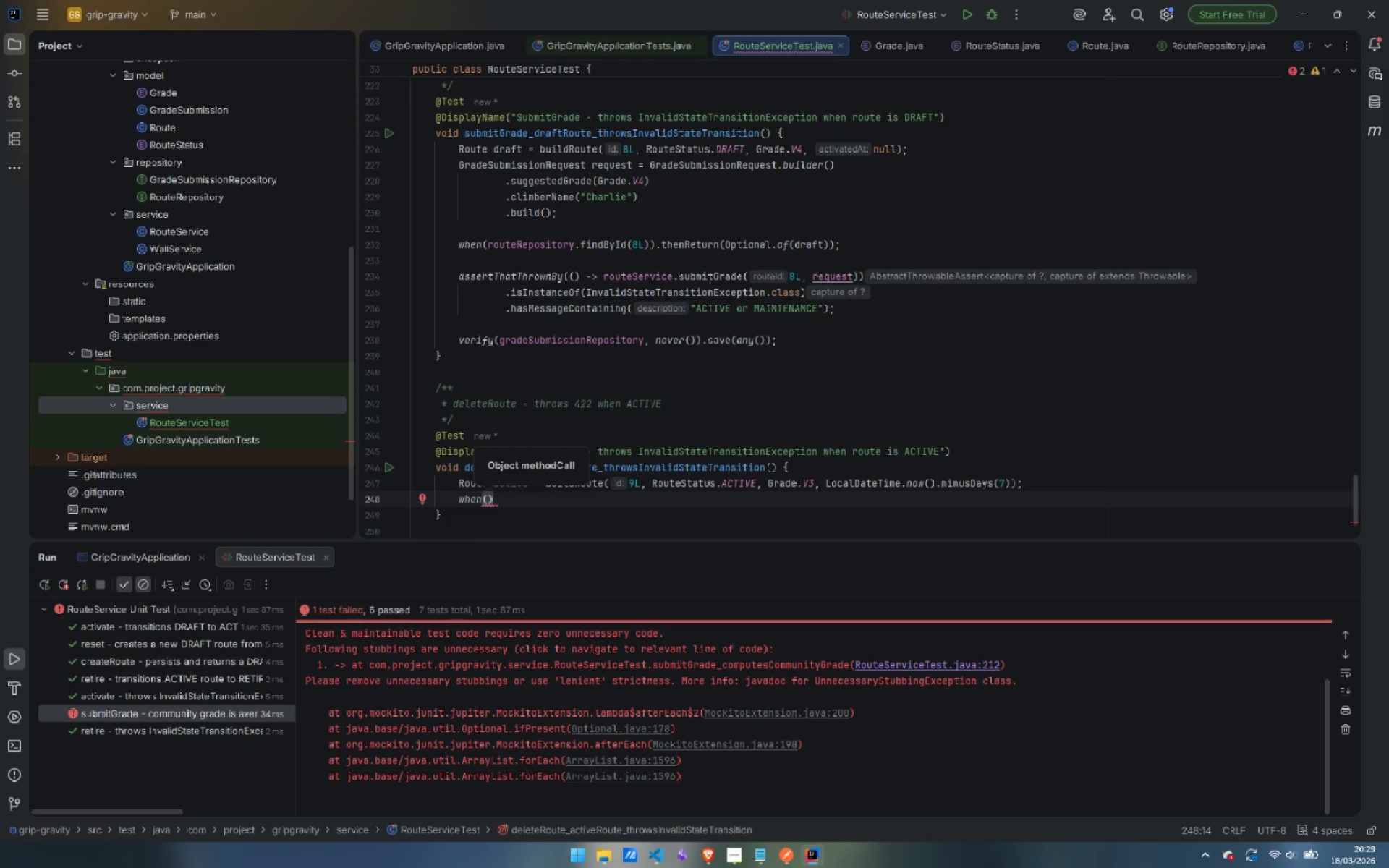 
type(route)
 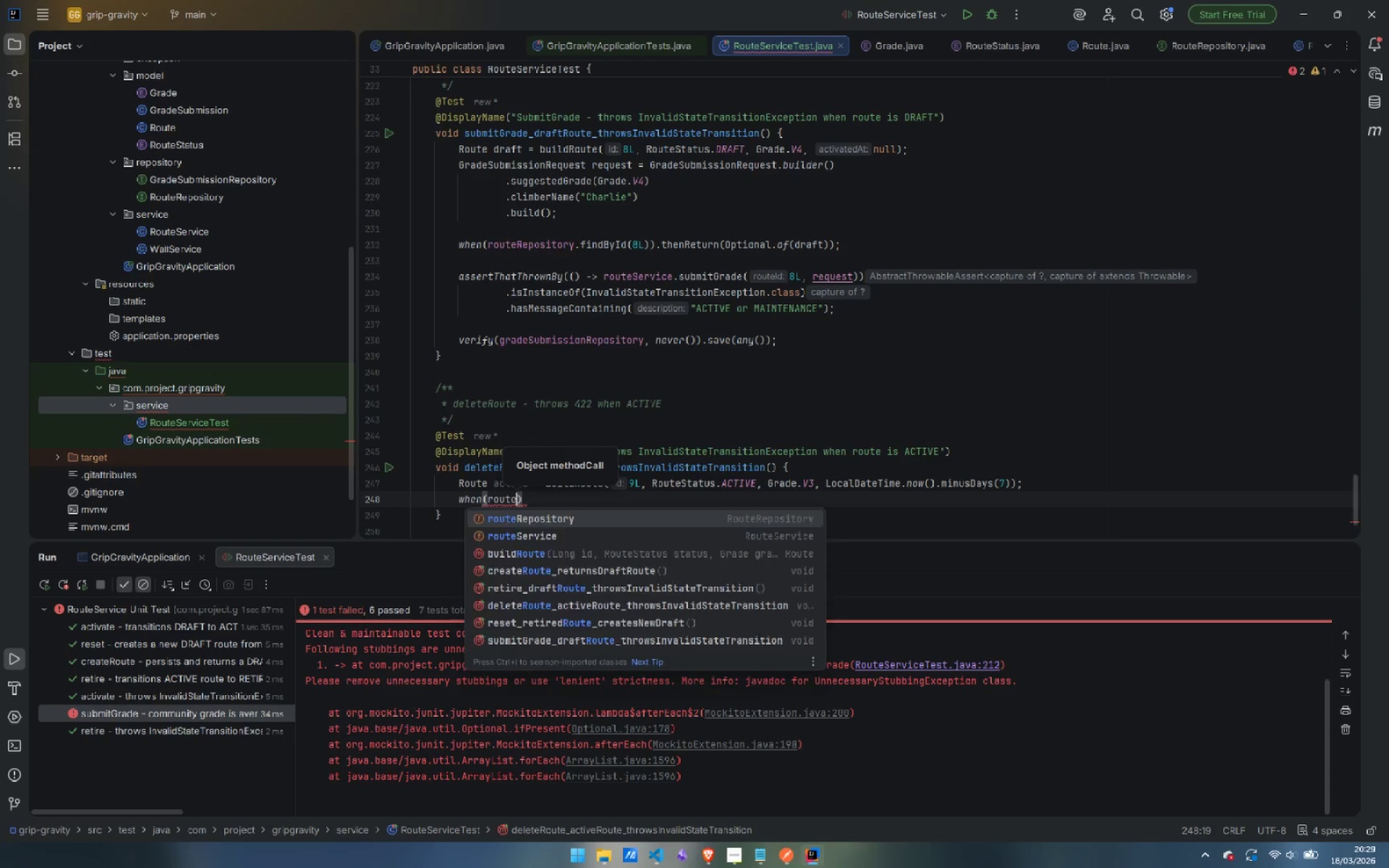 
key(Enter)
 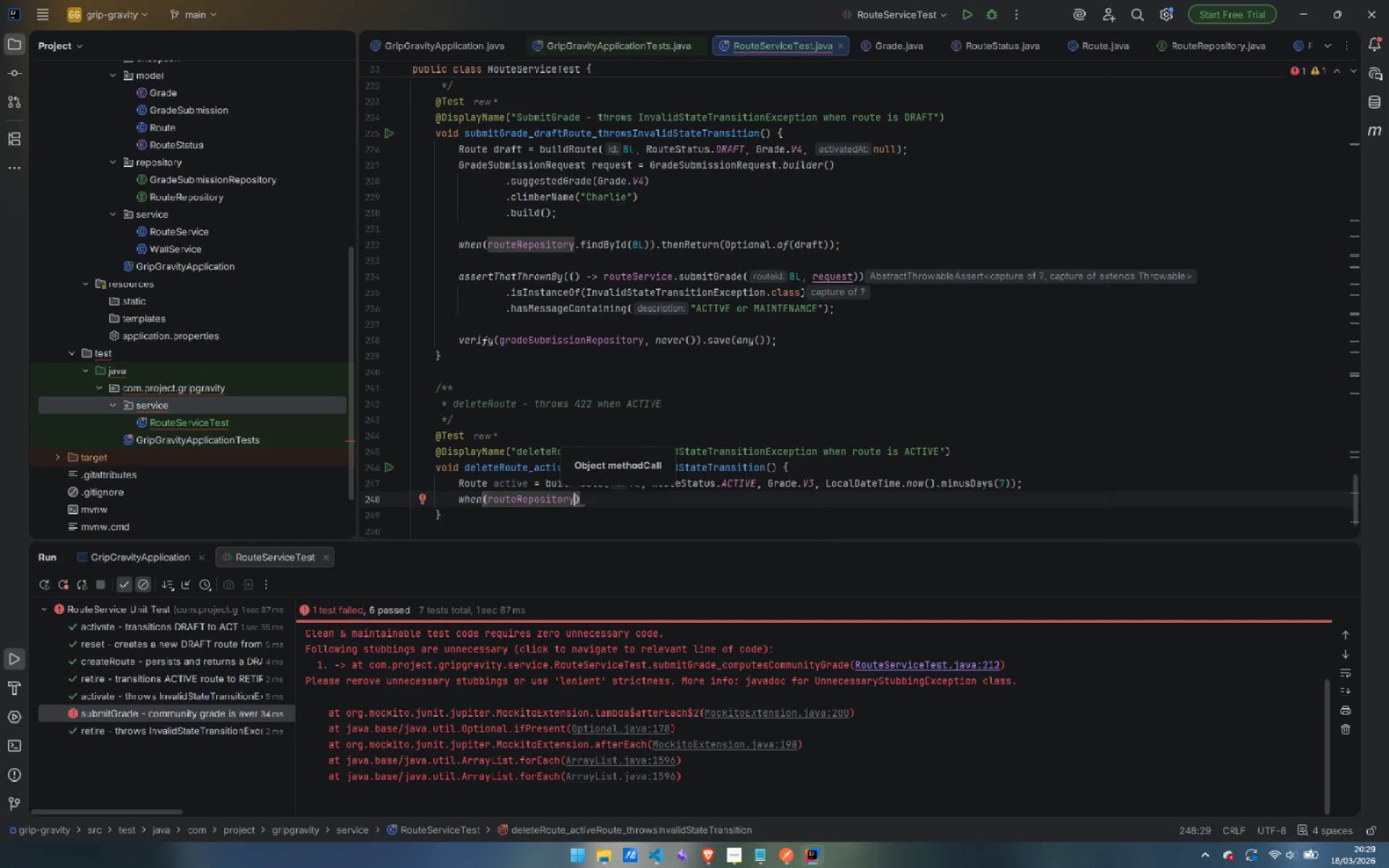 
key(Period)
 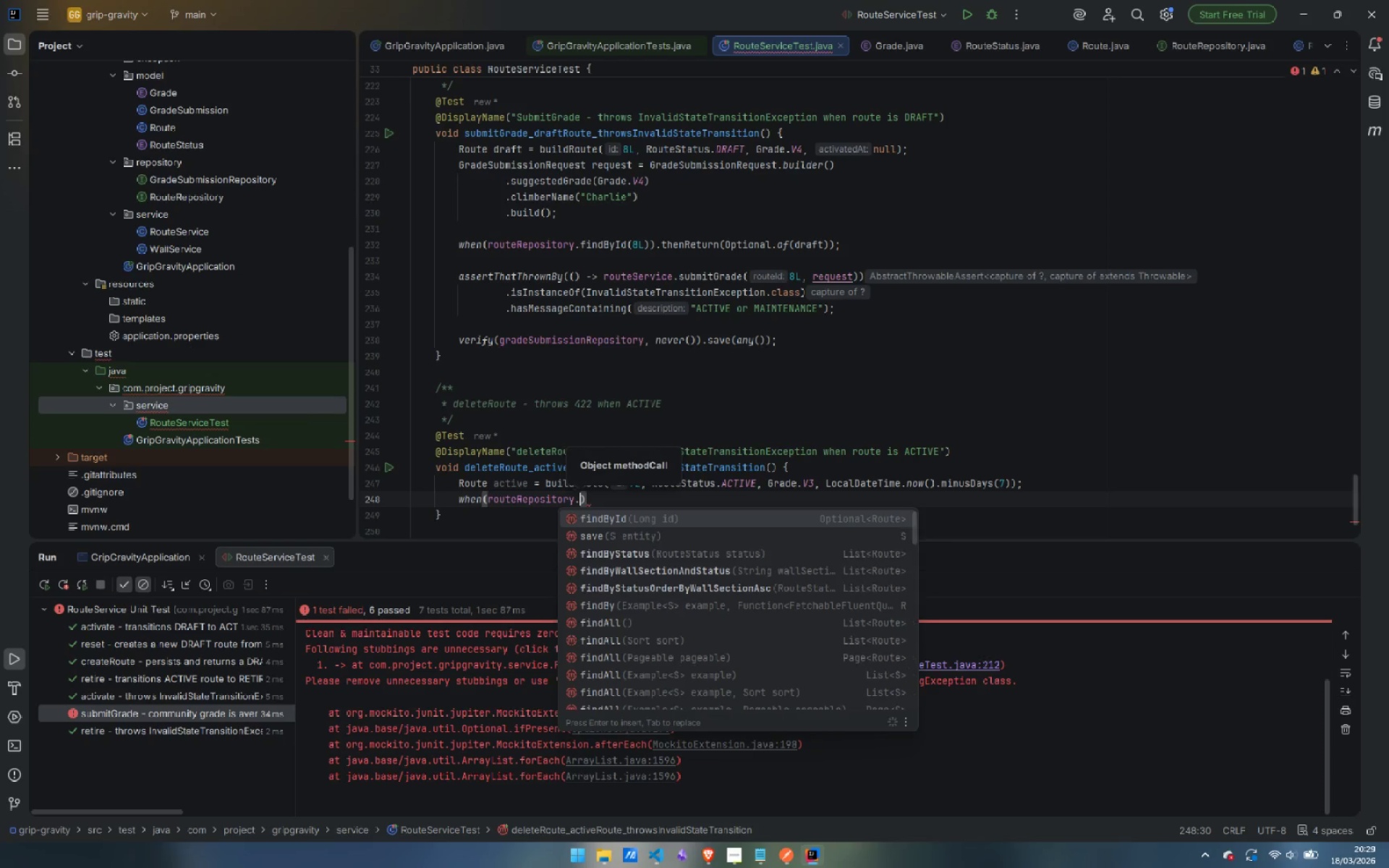 
key(F)
 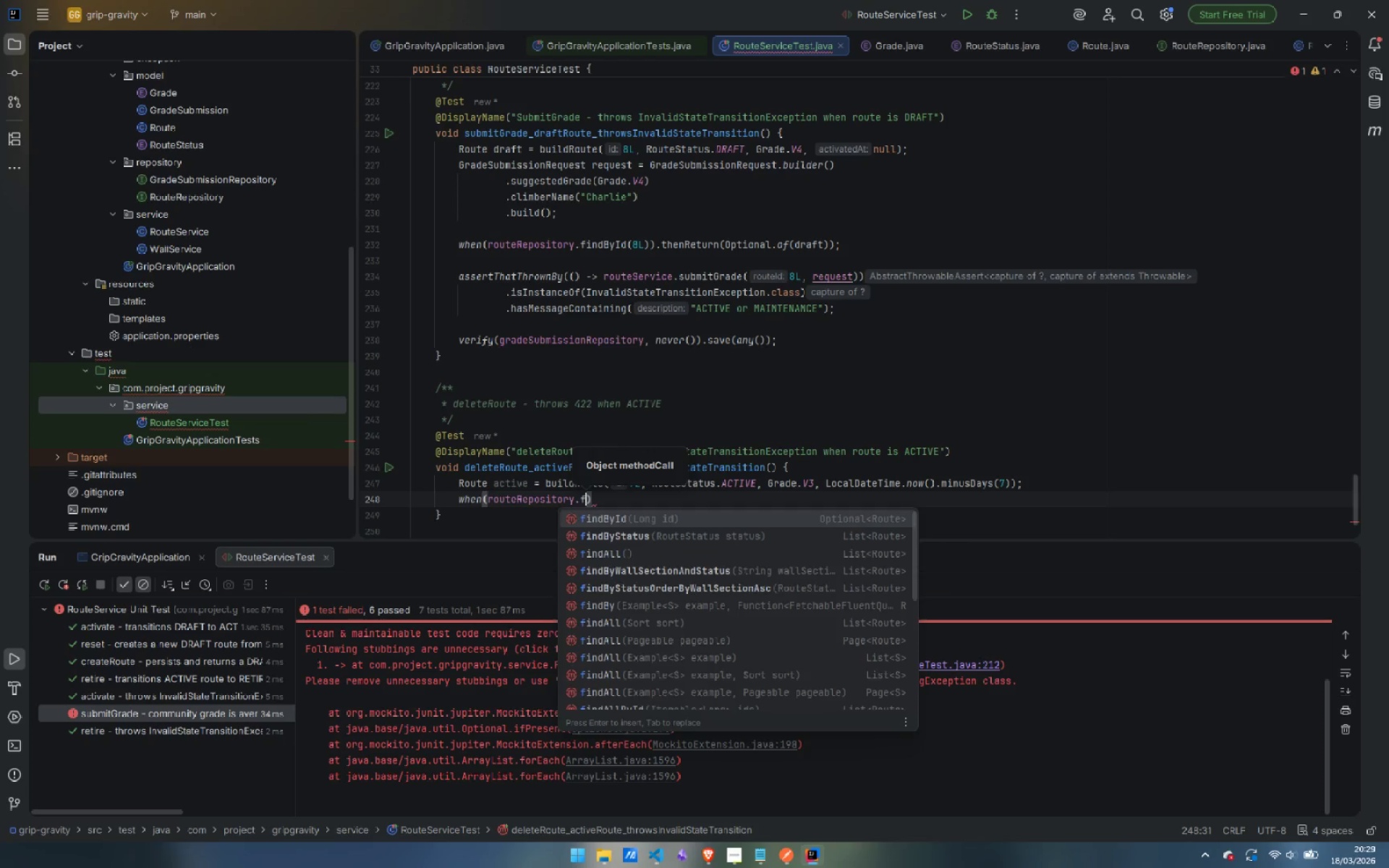 
key(Enter)
 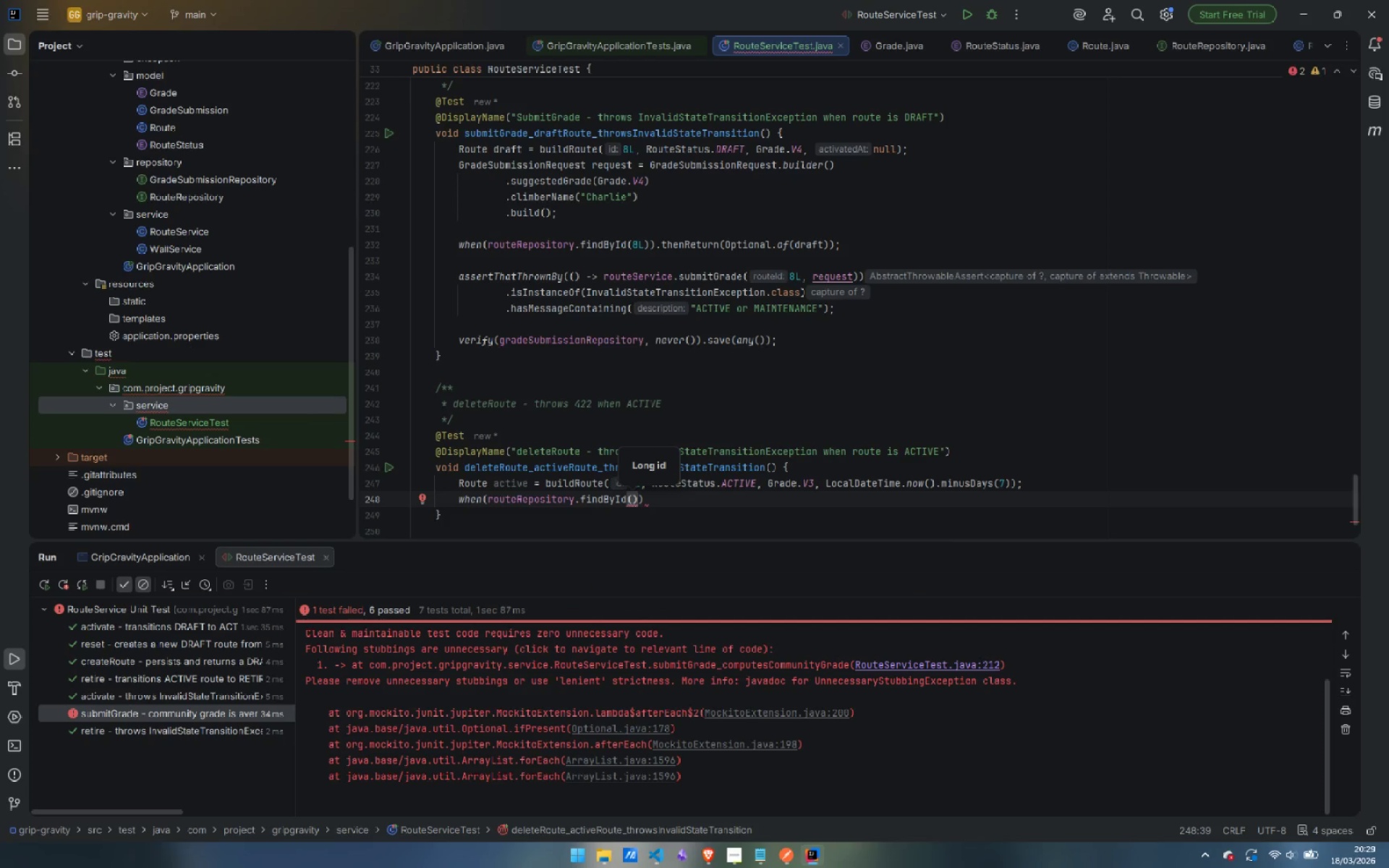 
type(9L)
 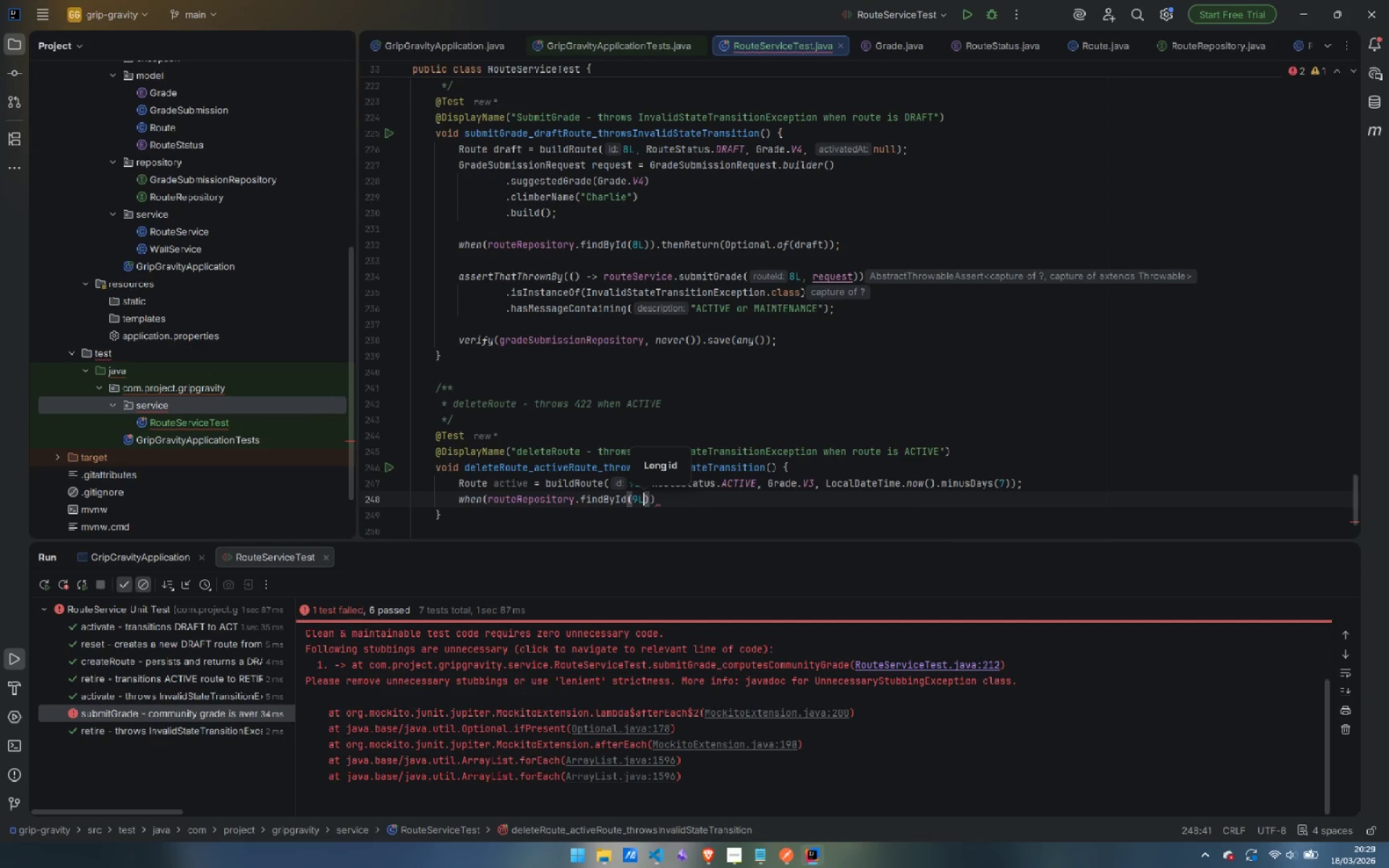 
key(ArrowRight)
 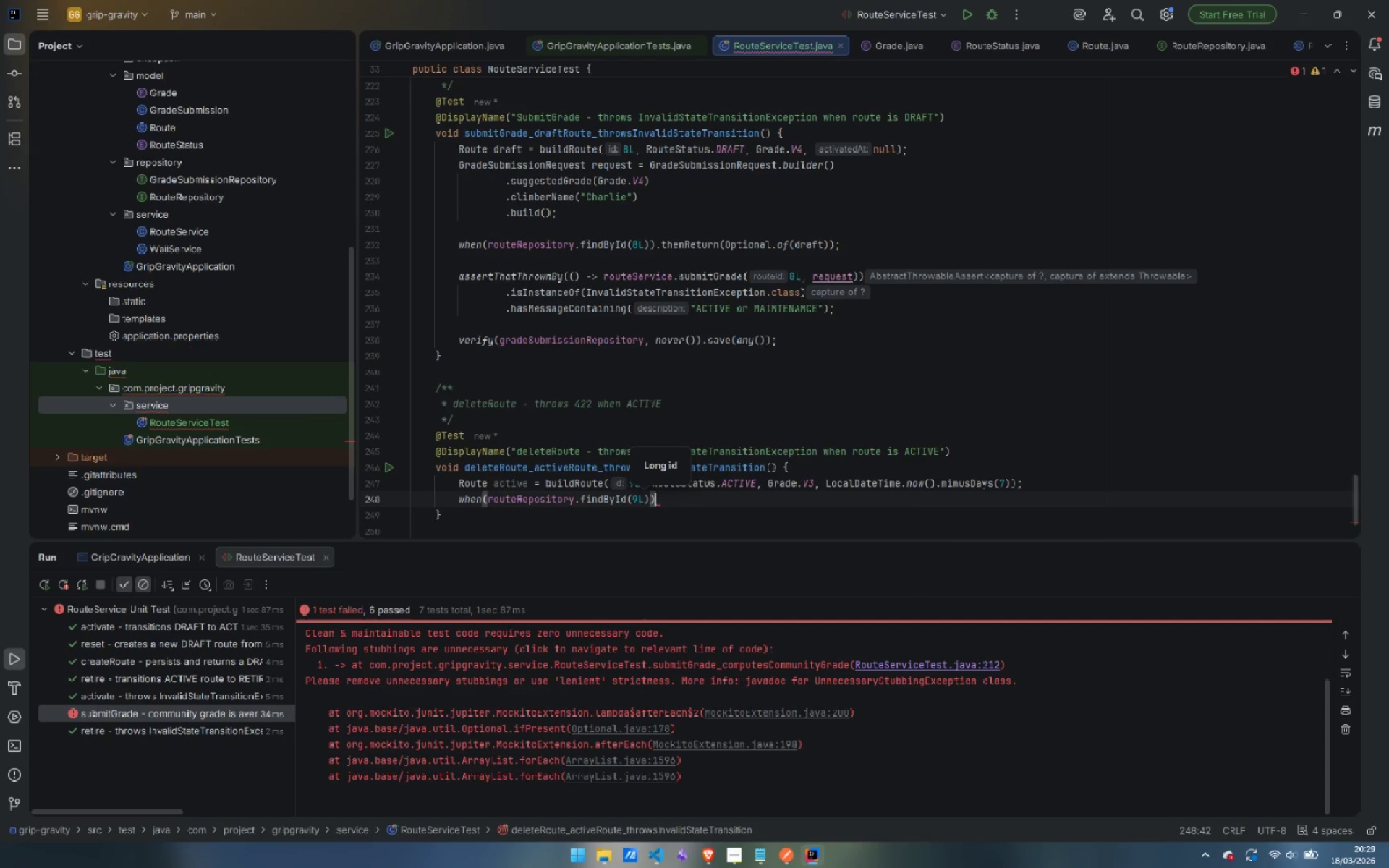 
key(ArrowRight)
 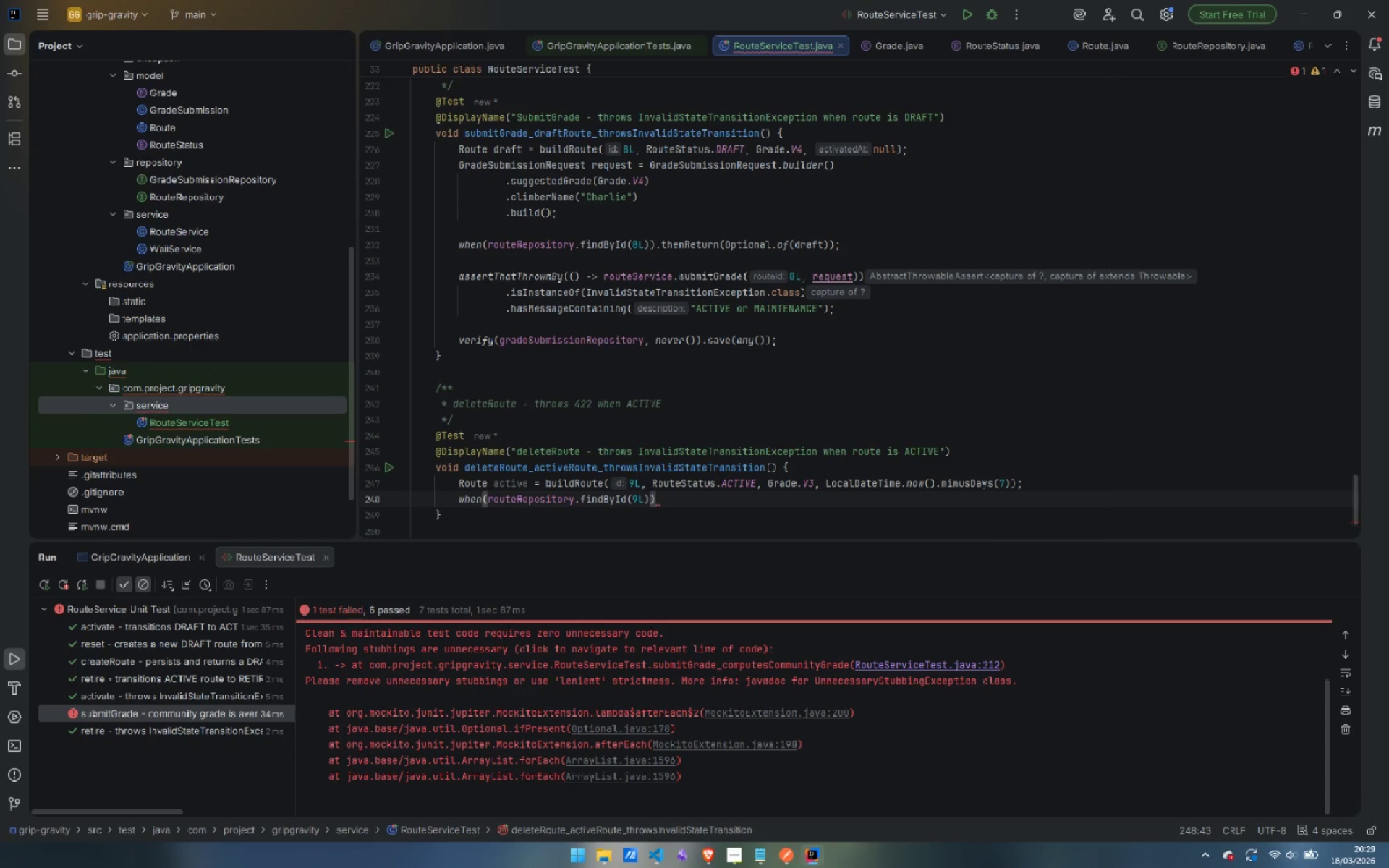 
type(.the)
 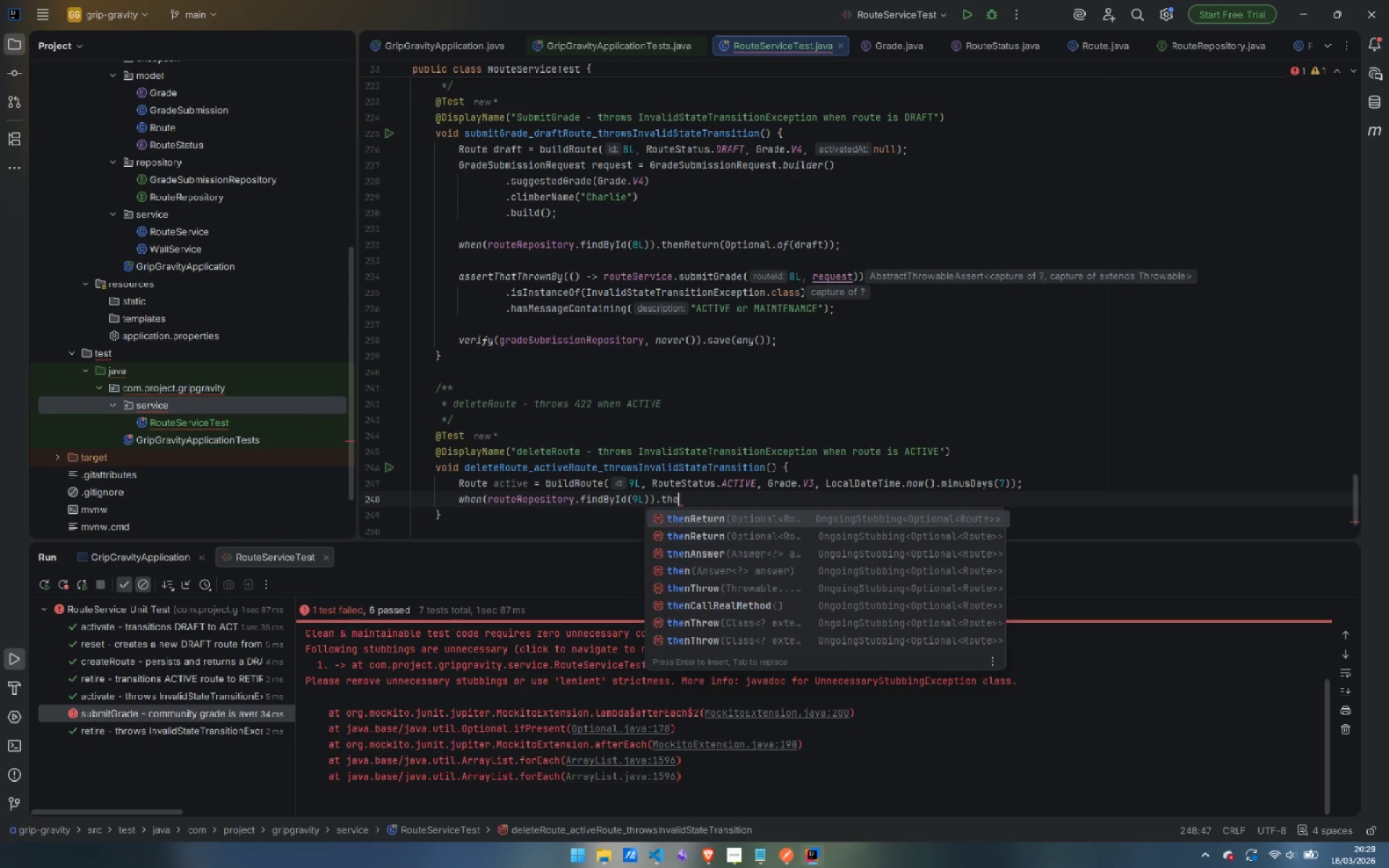 
key(Enter)
 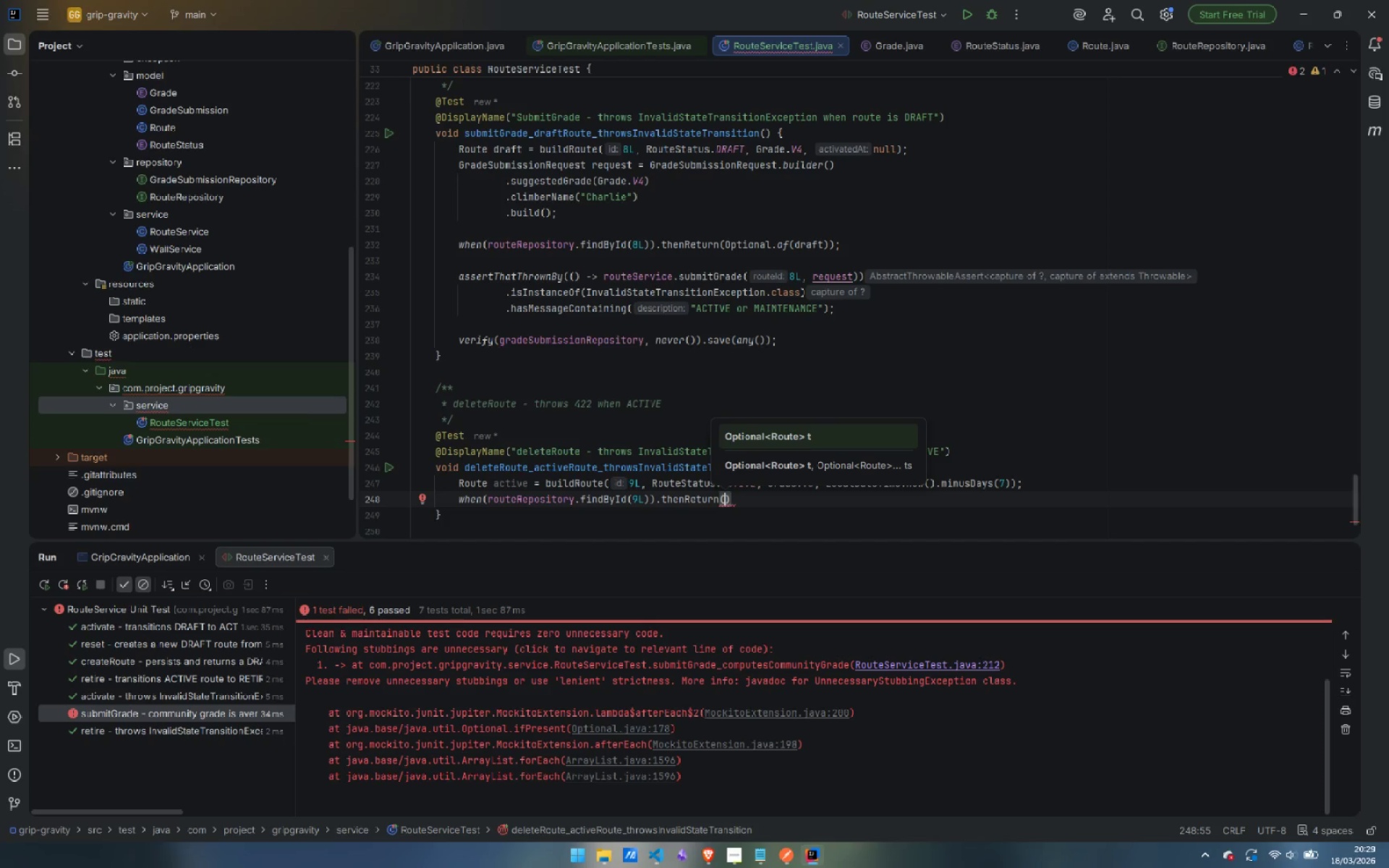 
wait(15.02)
 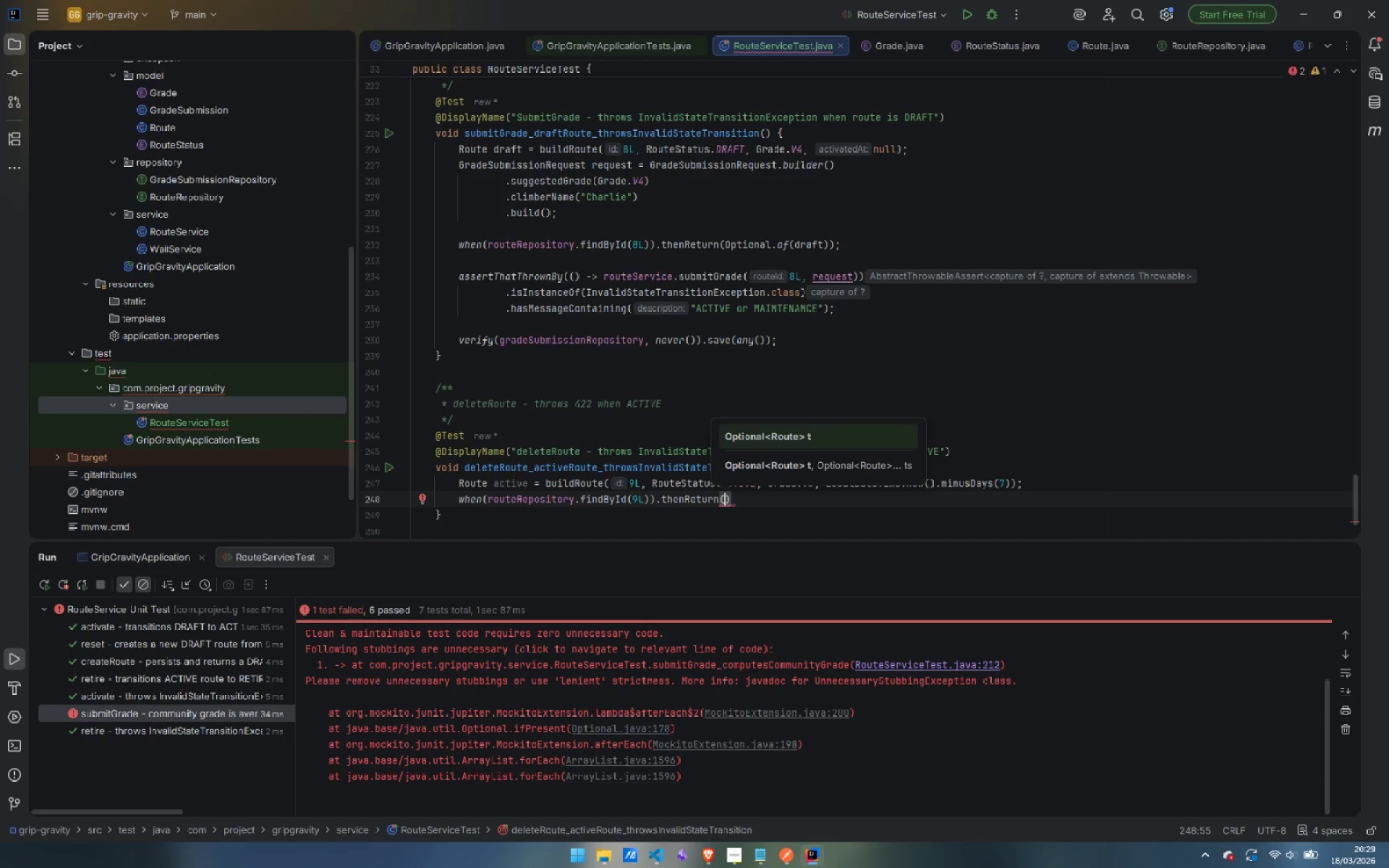 
type(Op)
 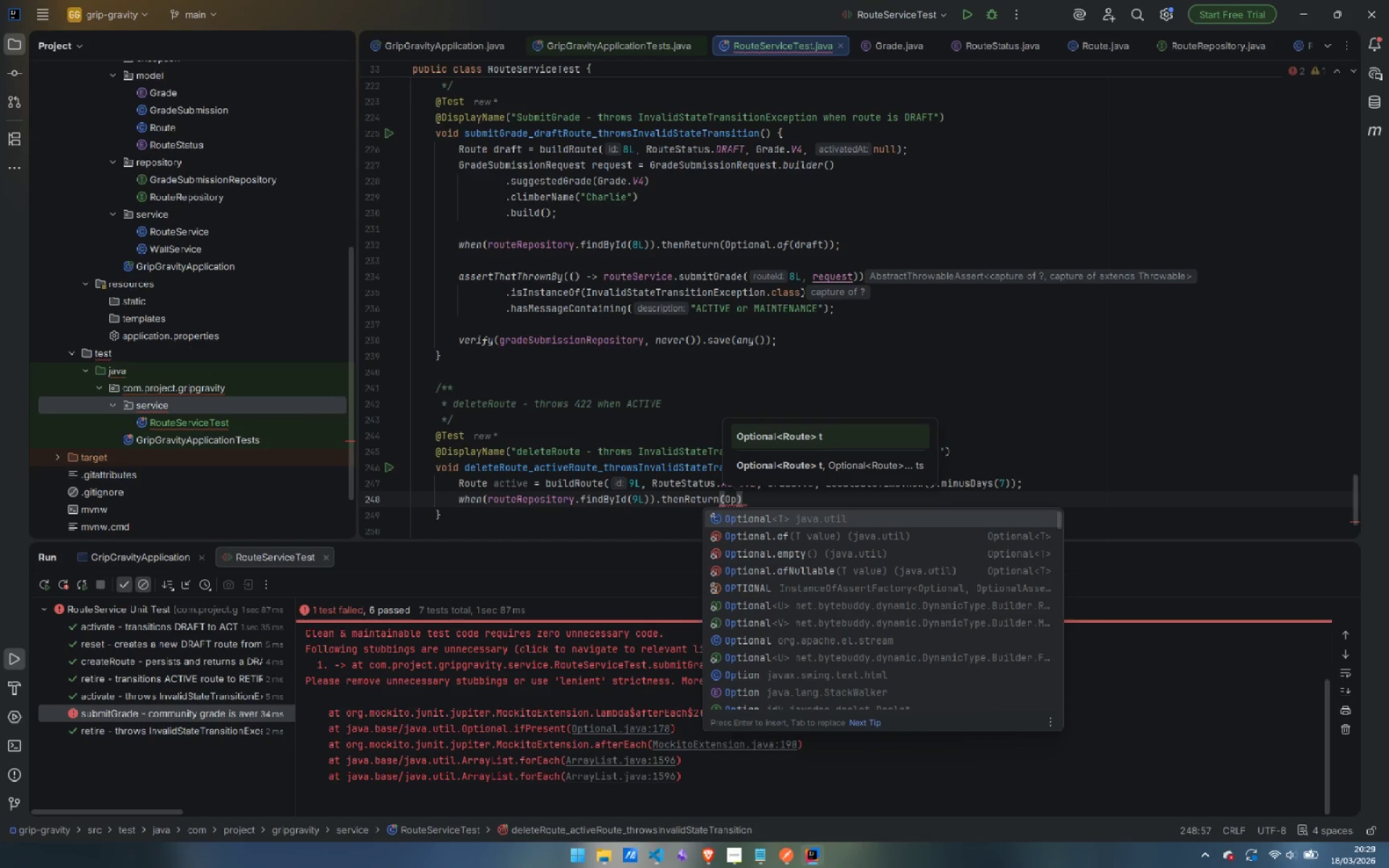 
key(ArrowDown)
 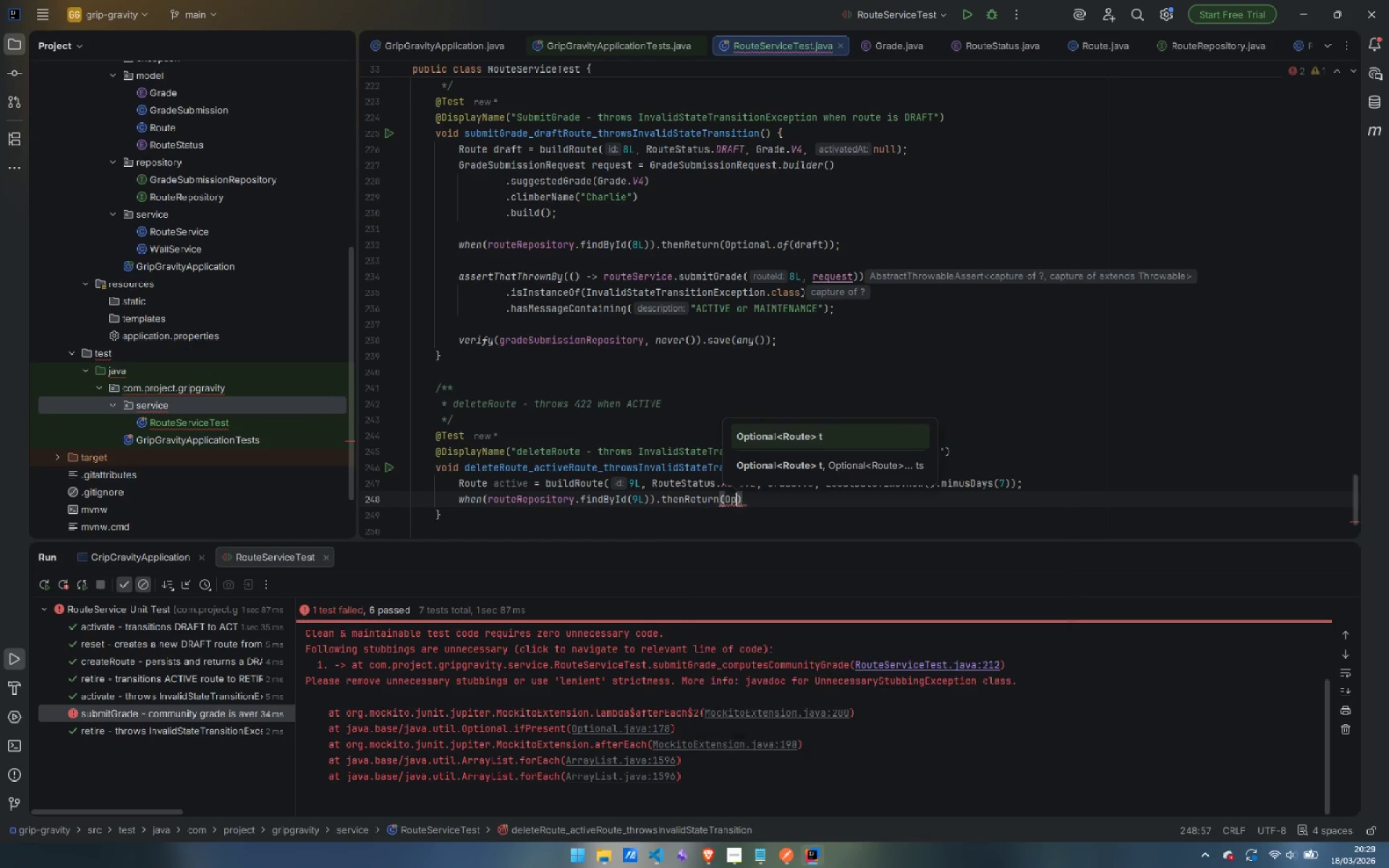 
key(Enter)
 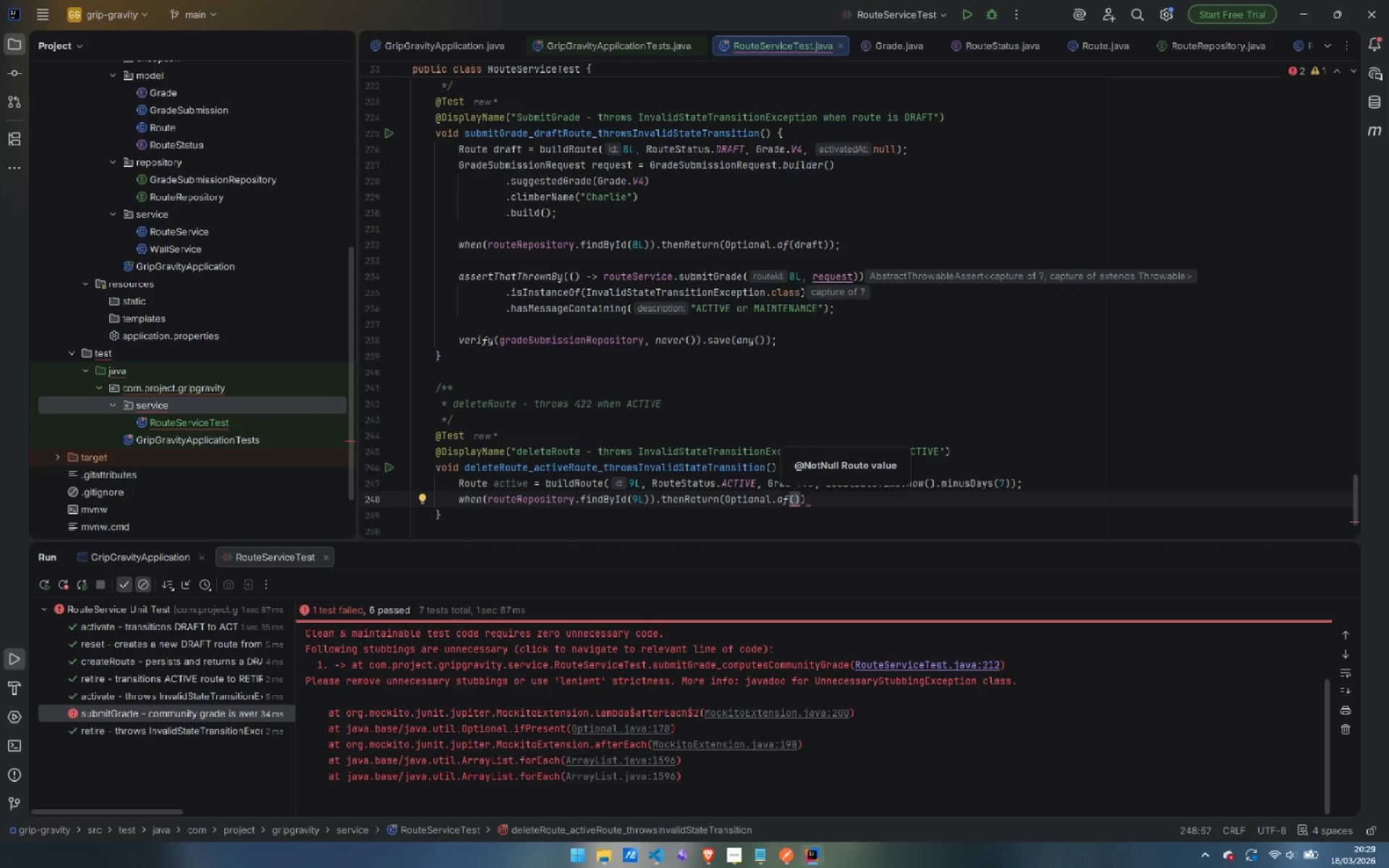 
type(ac)
 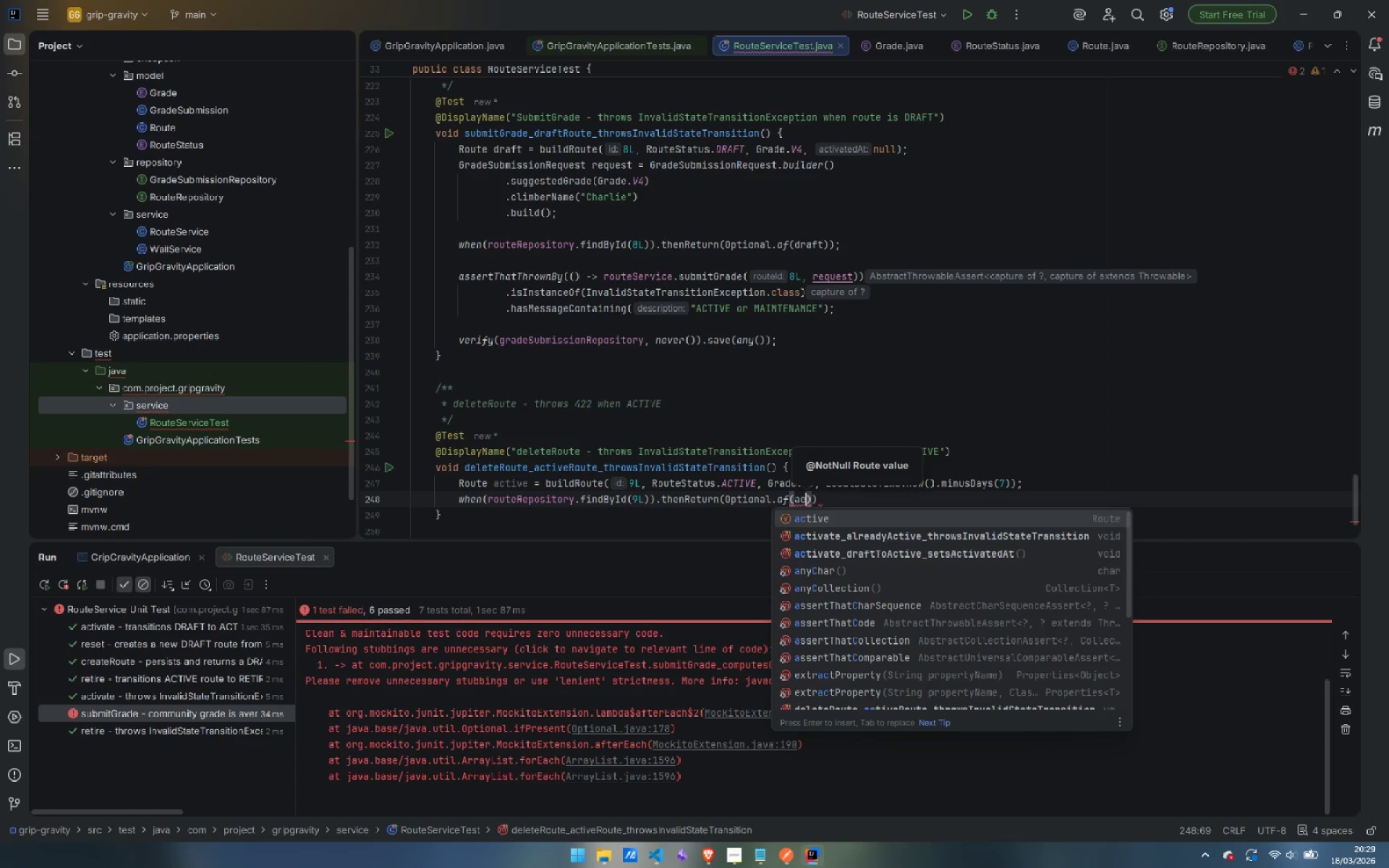 
key(Enter)
 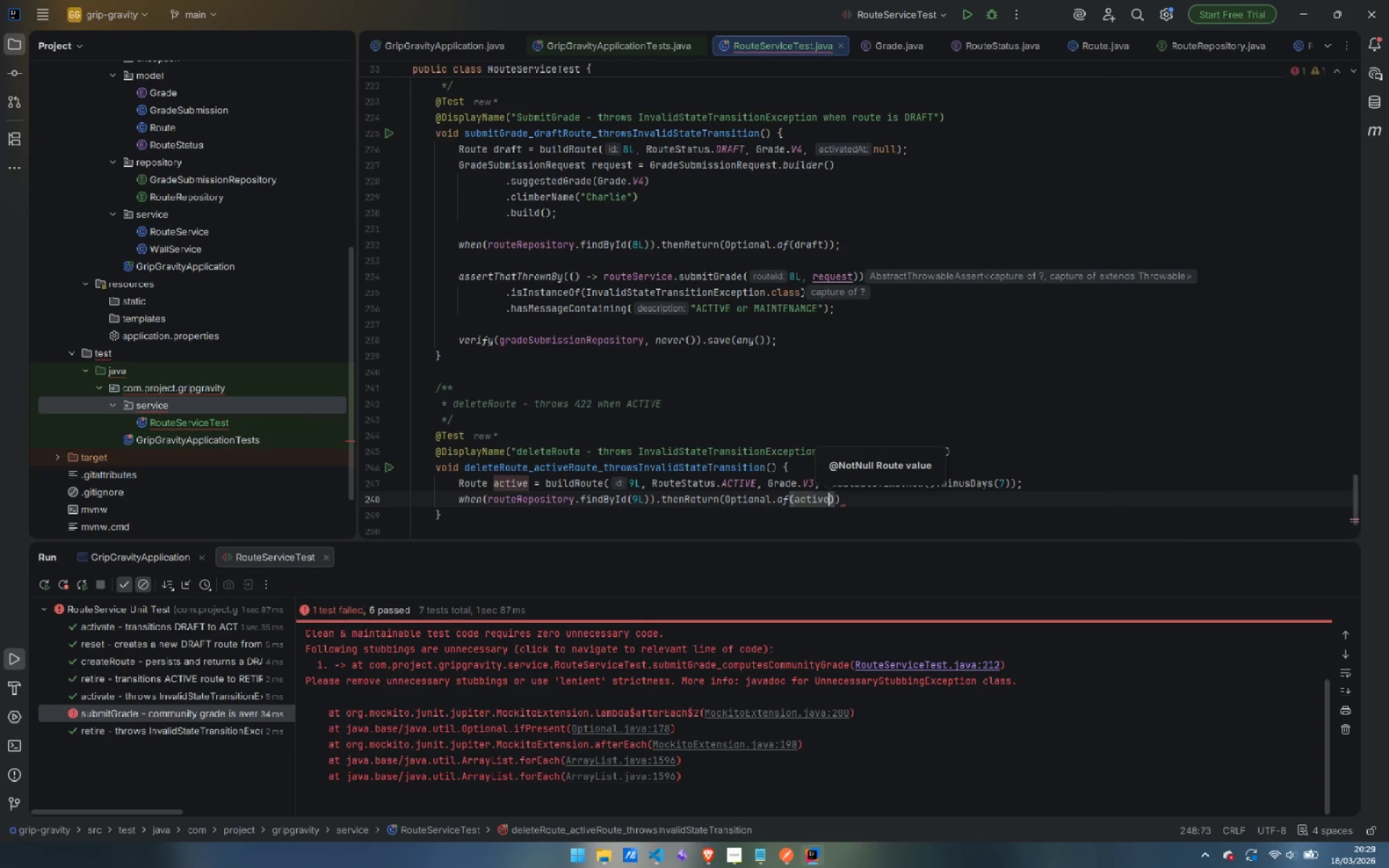 
key(ArrowRight)
 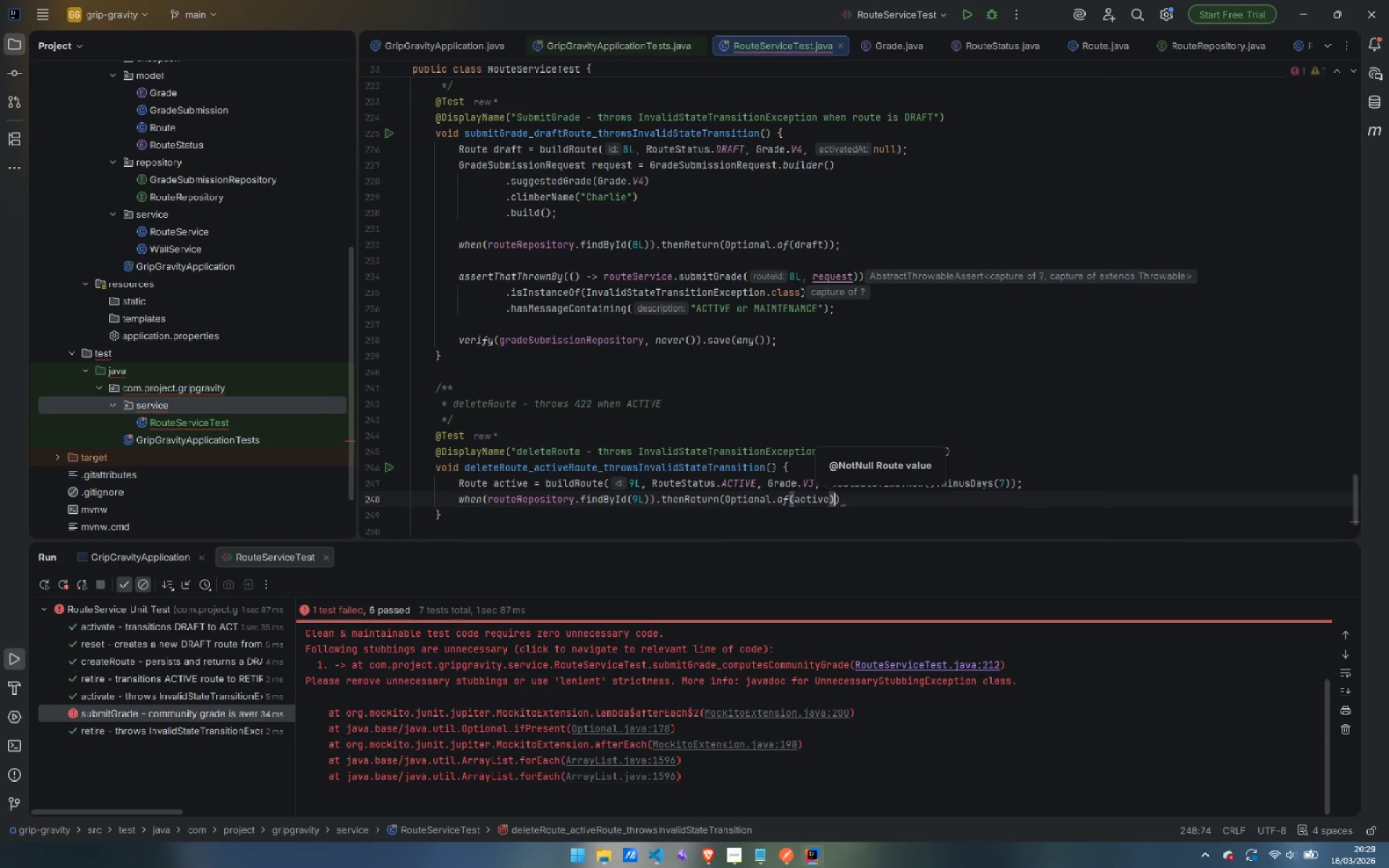 
key(ArrowRight)
 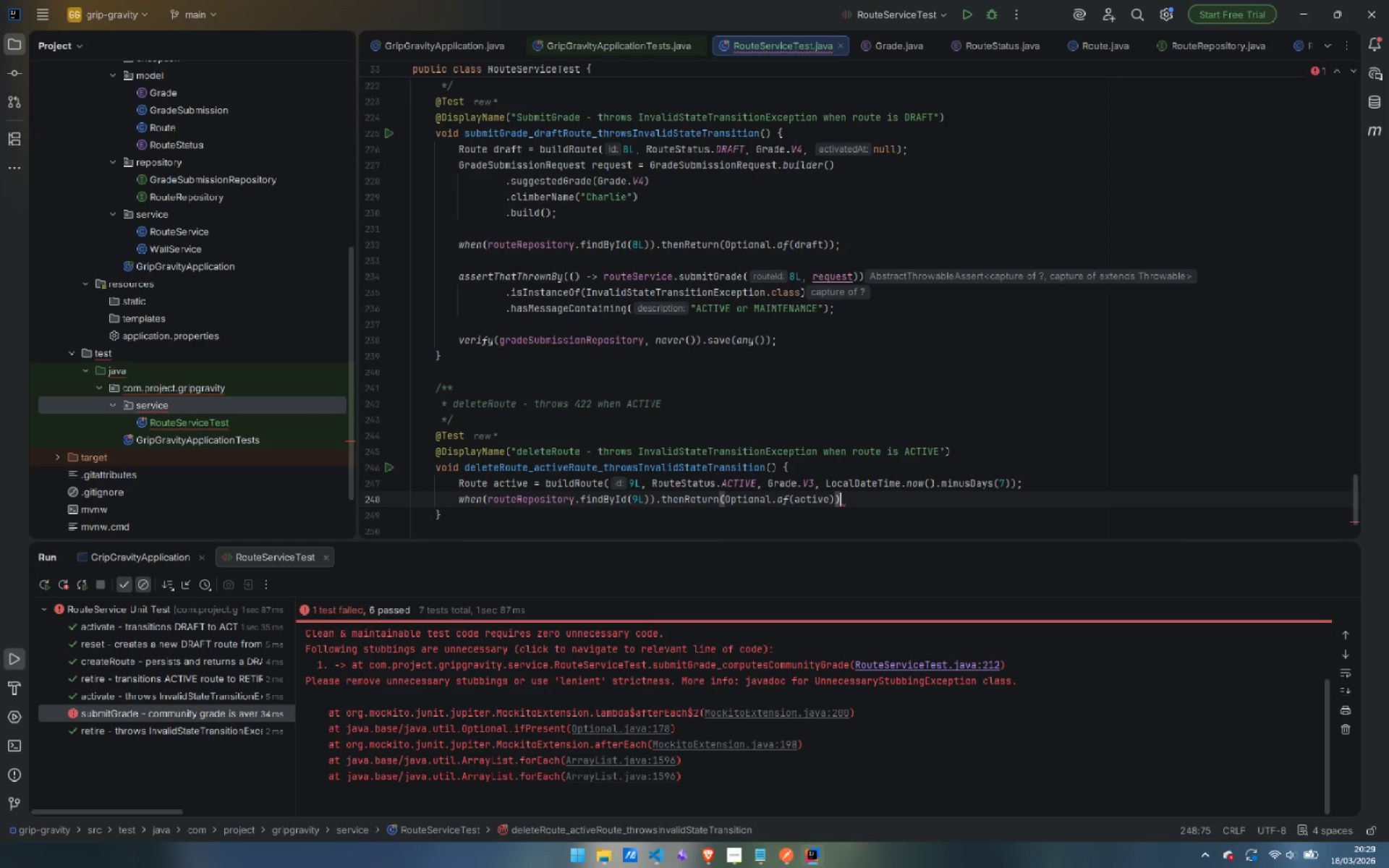 
key(Semicolon)
 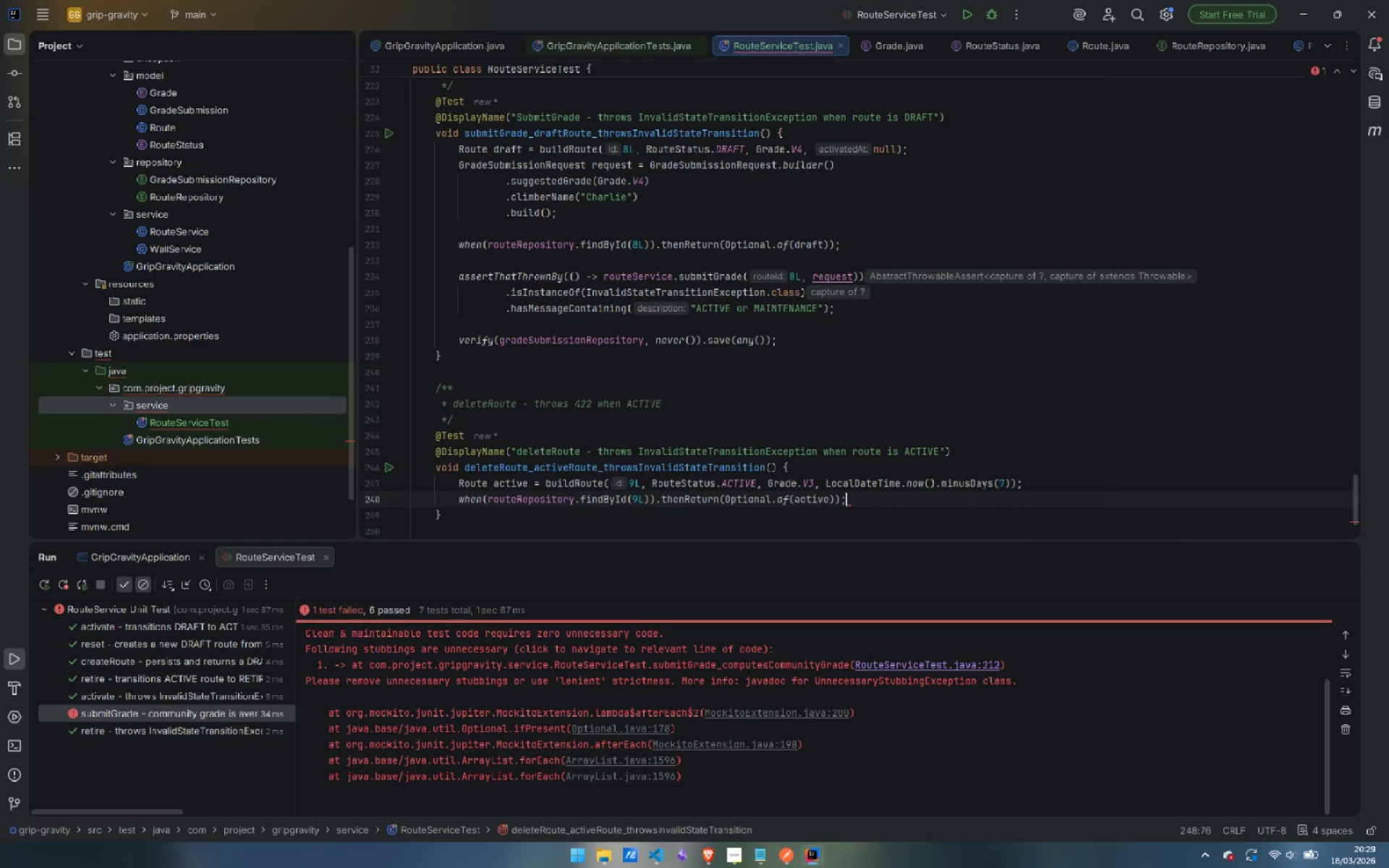 
key(Enter)
 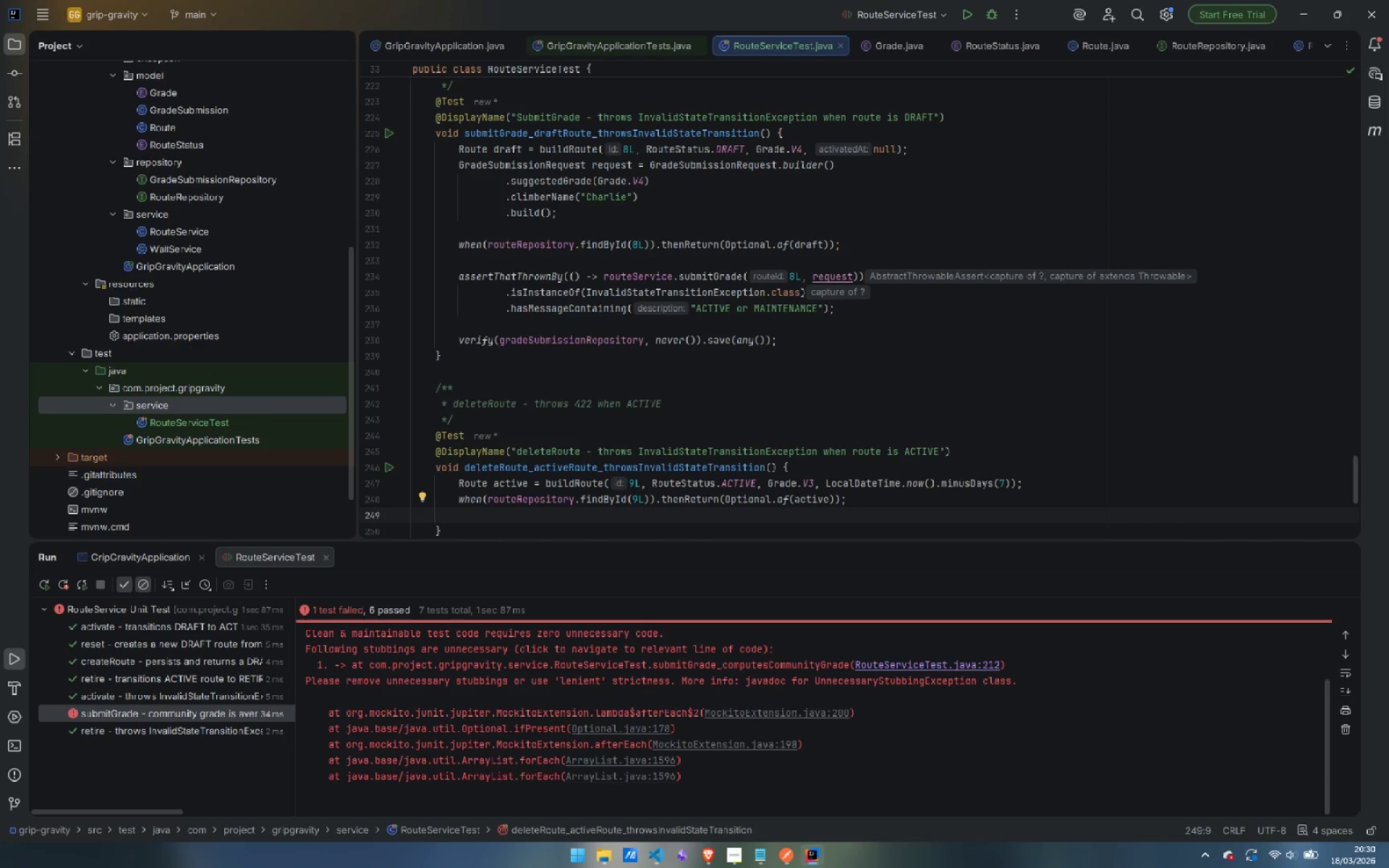 
wait(5.73)
 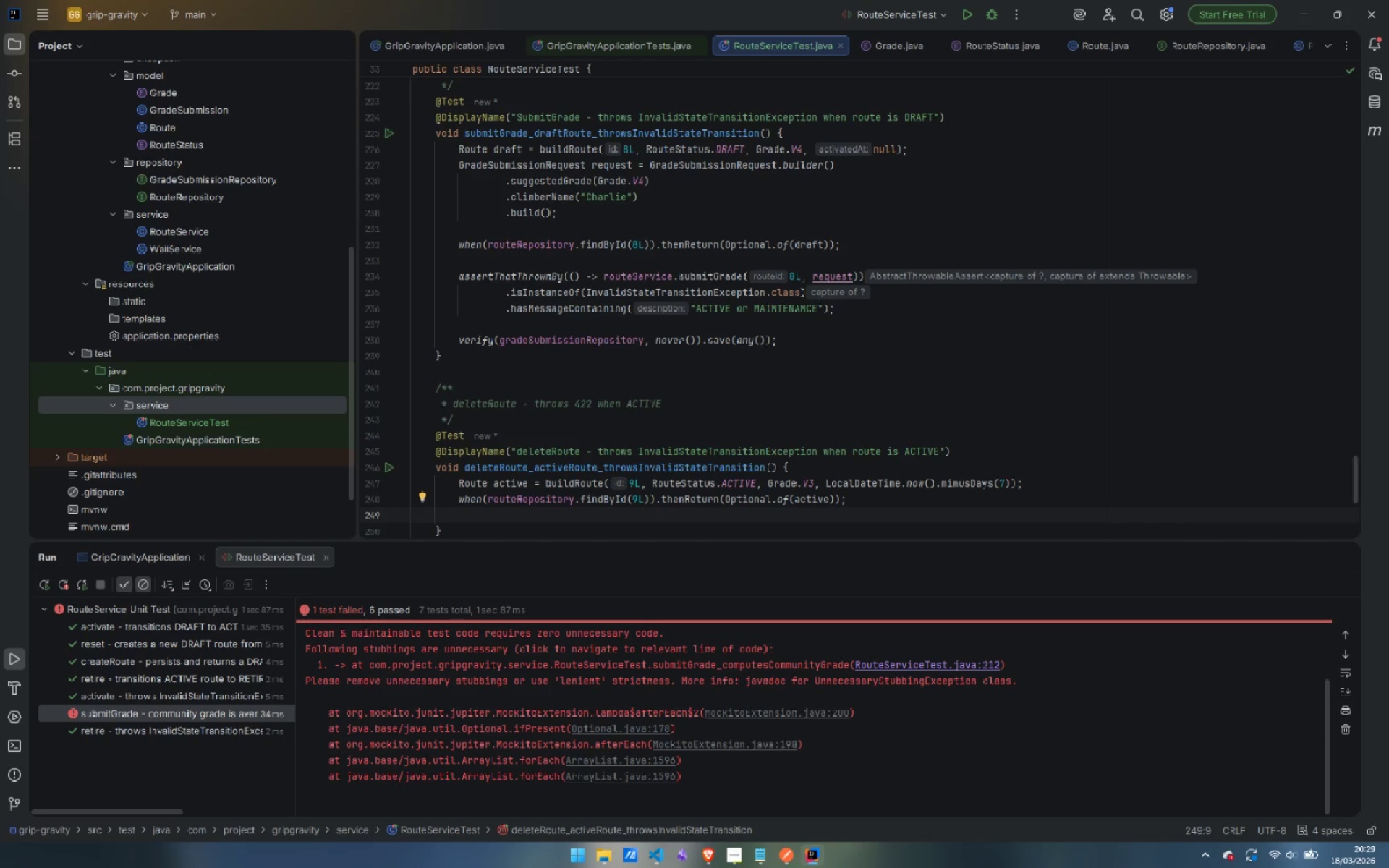 
key(Enter)
 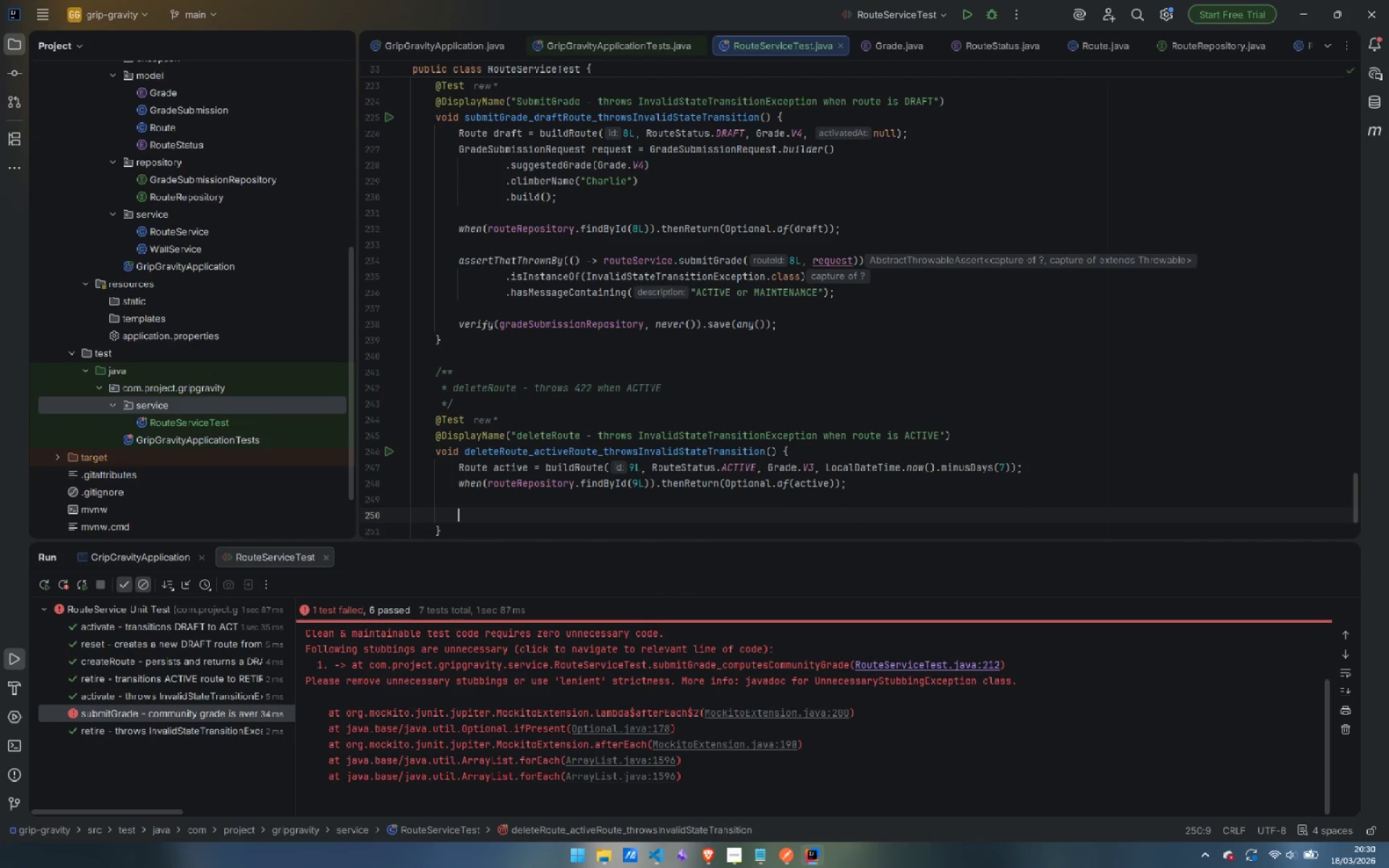 
type(aserTT)
key(Backspace)
key(Backspace)
type(tTT)
 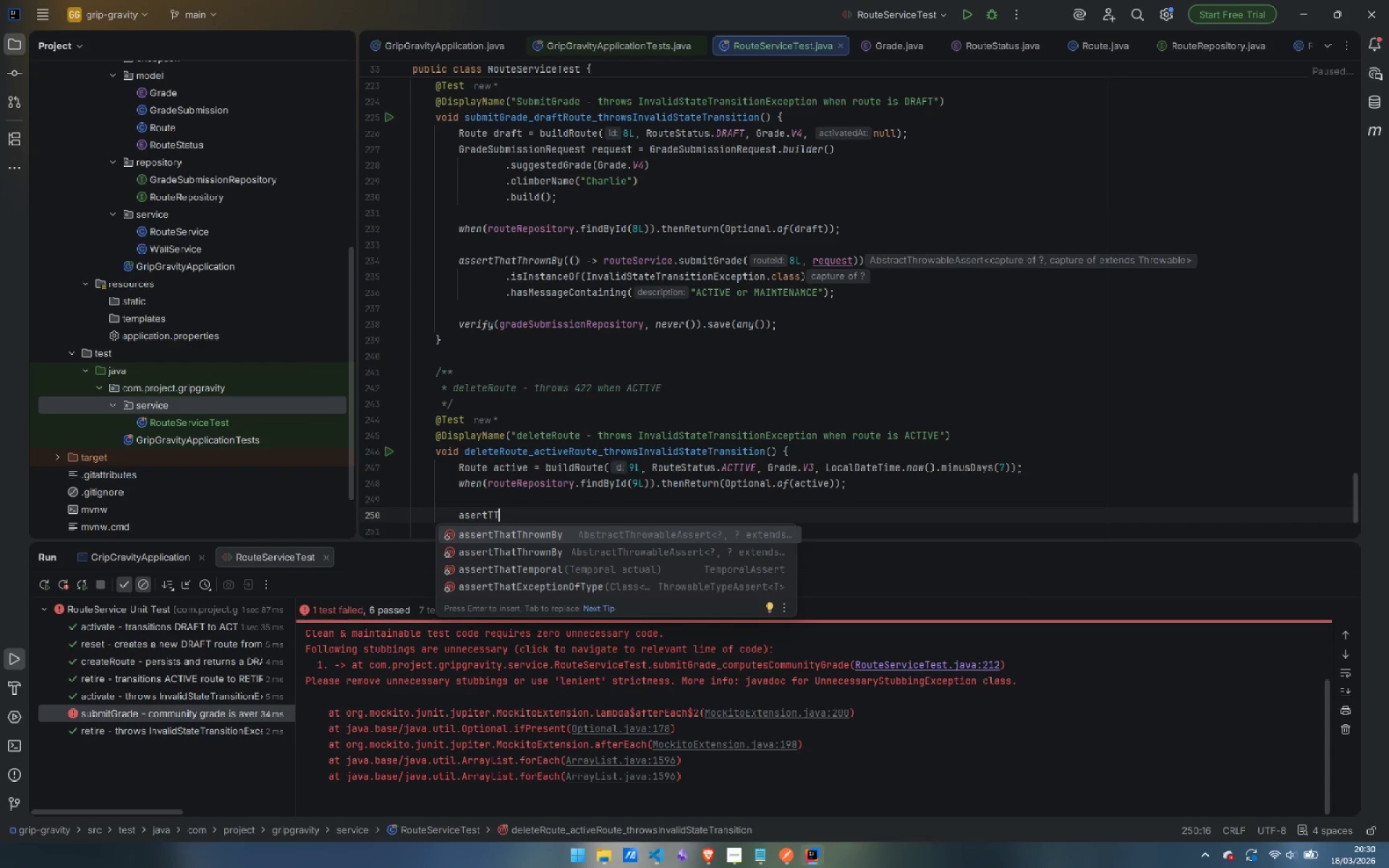 
key(Enter)
 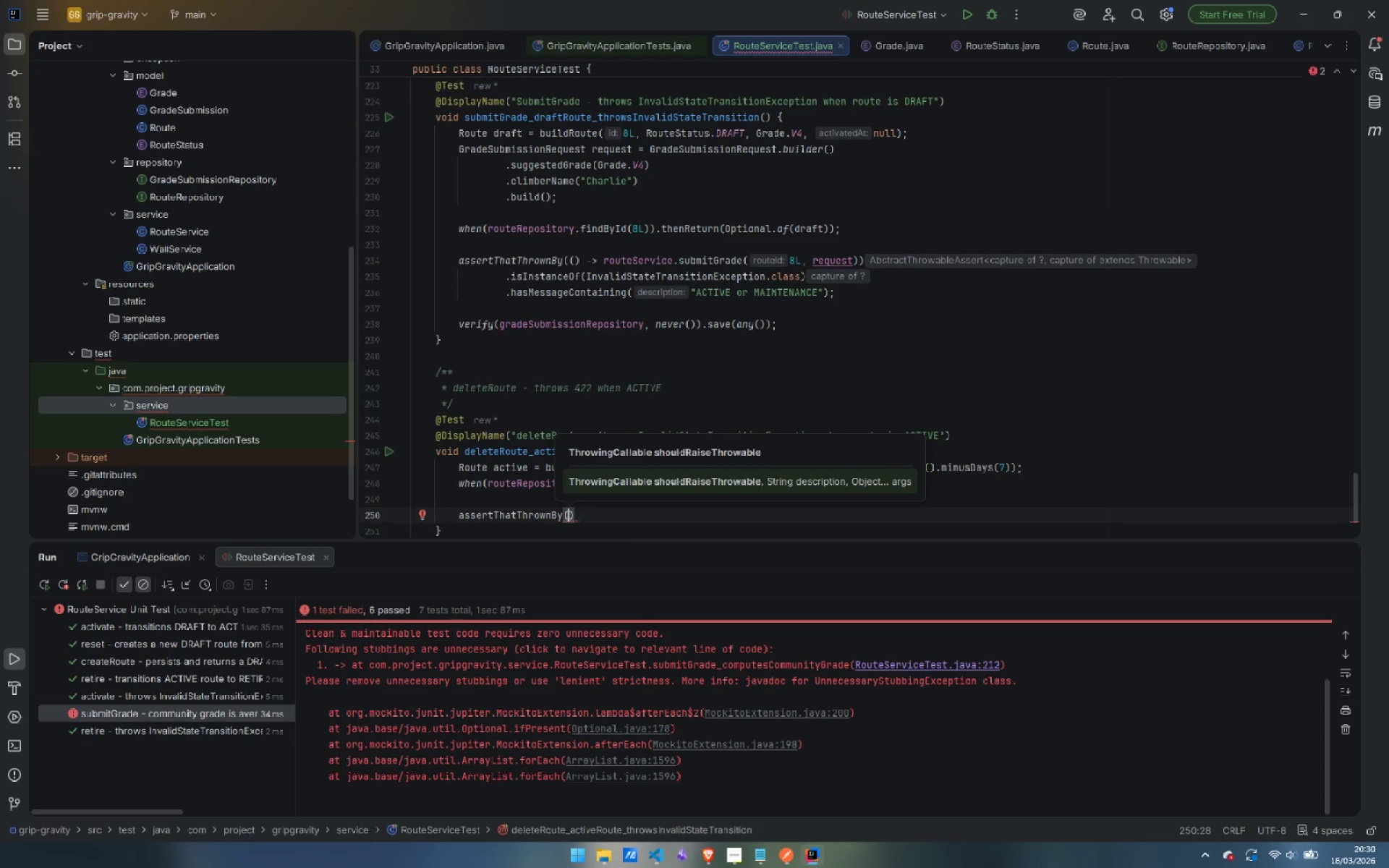 
key(Shift+9)
 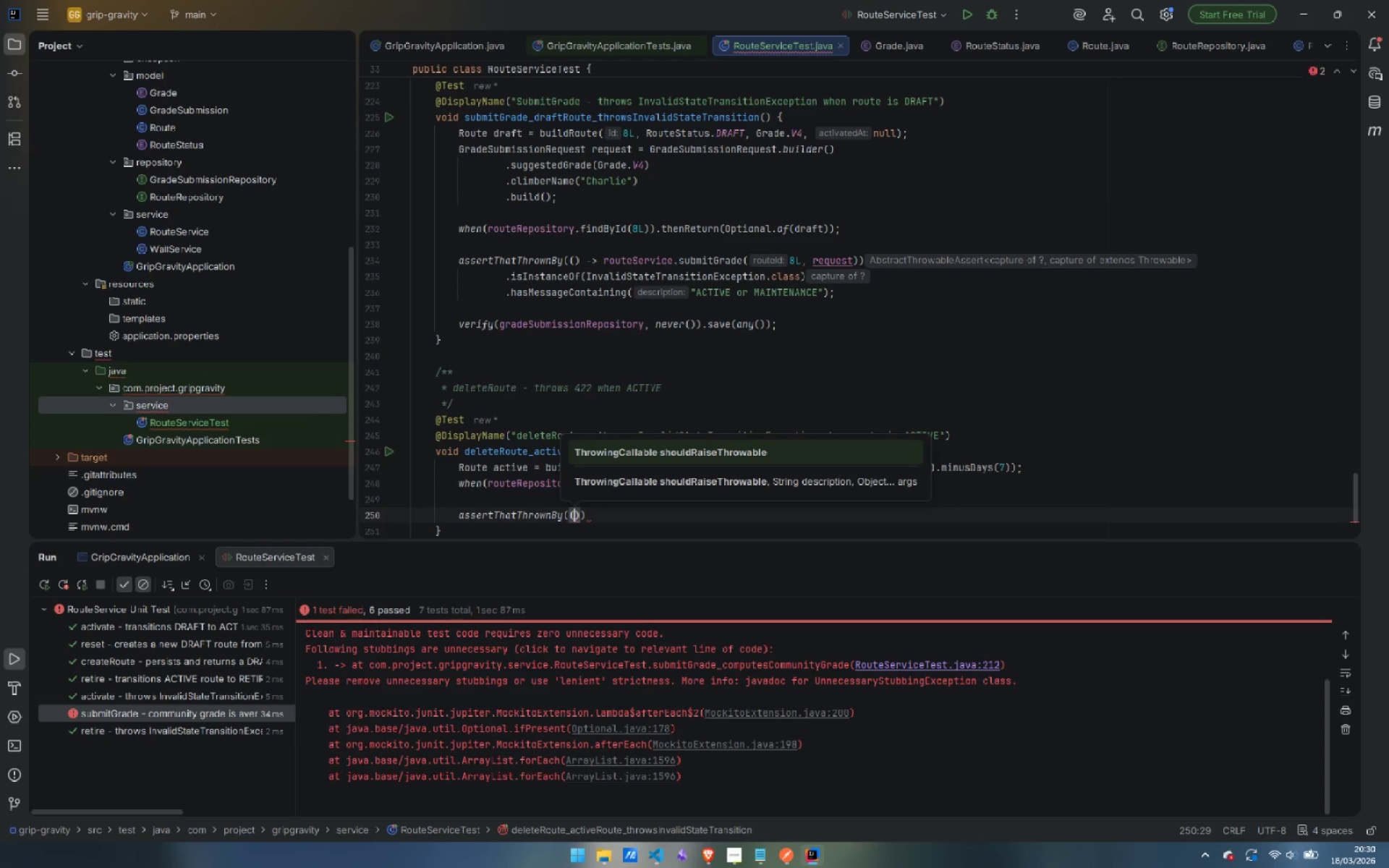 
key(ArrowRight)
 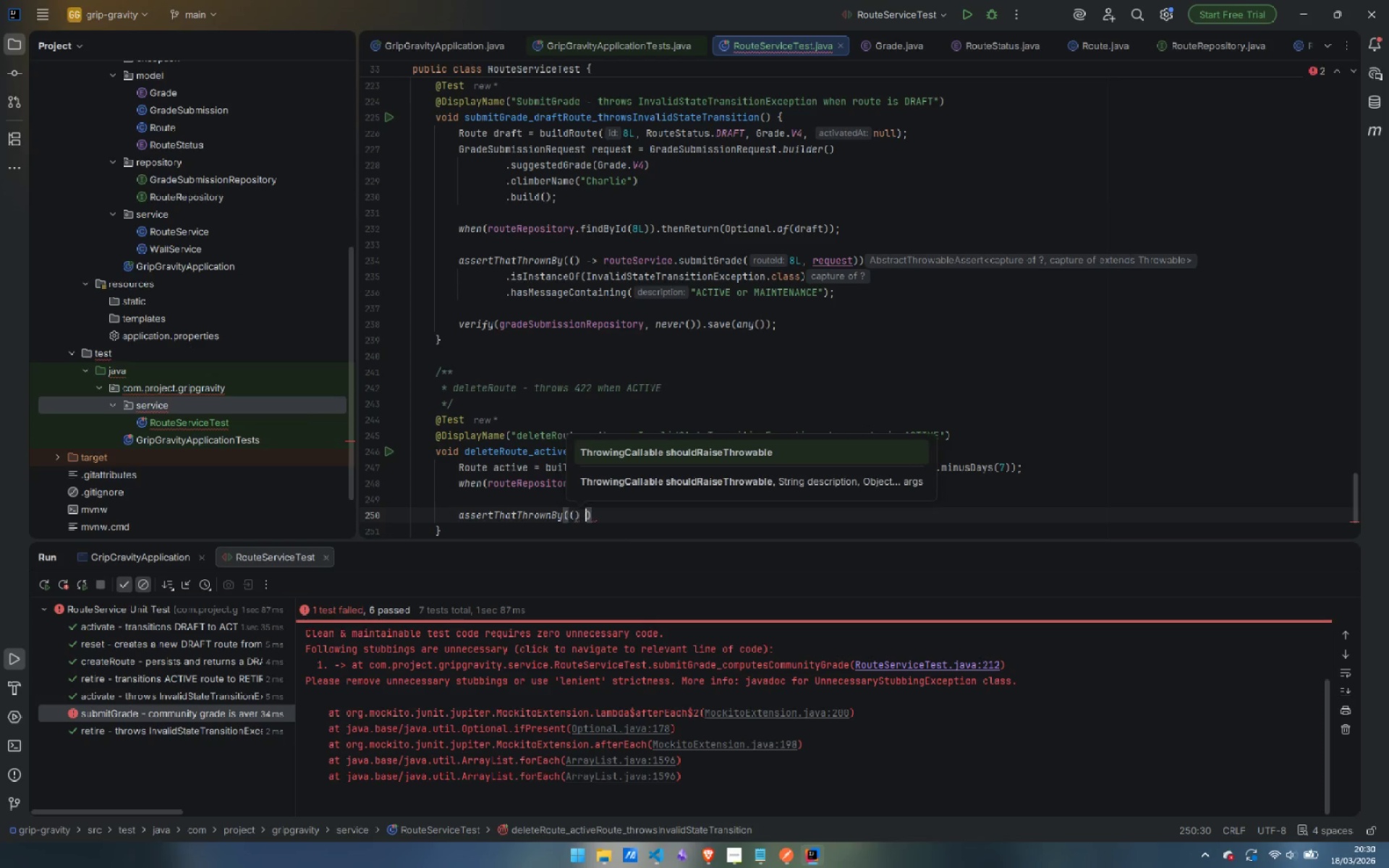 
type( -> route)
 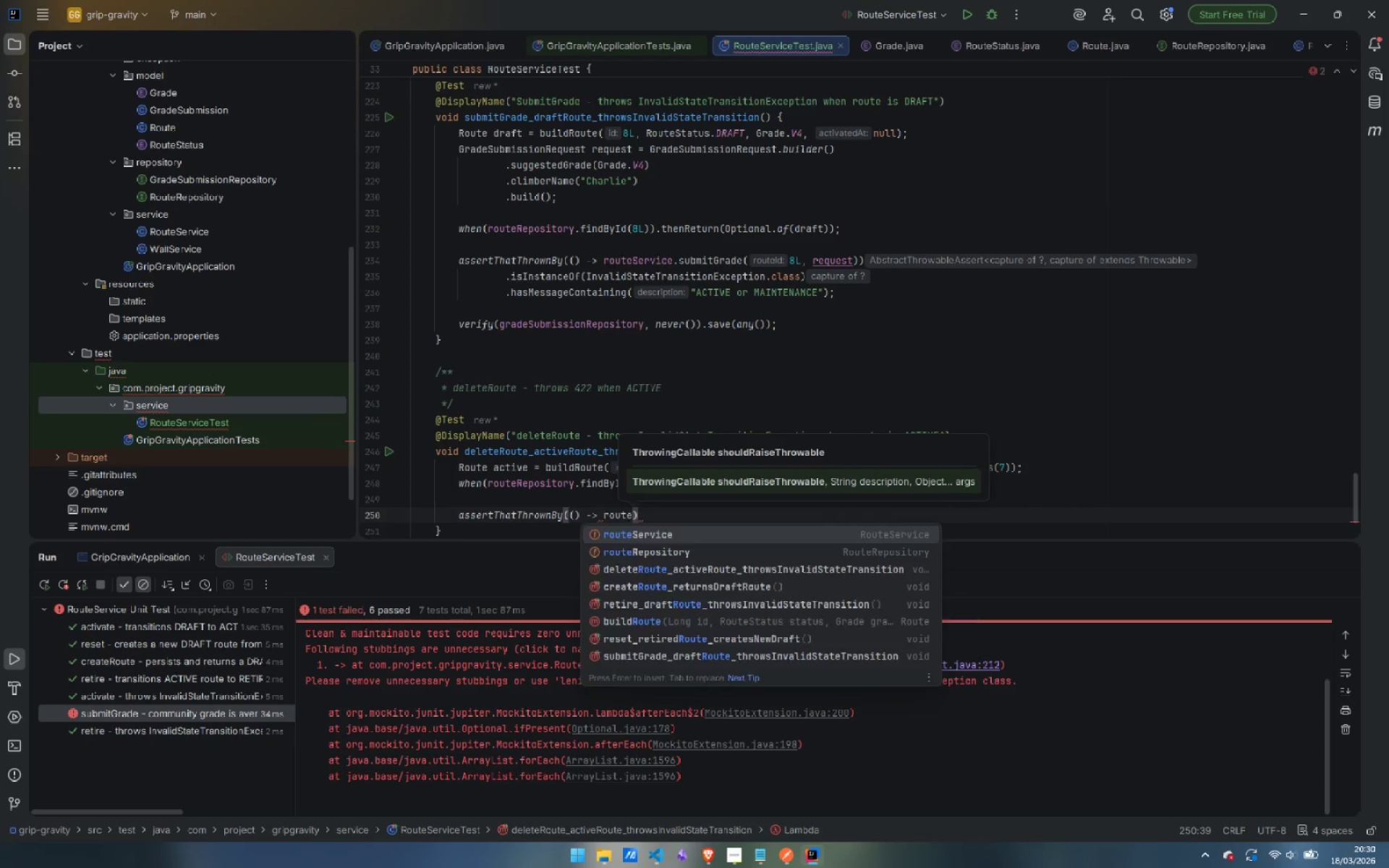 
key(Enter)
 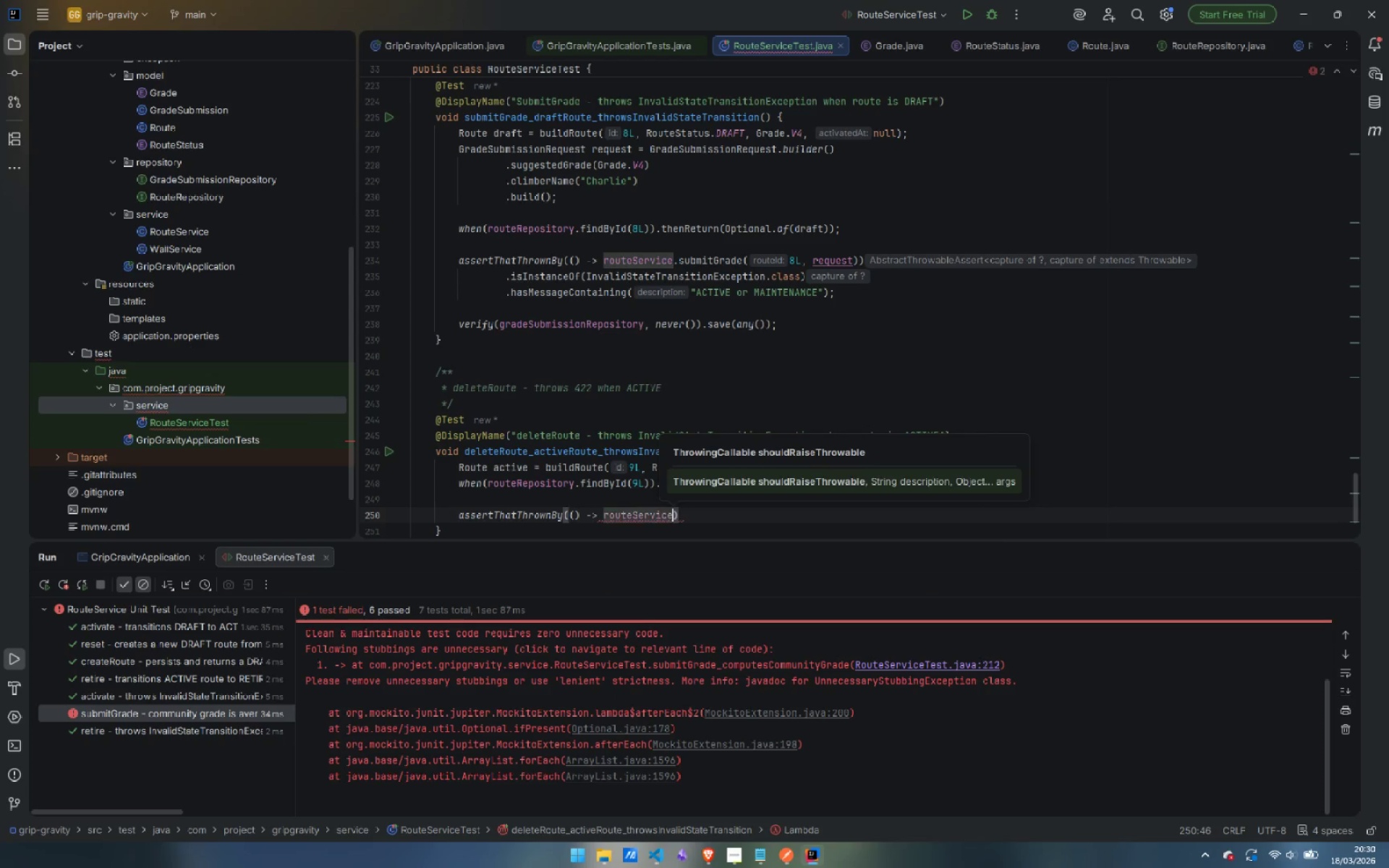 
type(.de)
 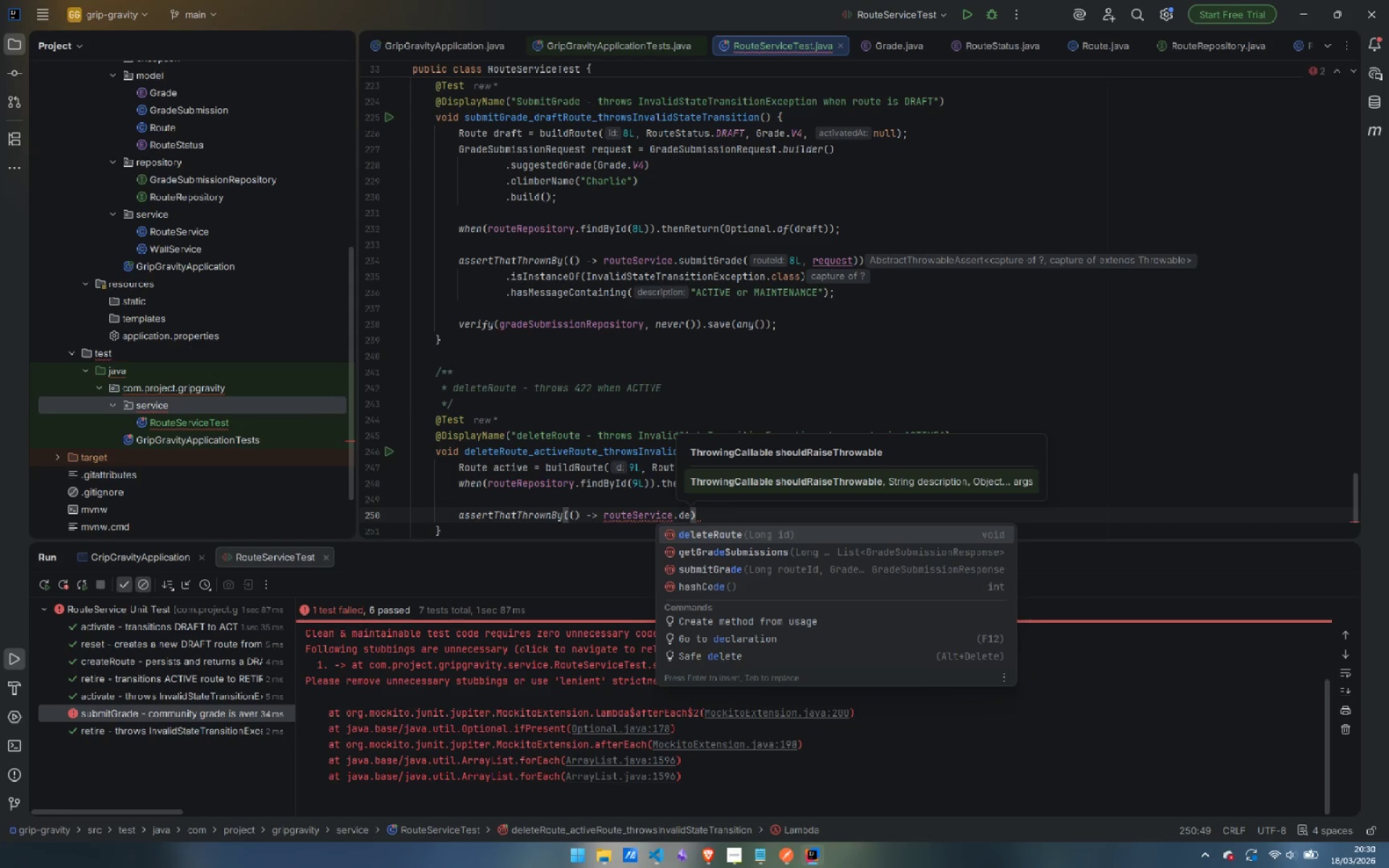 
key(Enter)
 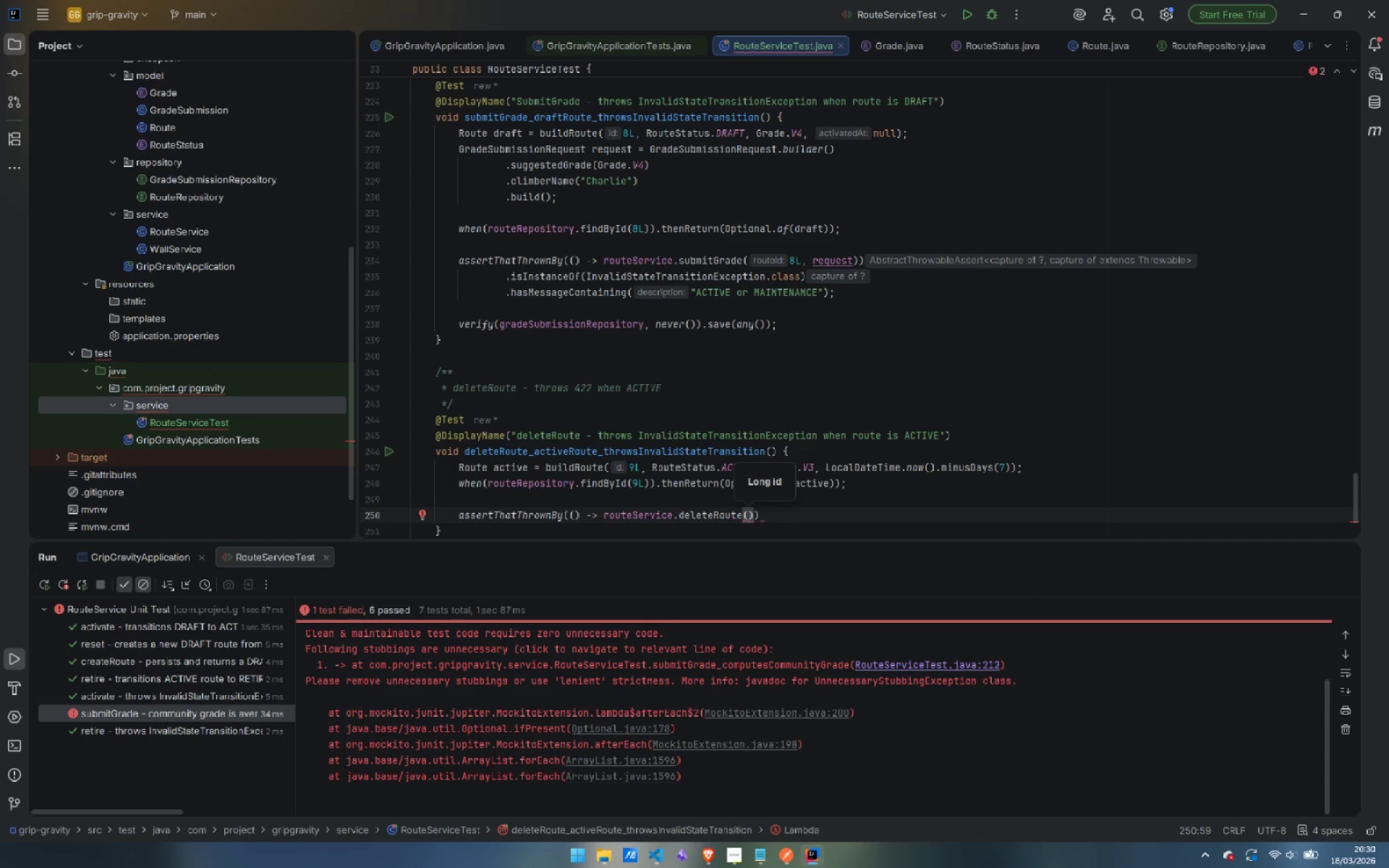 
type(9L)
 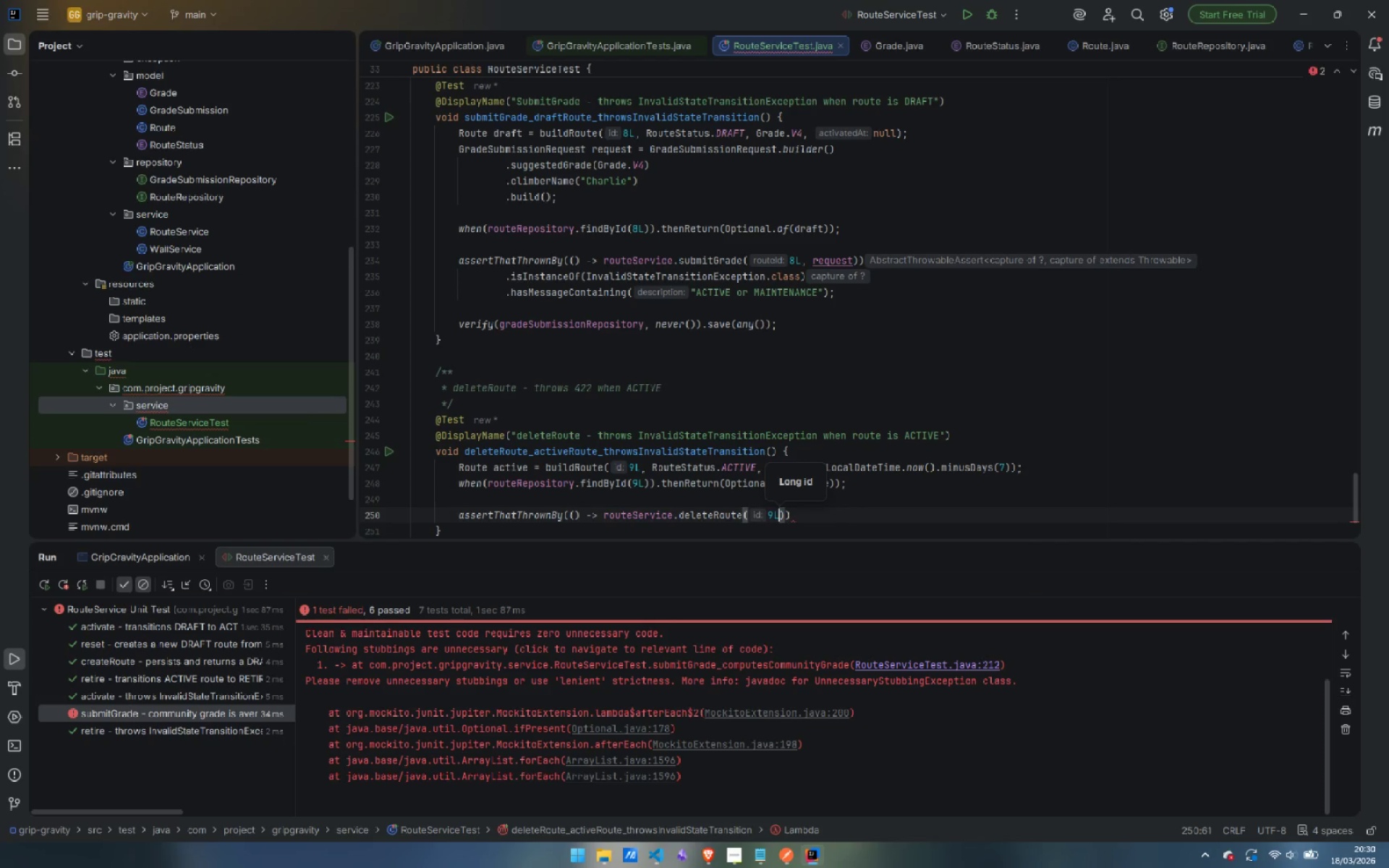 
key(ArrowRight)
 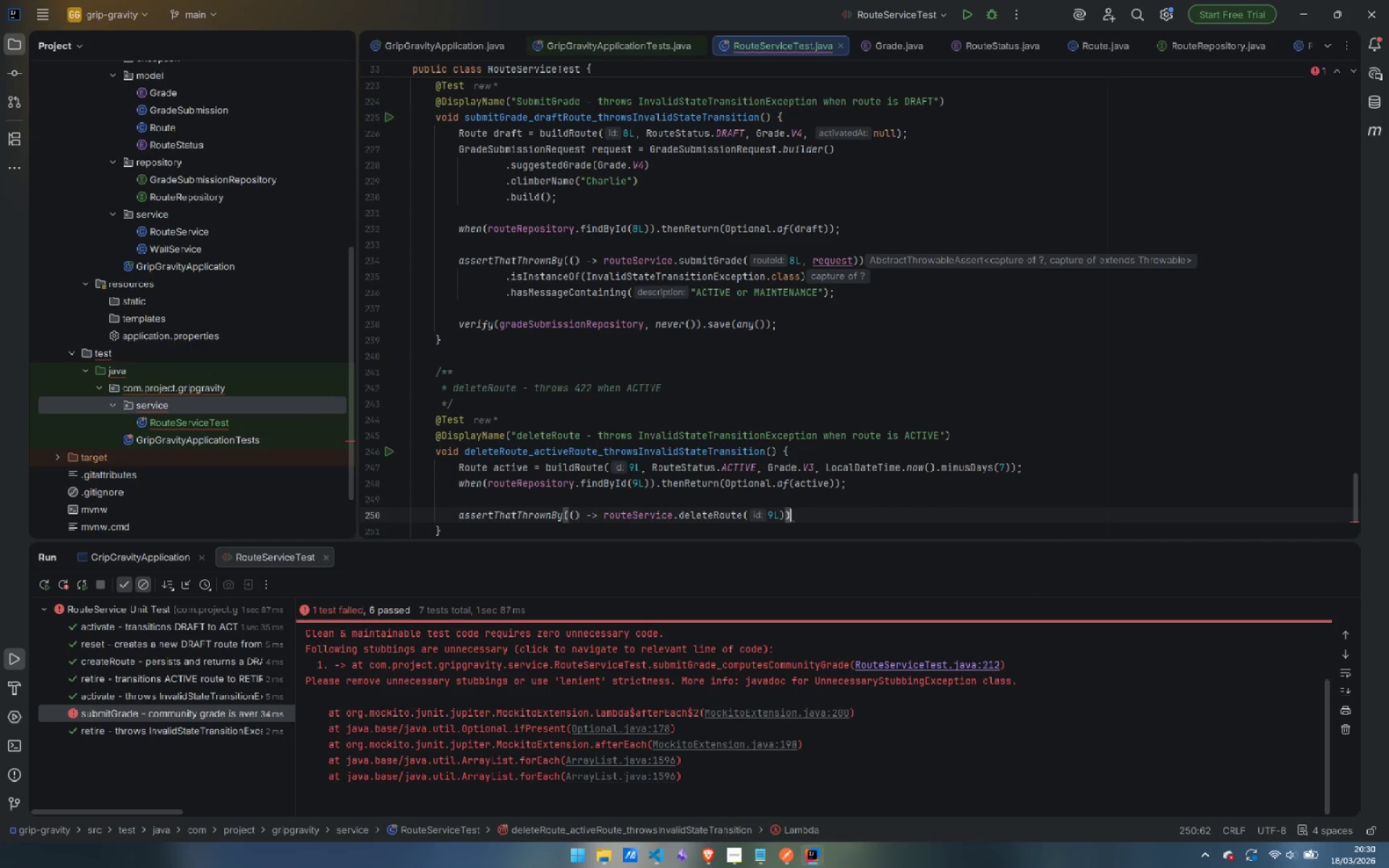 
key(ArrowRight)
 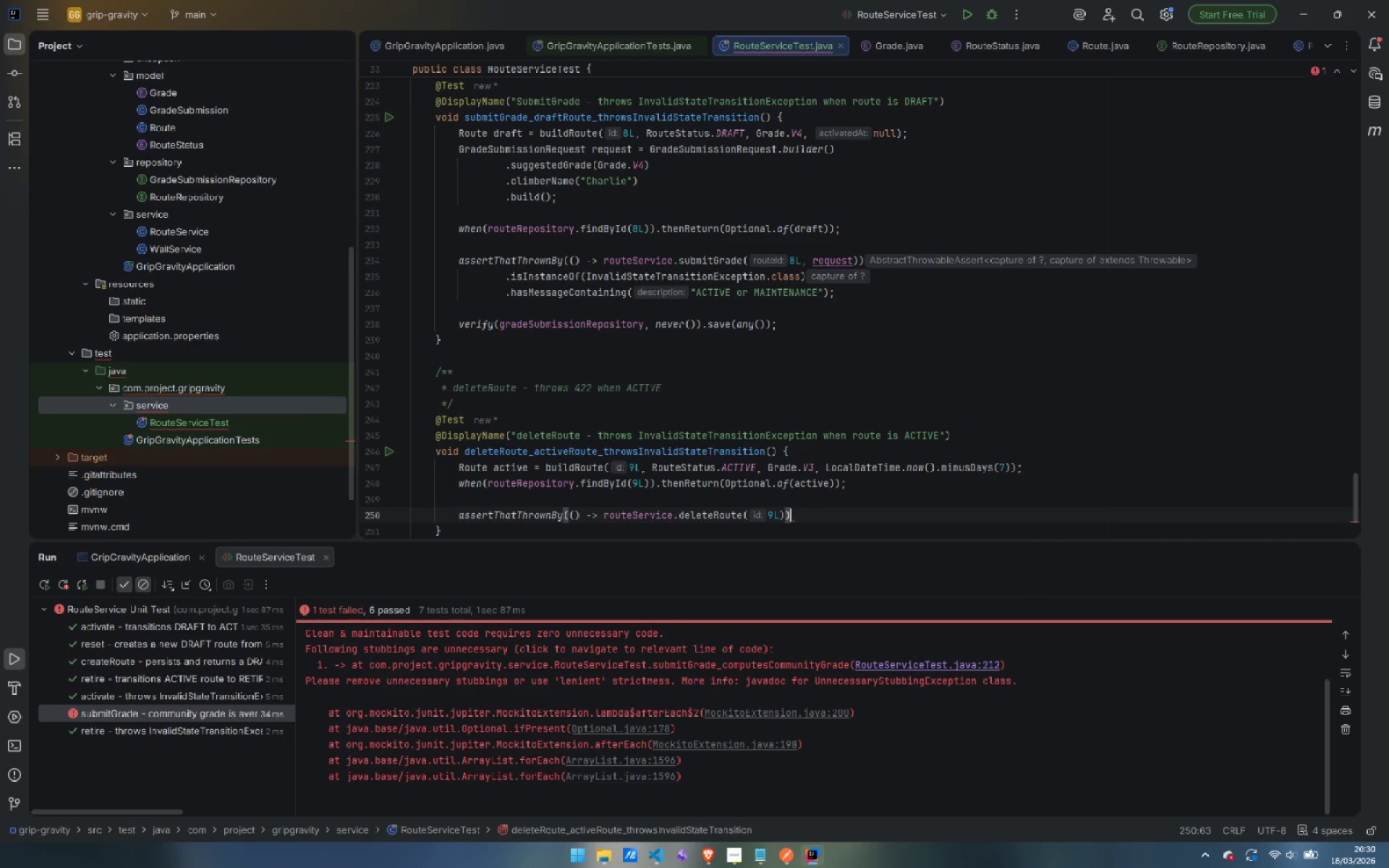 
key(Enter)
 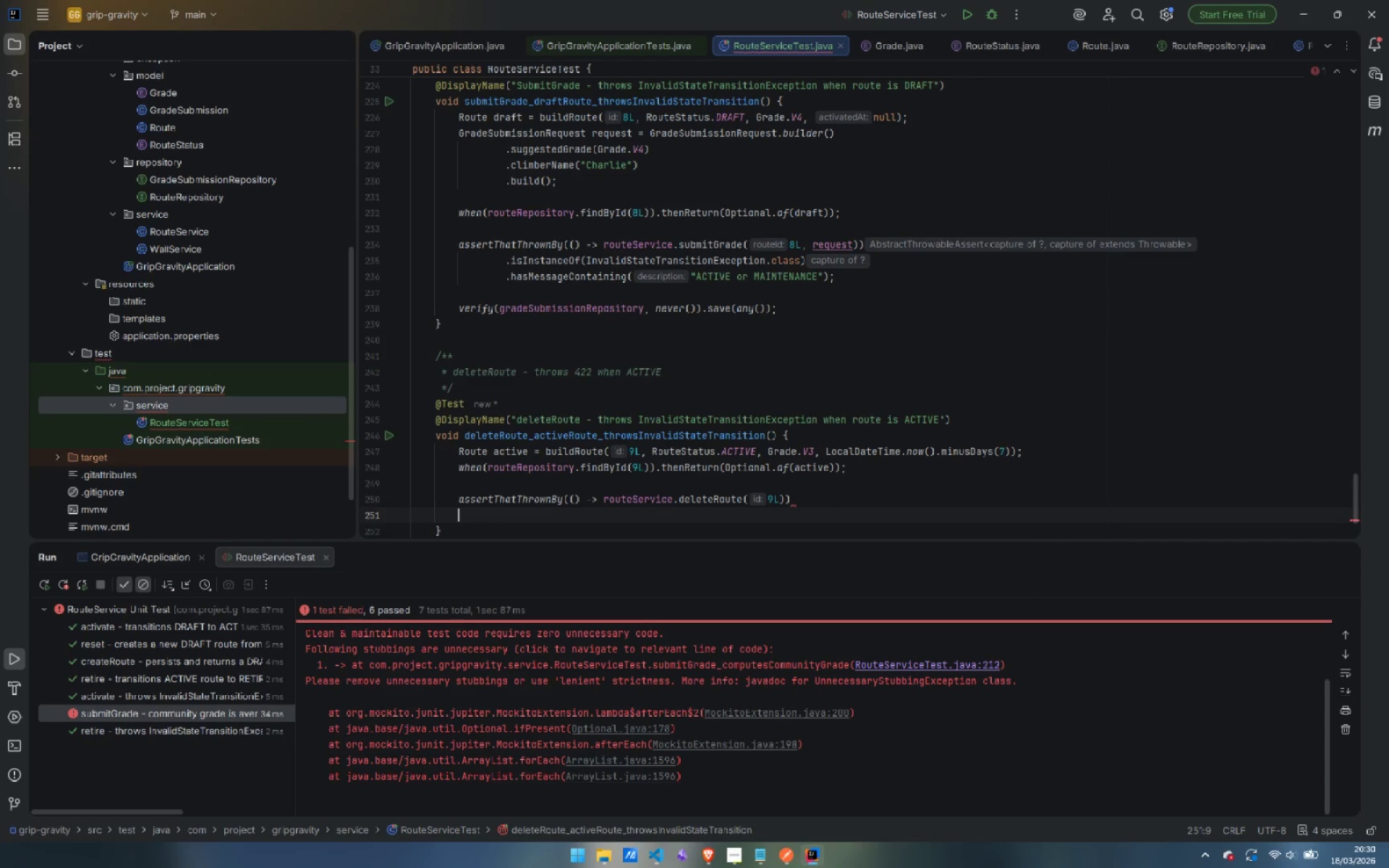 
key(Tab)
key(Tab)
type(.isI)
 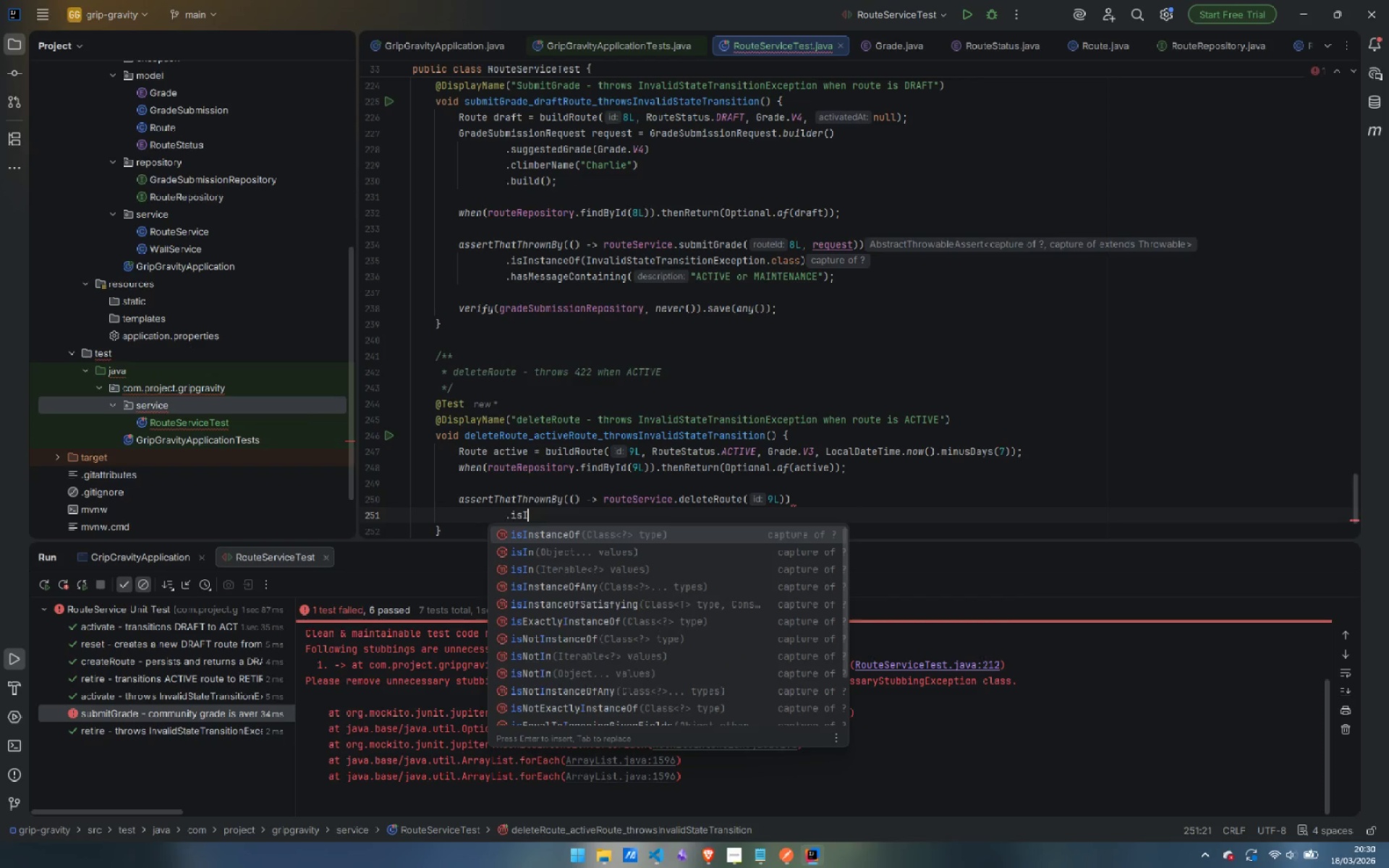 
key(Enter)
 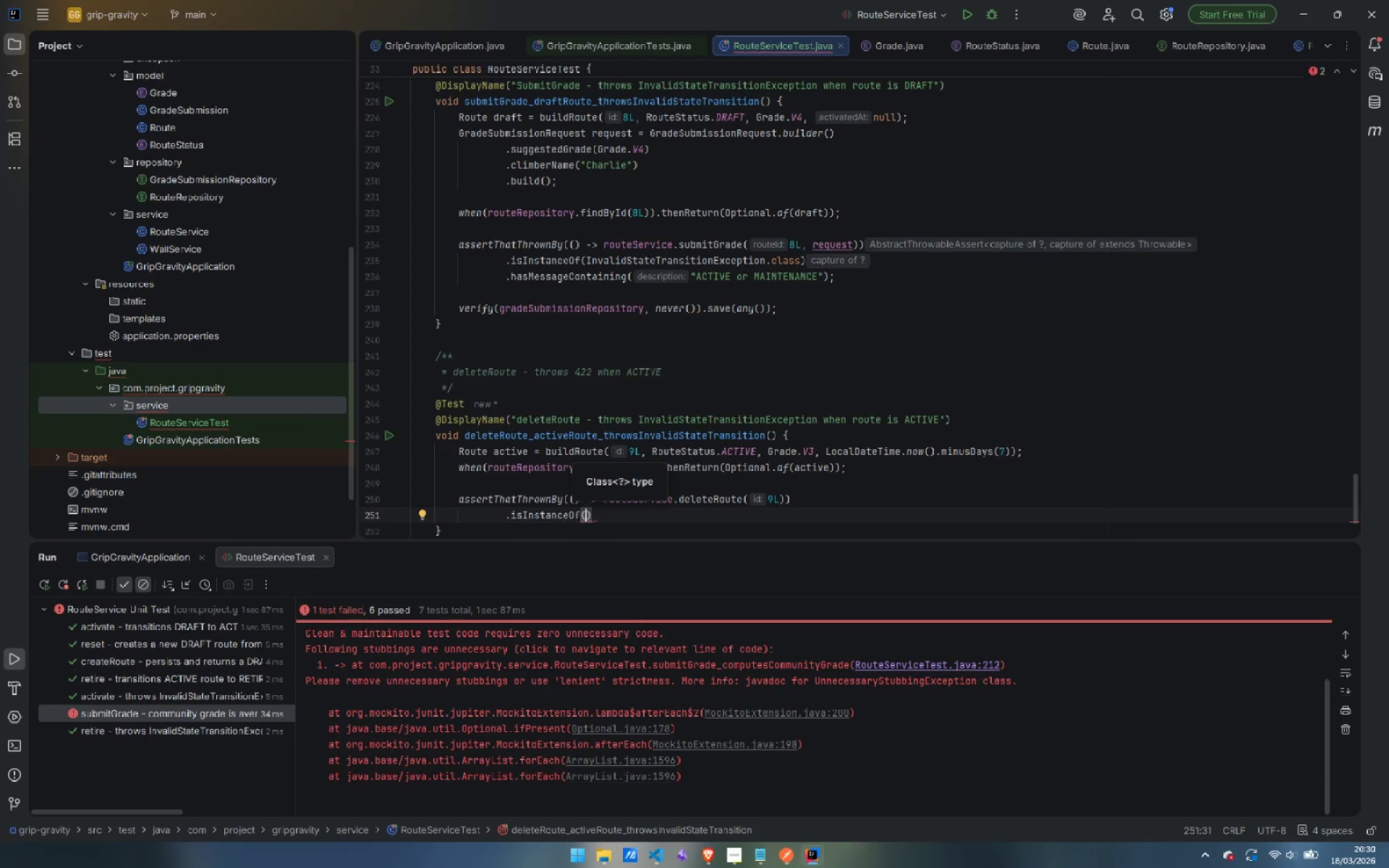 
wait(18.06)
 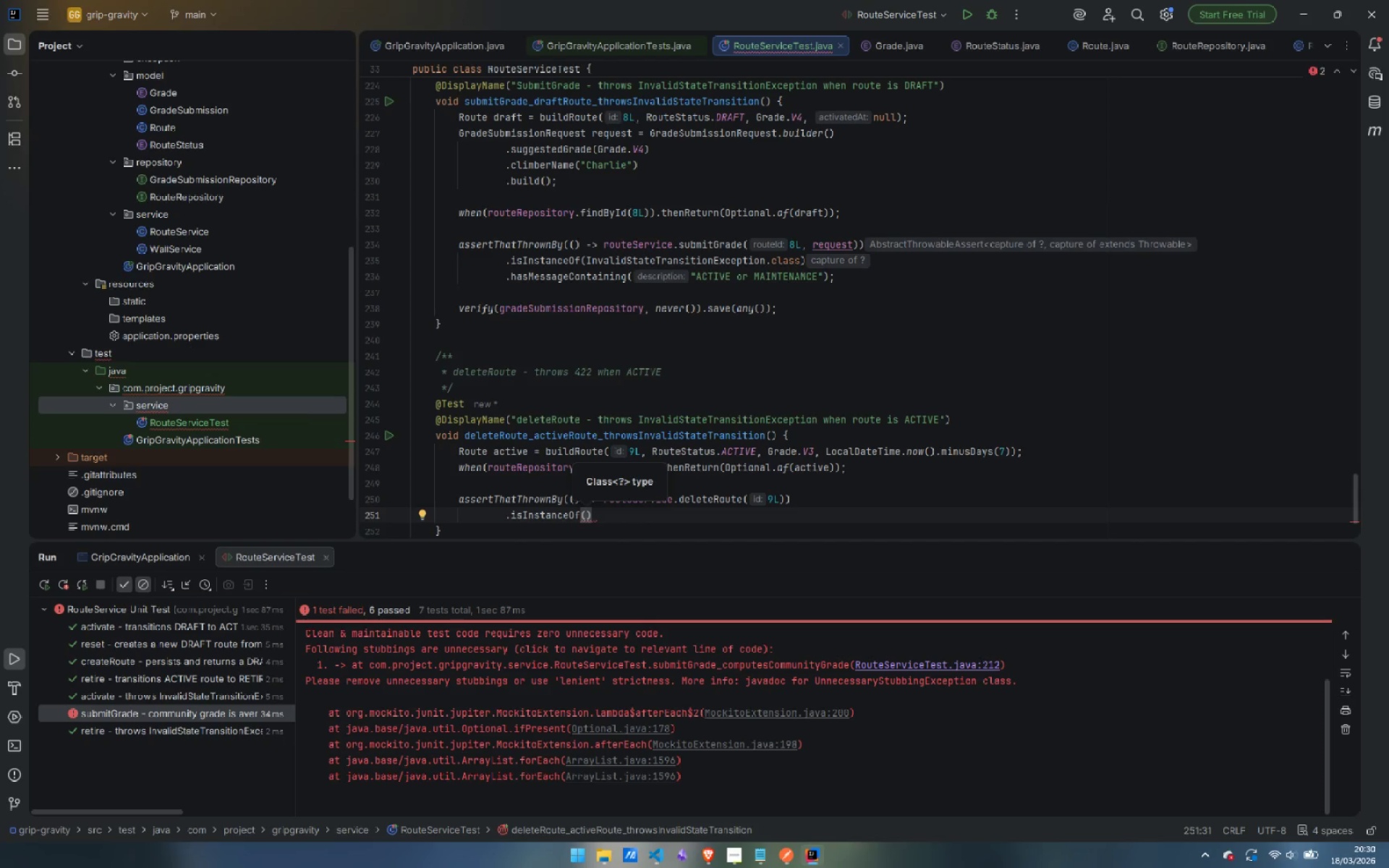 
type(Invalid)
 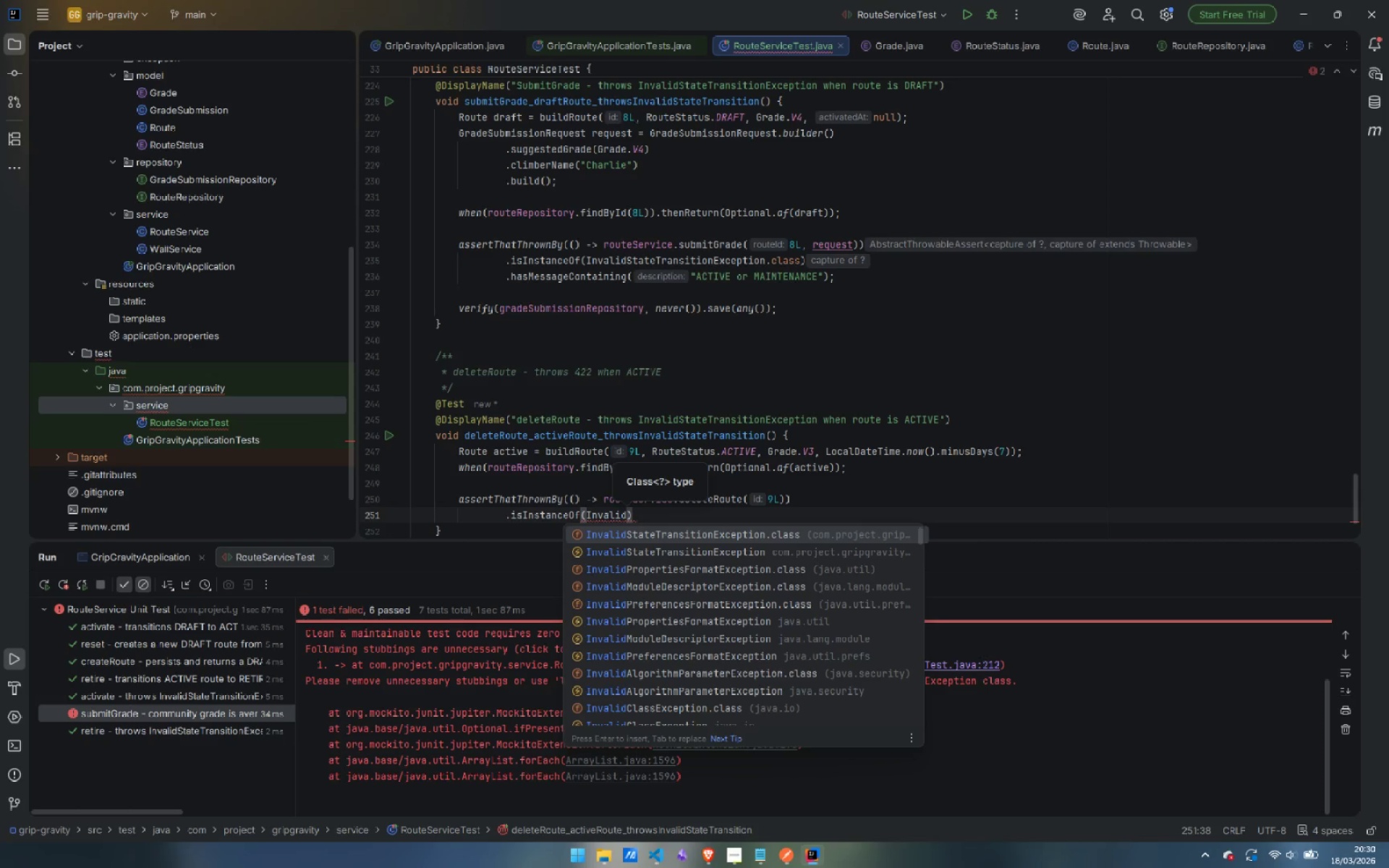 
key(Enter)
 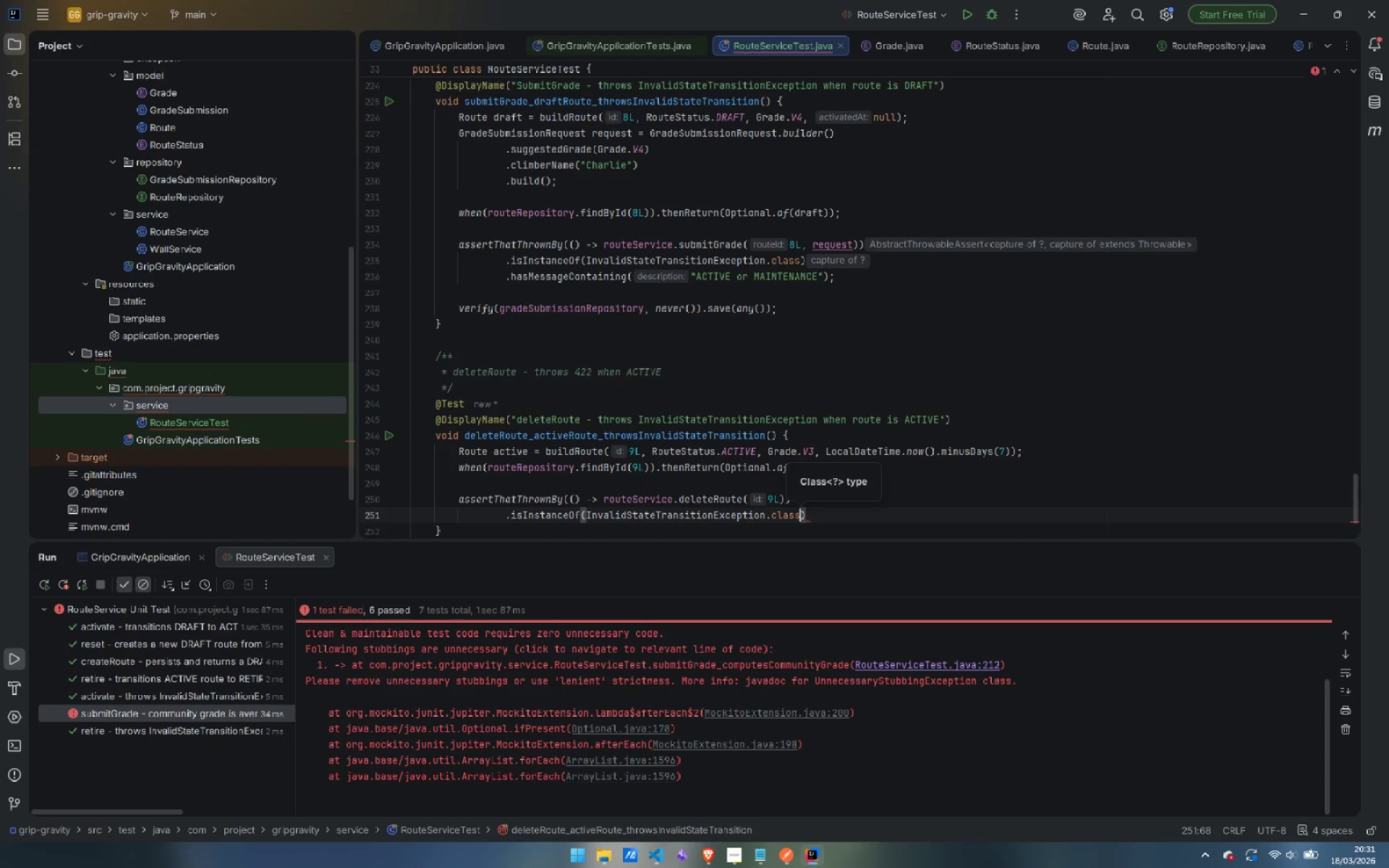 
key(ArrowRight)
 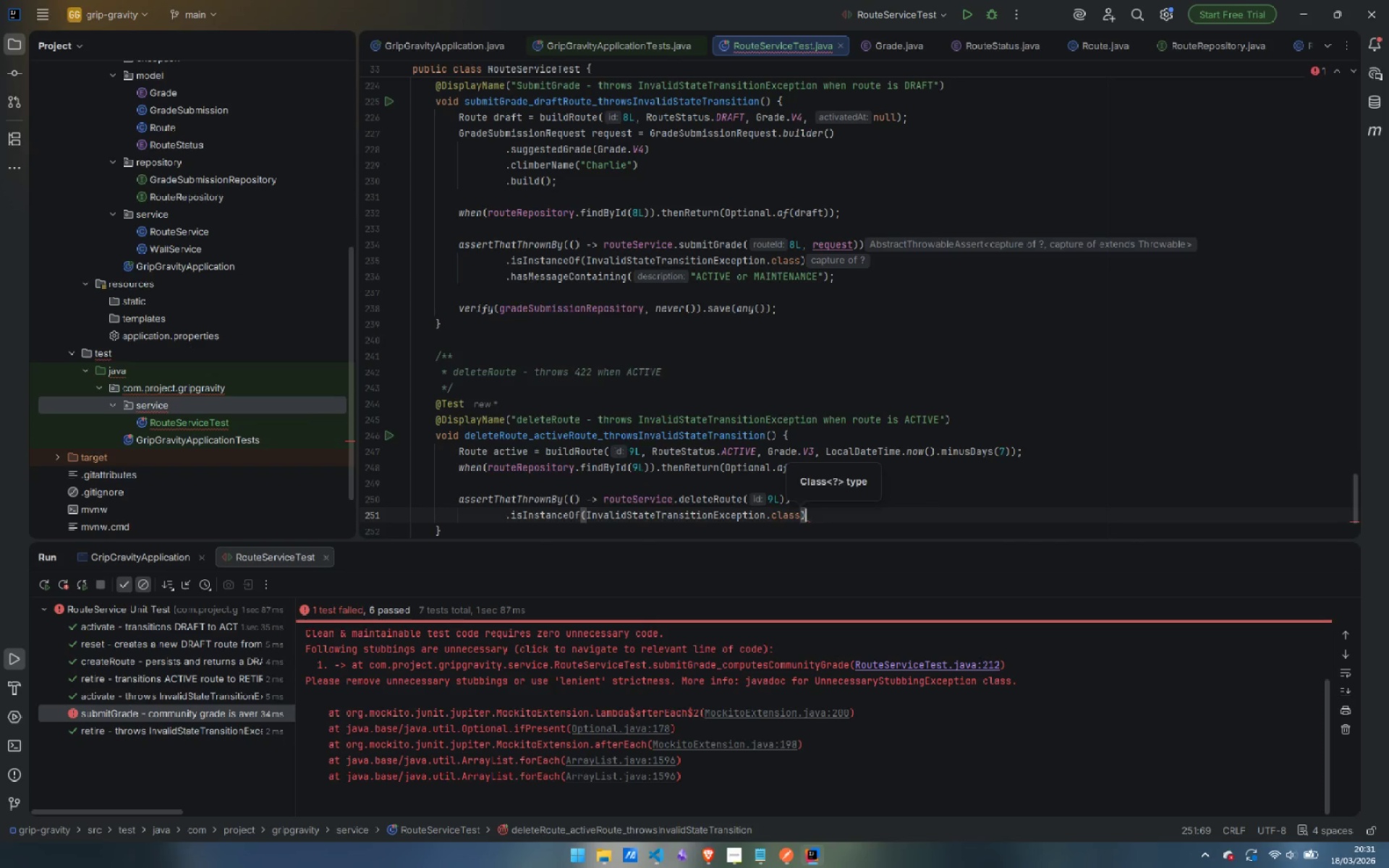 
key(Enter)
 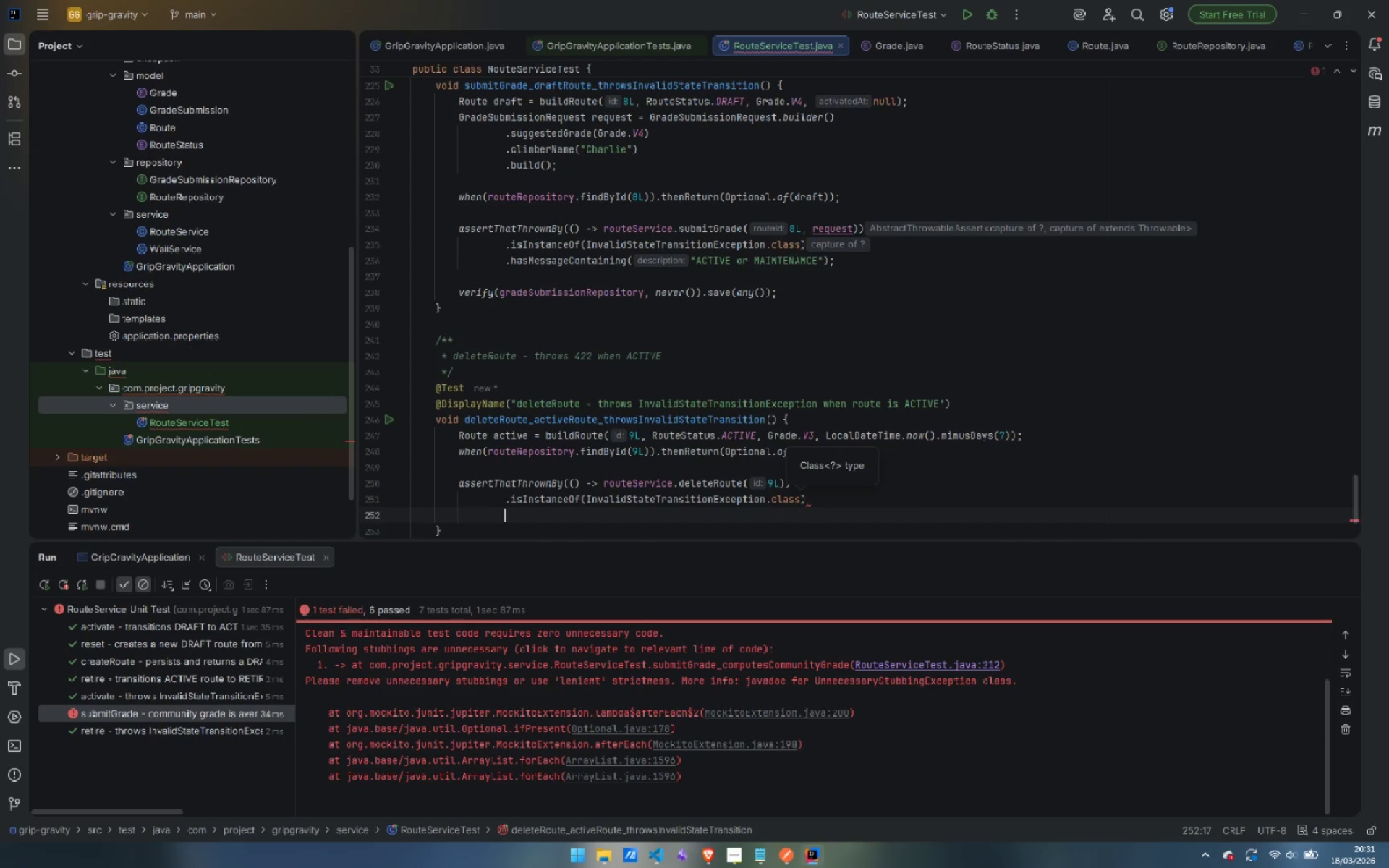 
type(.has)
 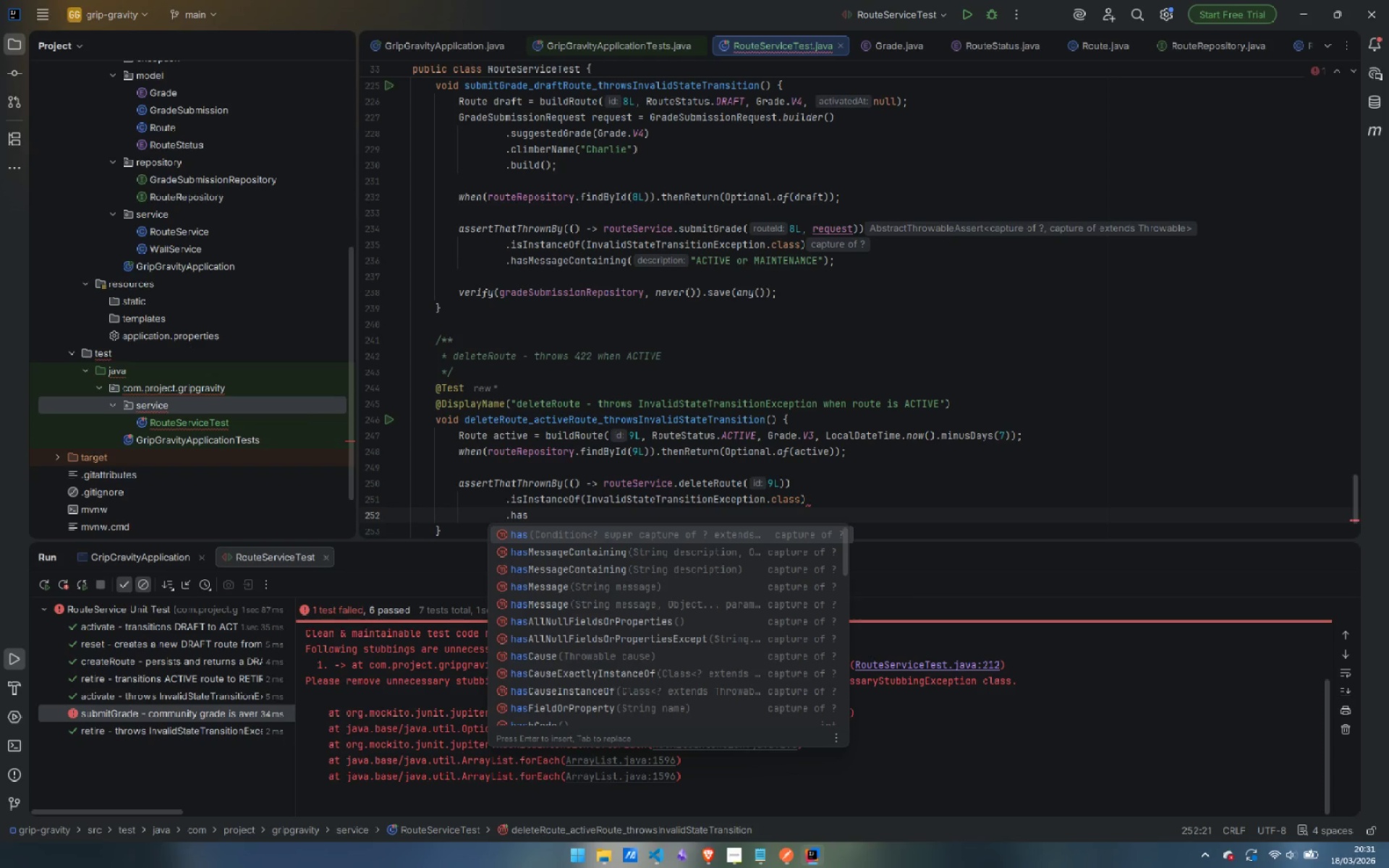 
key(ArrowDown)
 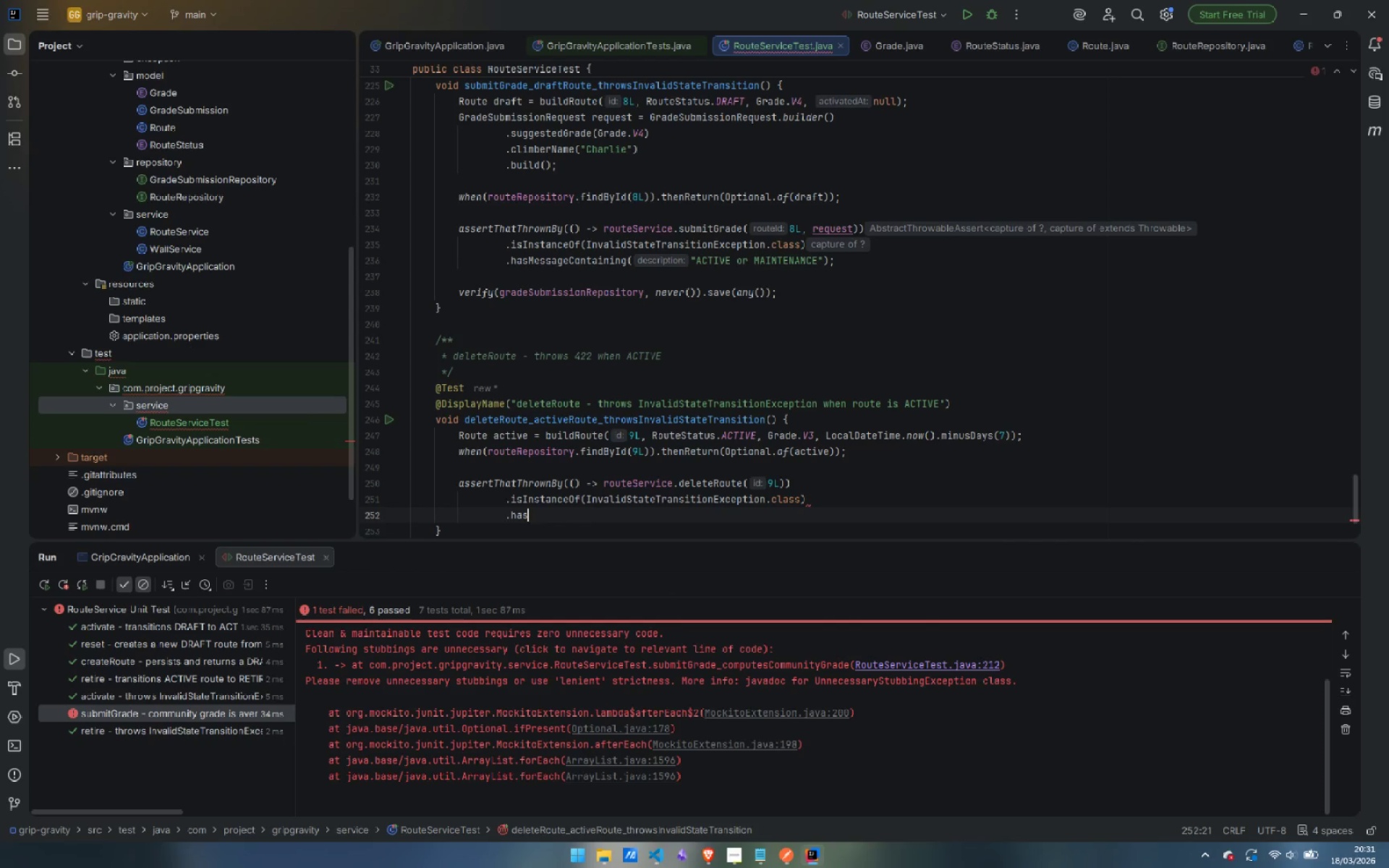 
key(Enter)
 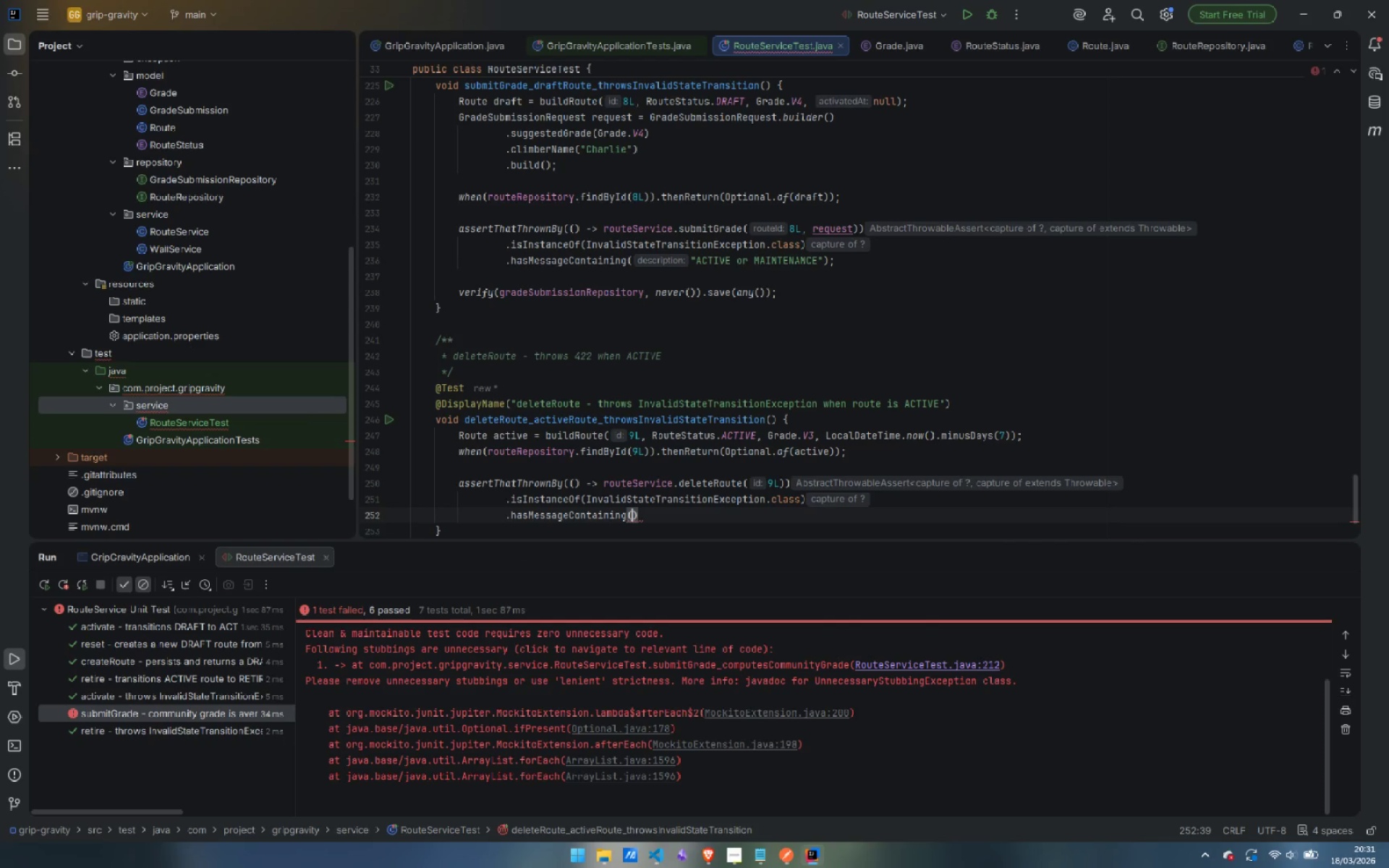 
type(DR)
key(Backspace)
key(Backspace)
type("DRAFT)
 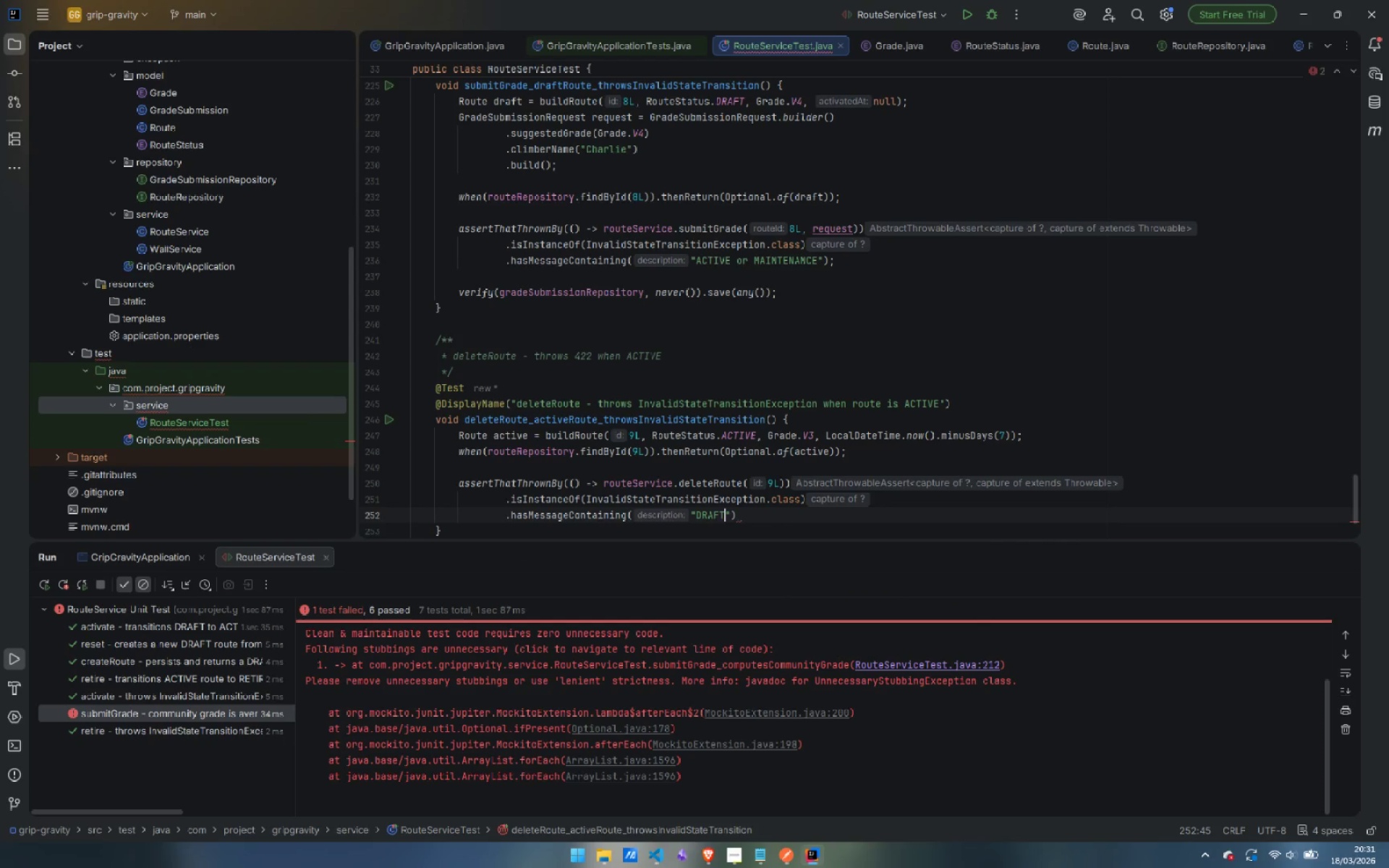 
key(ArrowRight)
 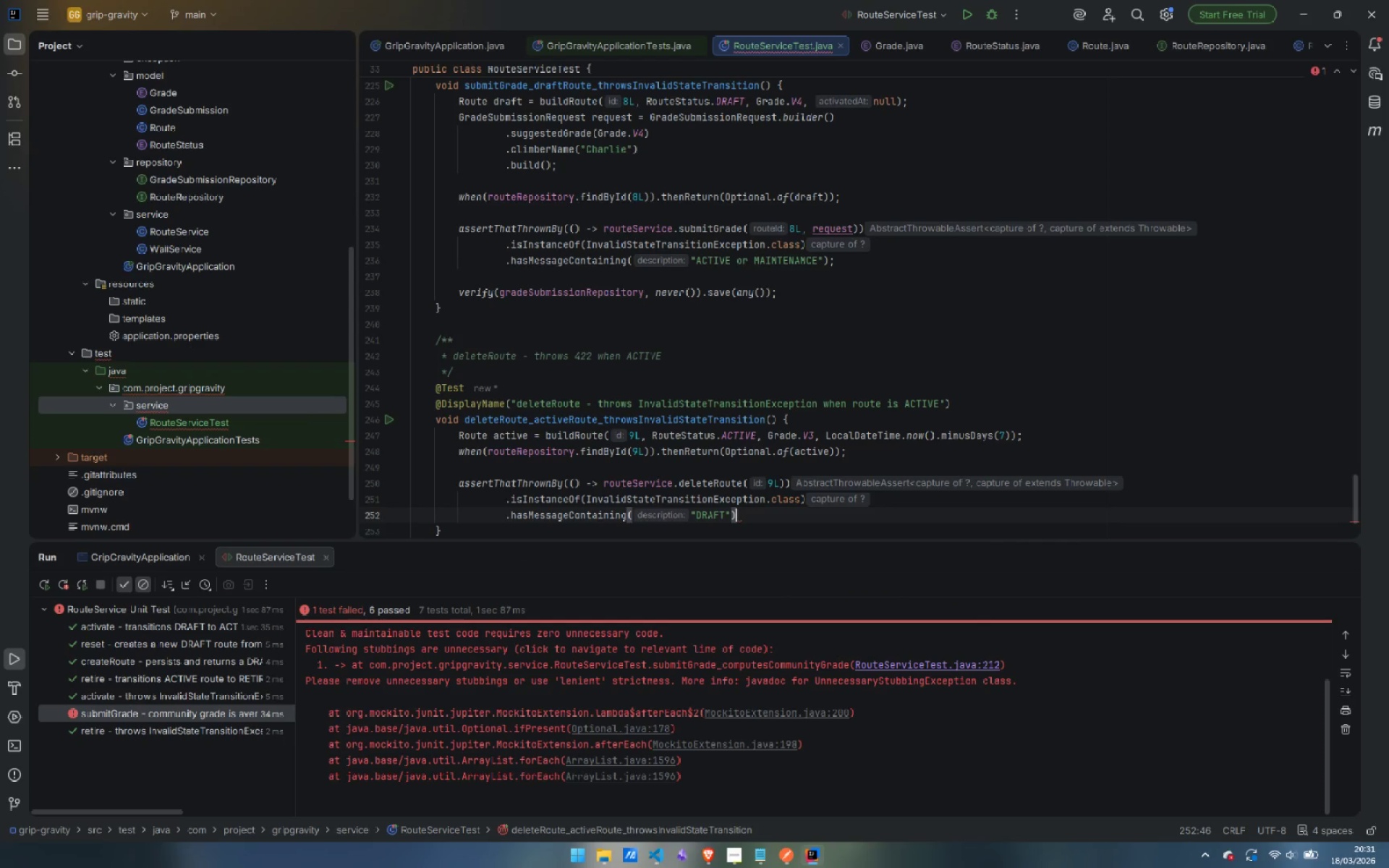 
key(ArrowRight)
 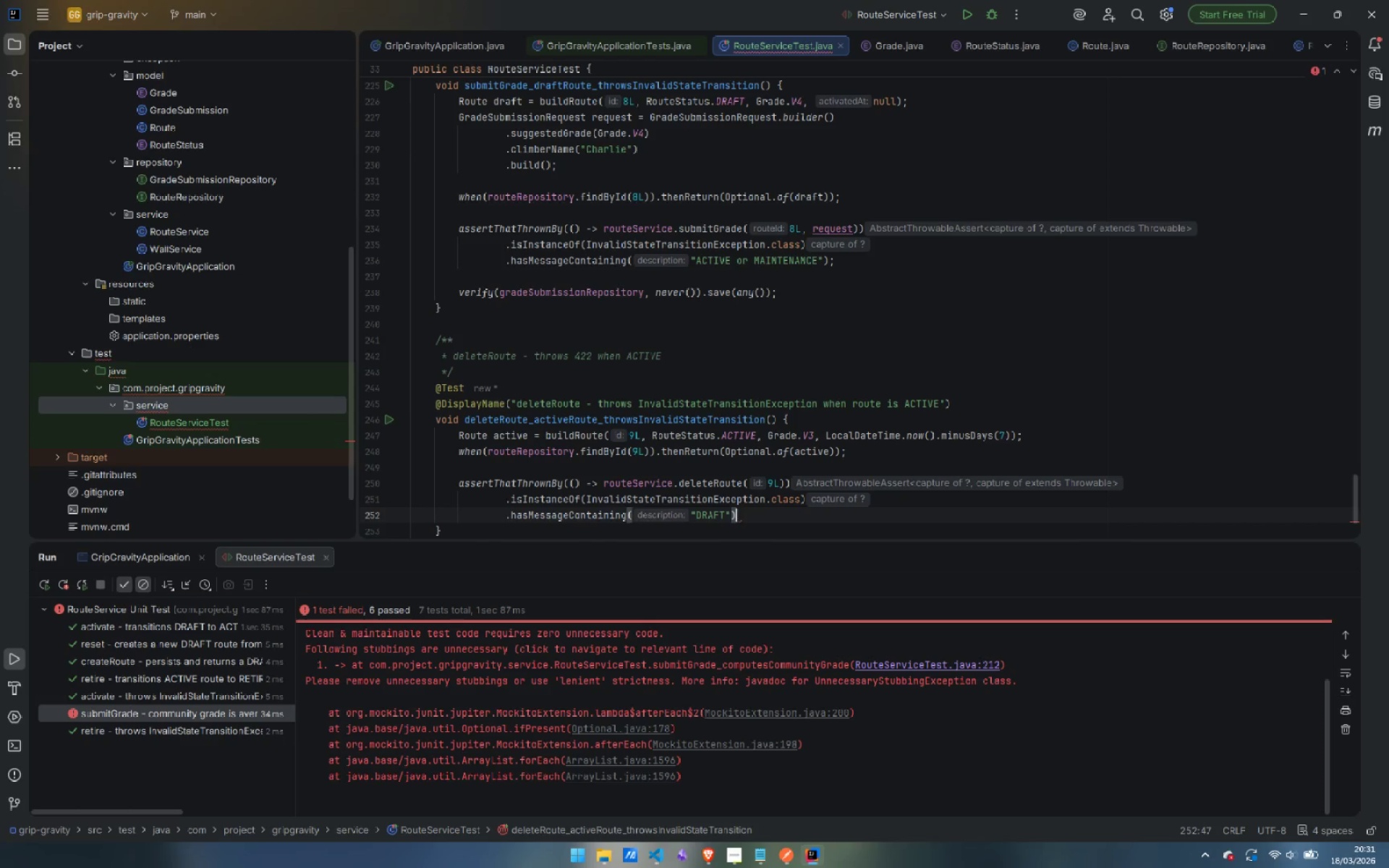 
key(Semicolon)
 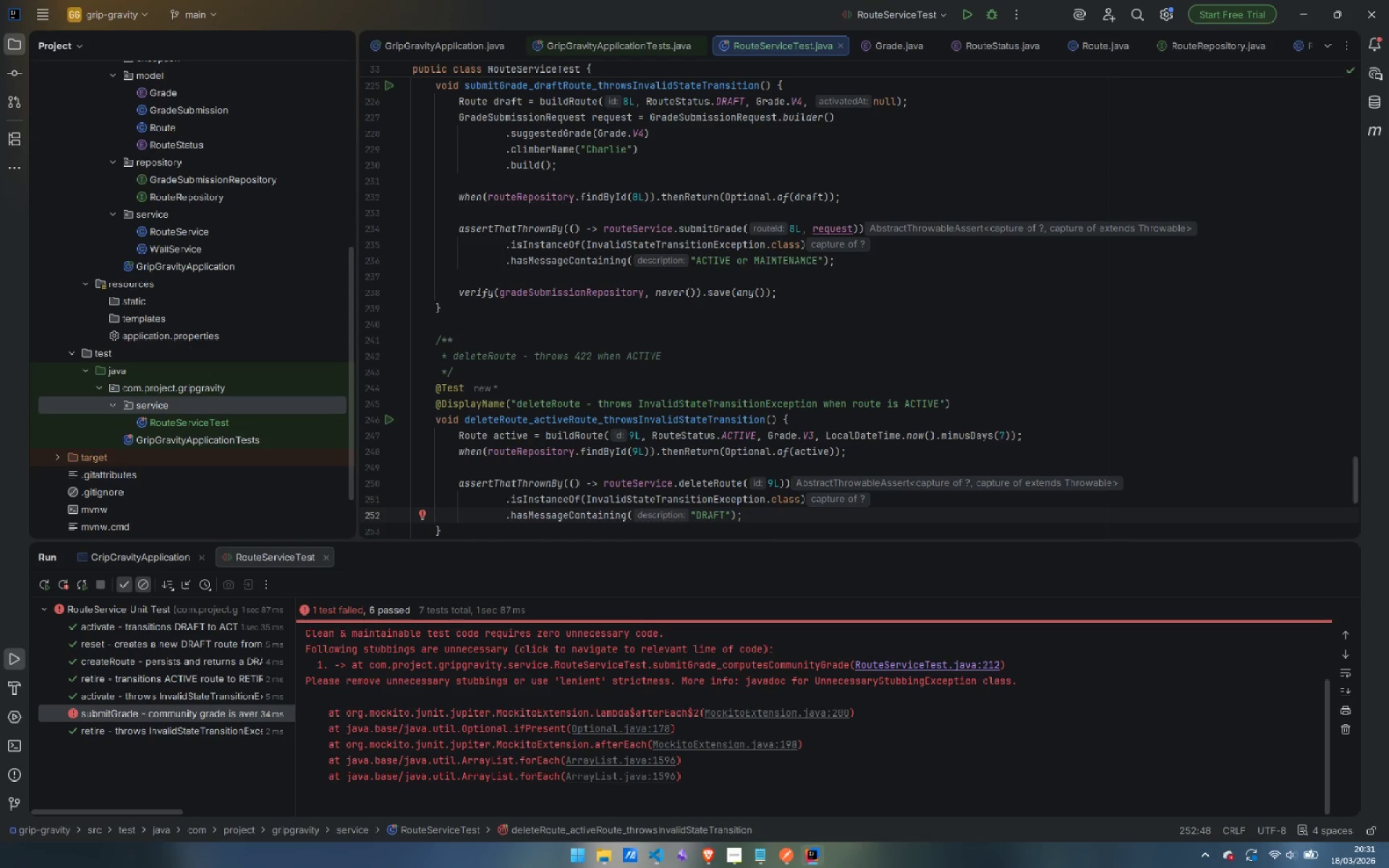 
key(Enter)
 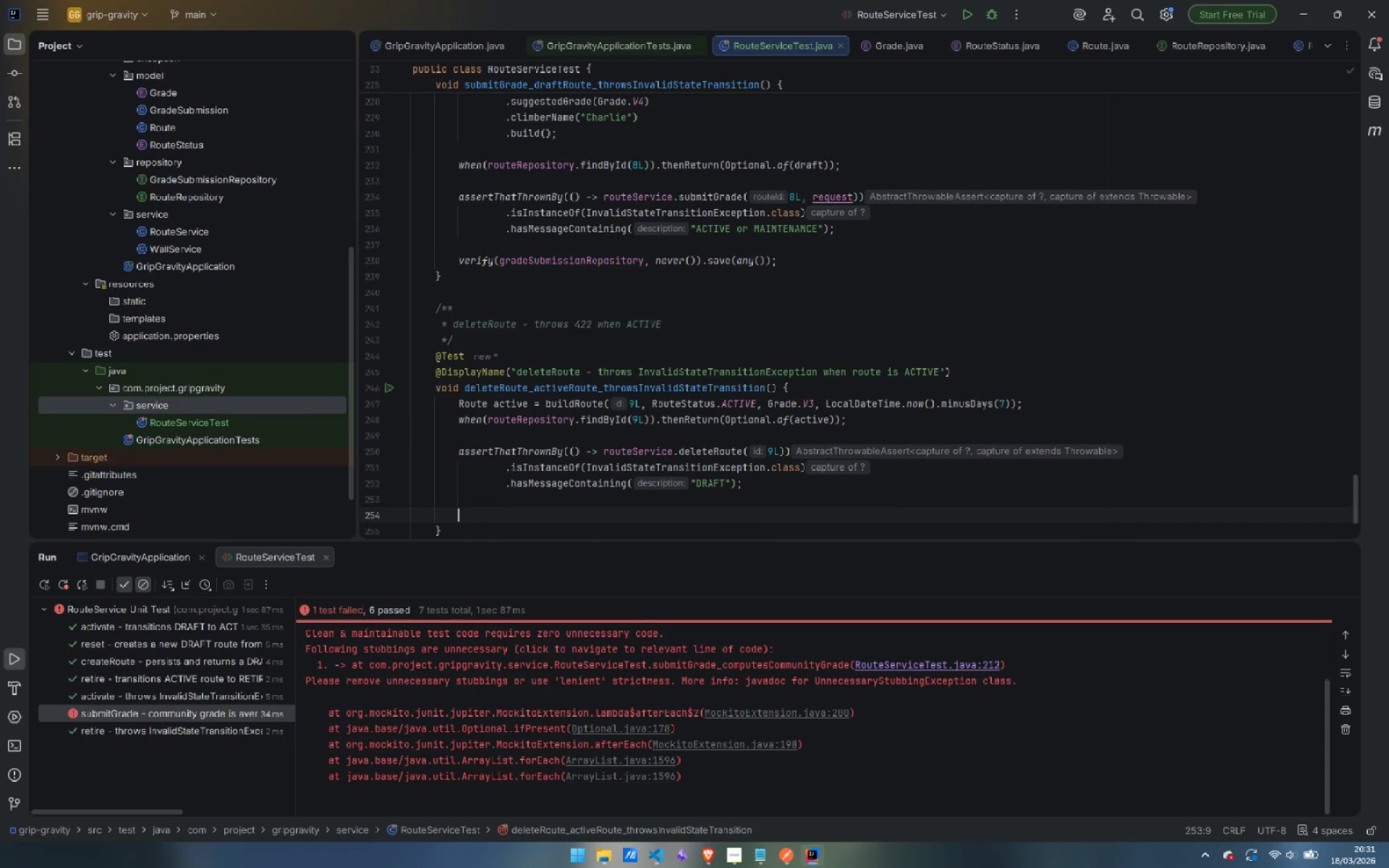 
key(Enter)
 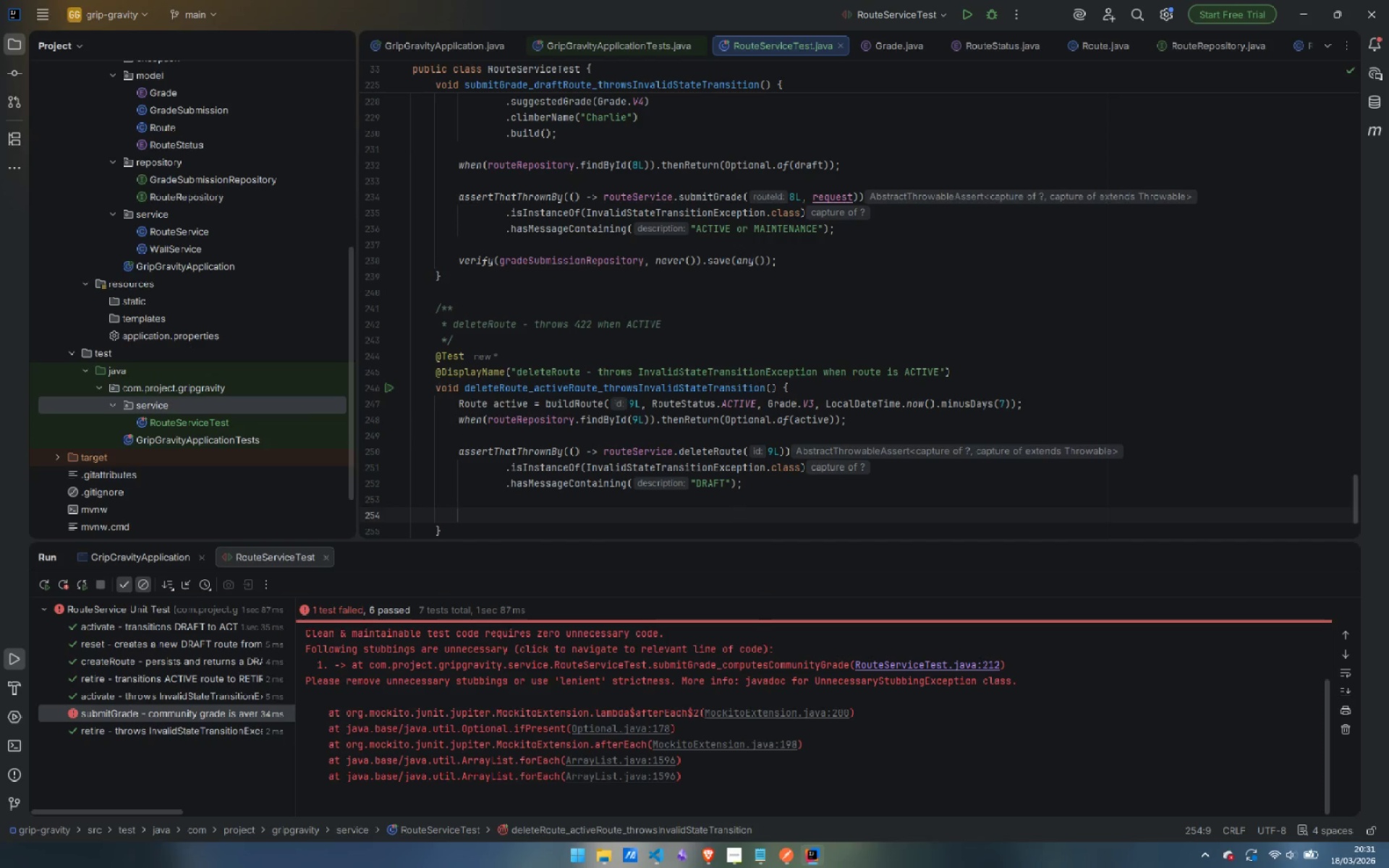 
type(verify)
 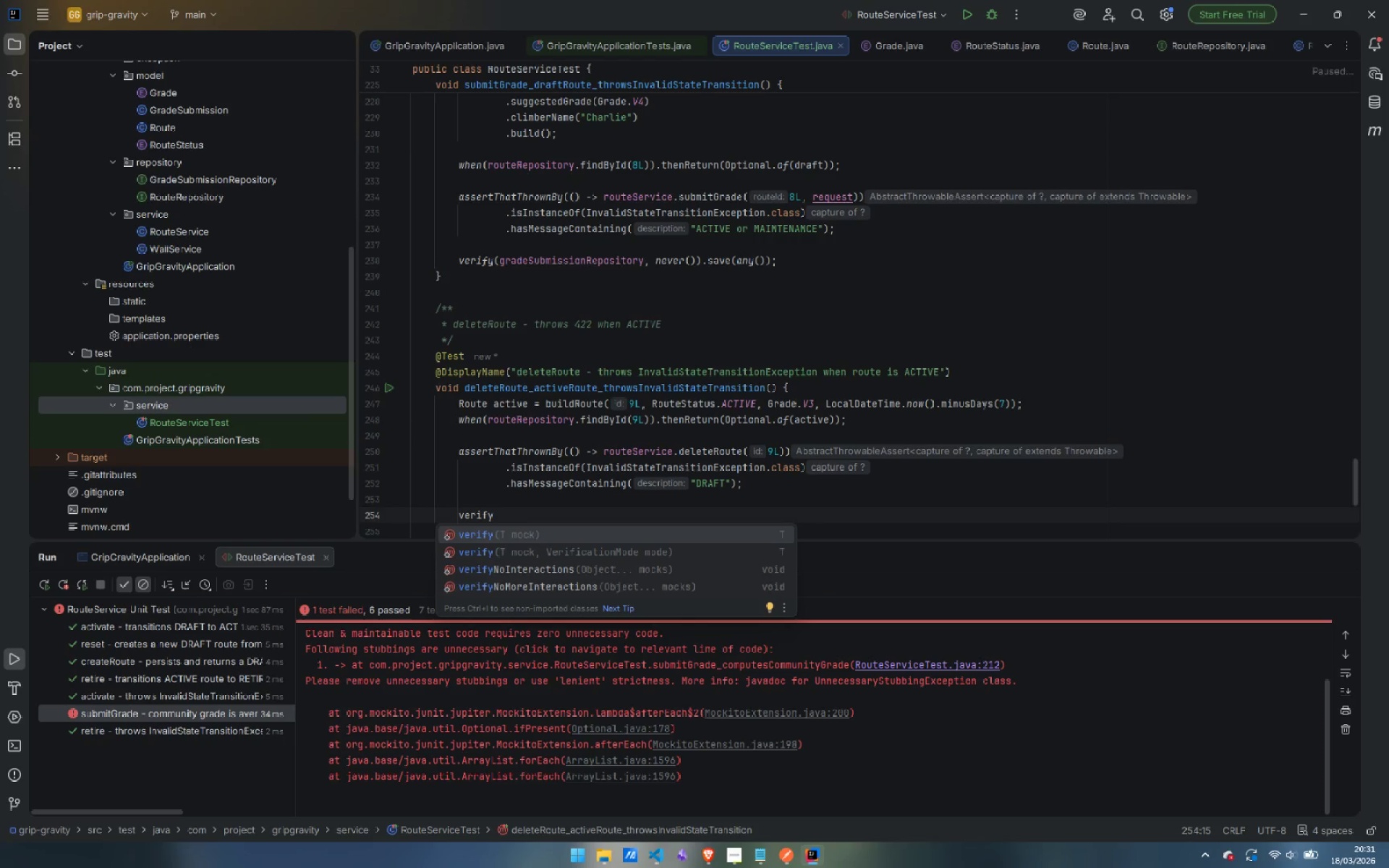 
key(Enter)
 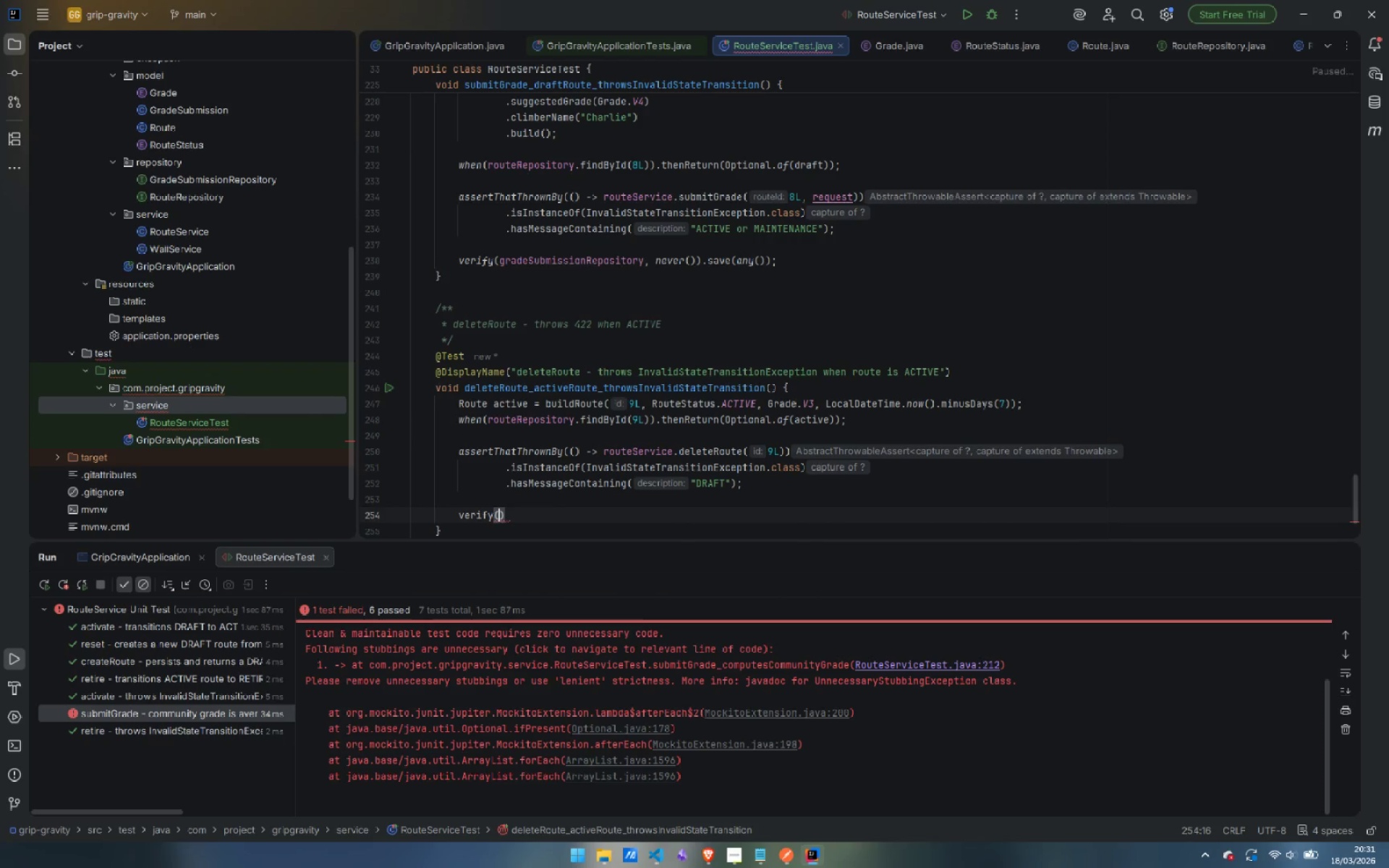 
type(route)
 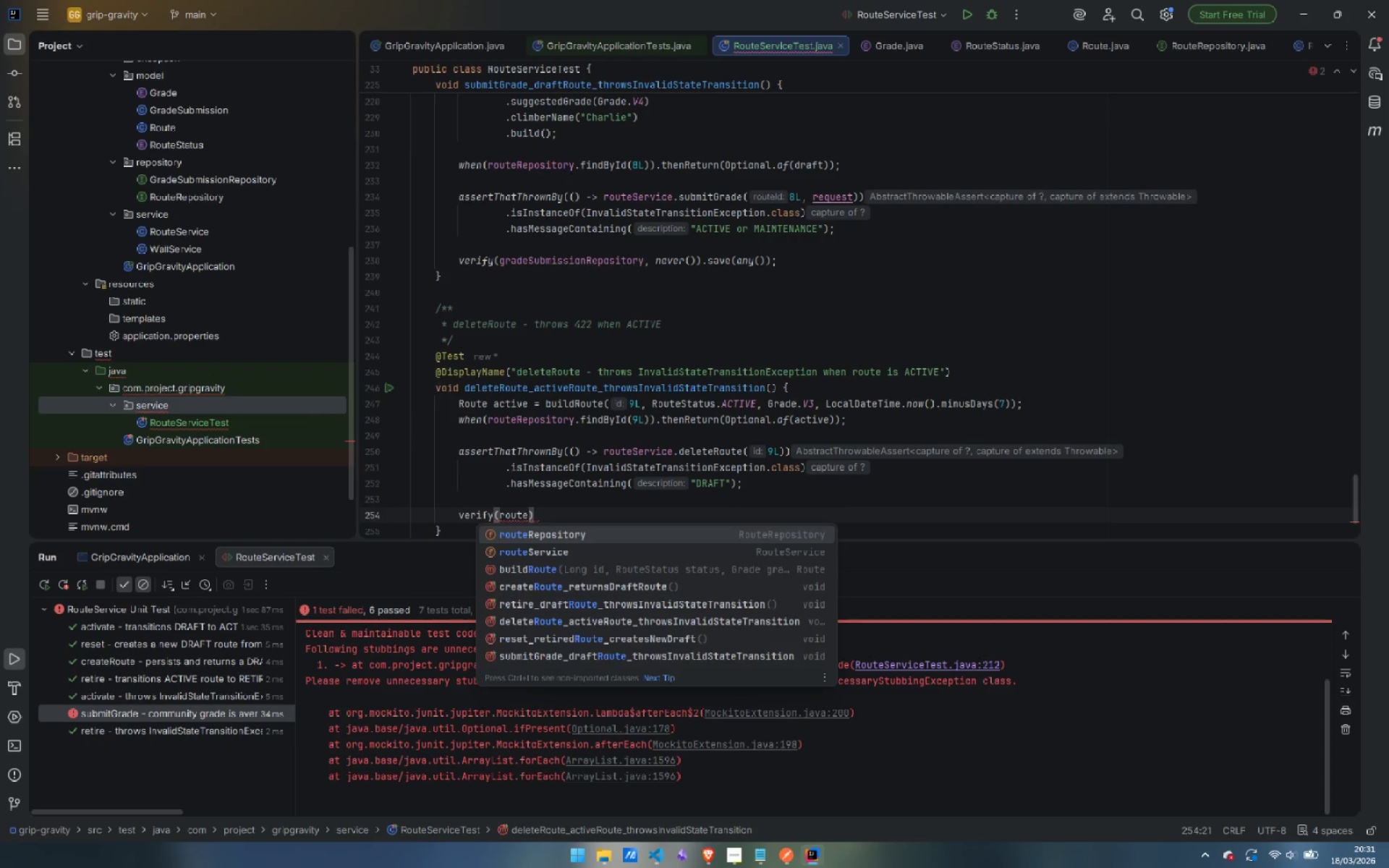 
key(Enter)
 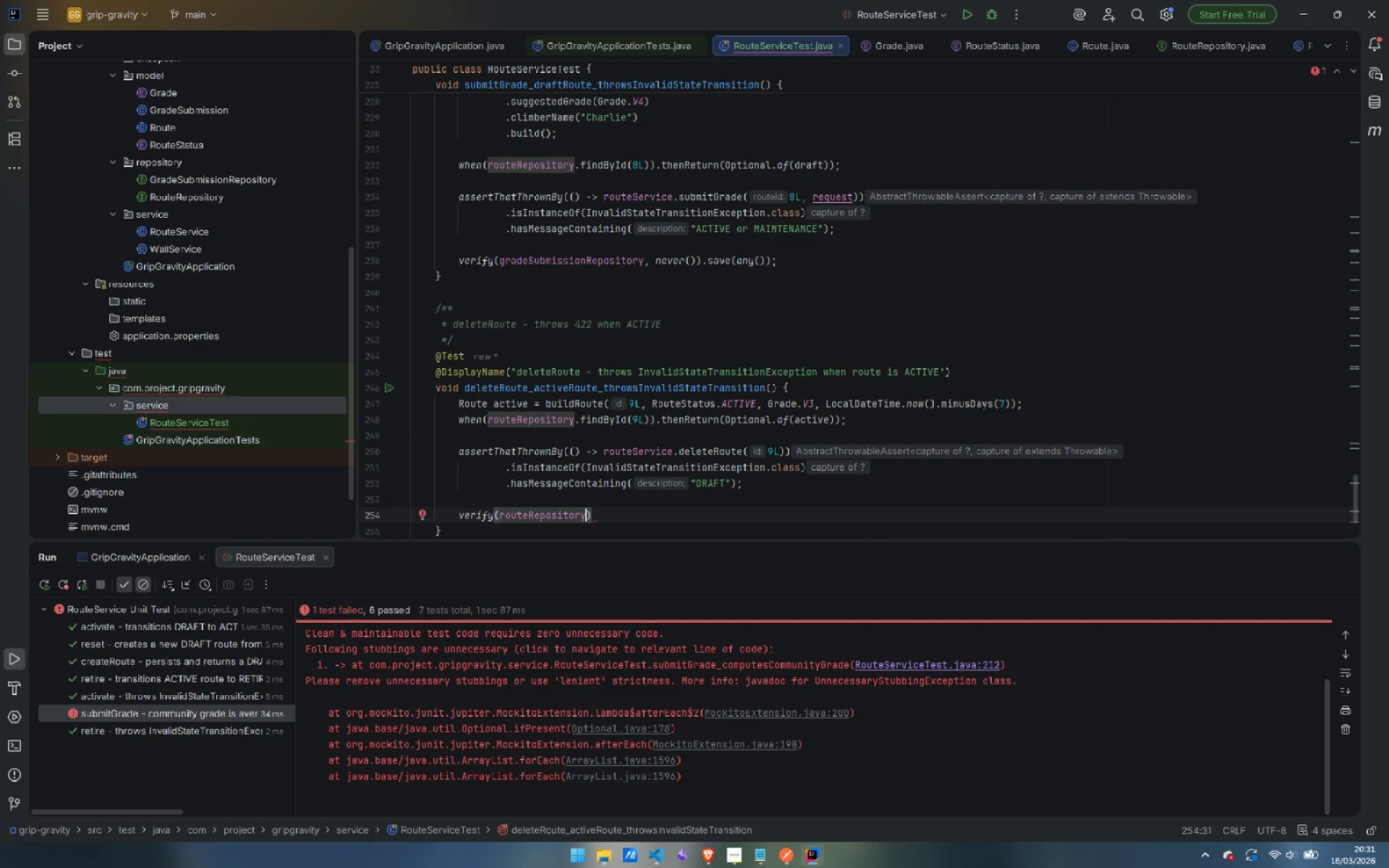 
type(, nev)
 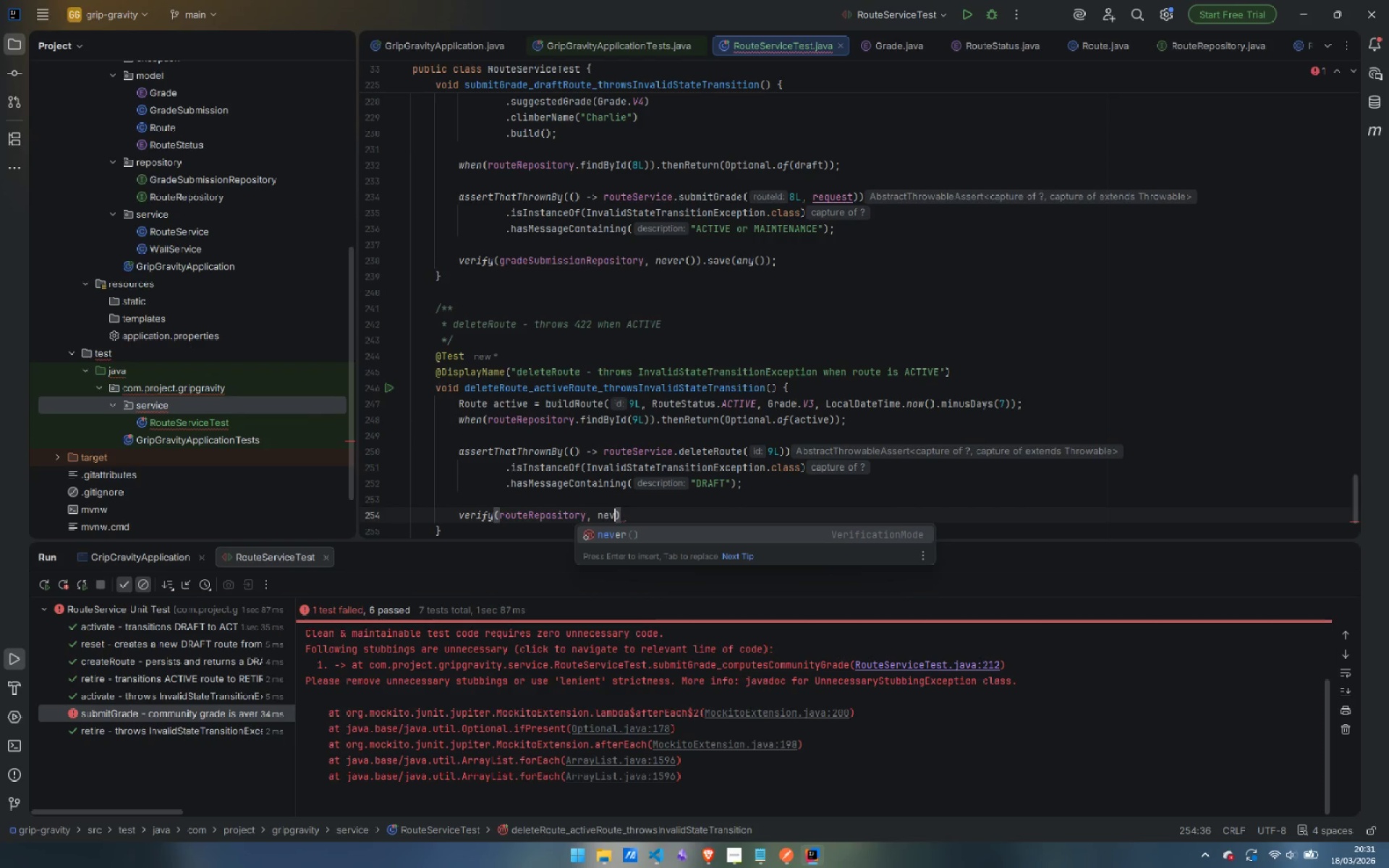 
key(Enter)
 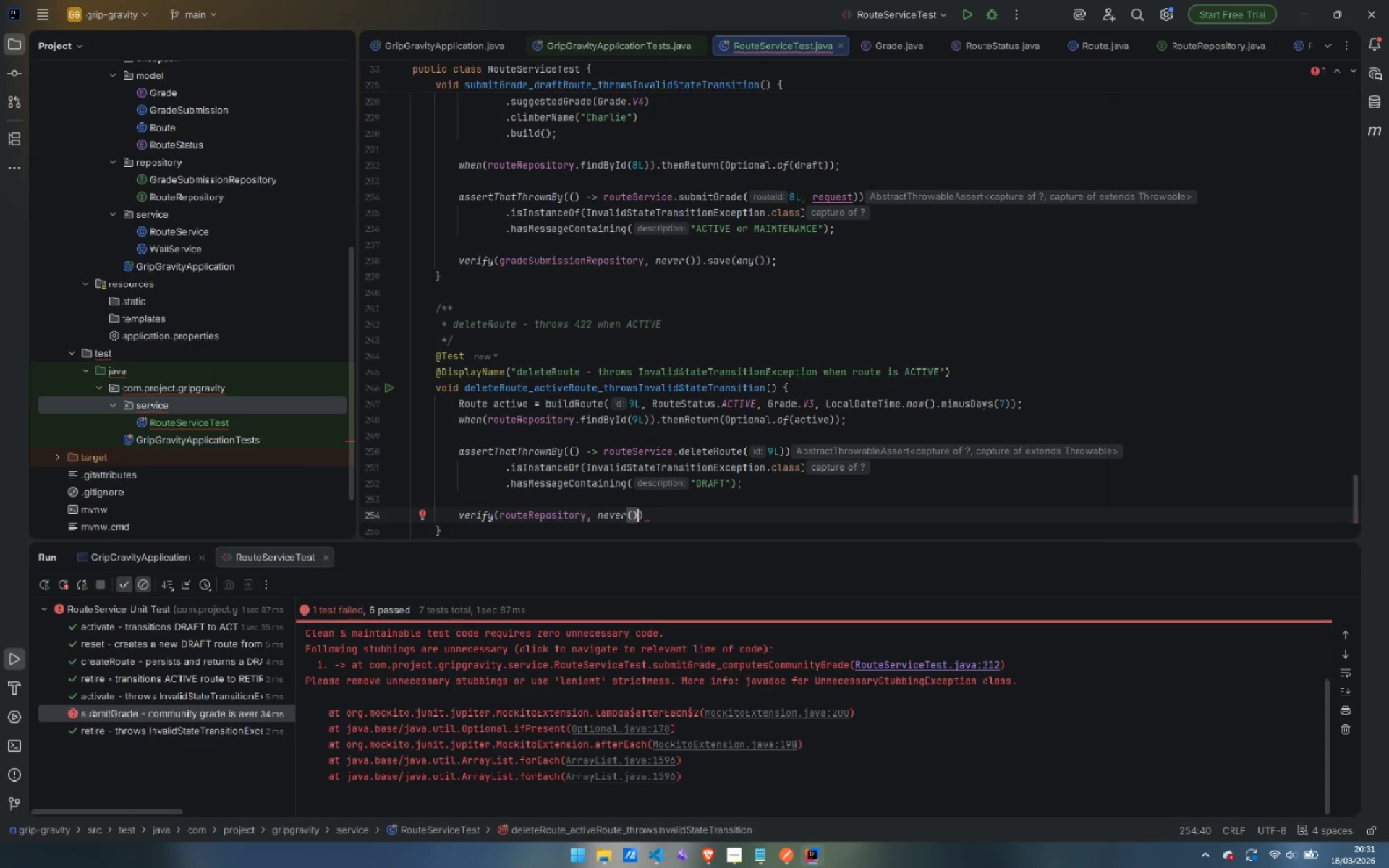 
key(ArrowRight)
 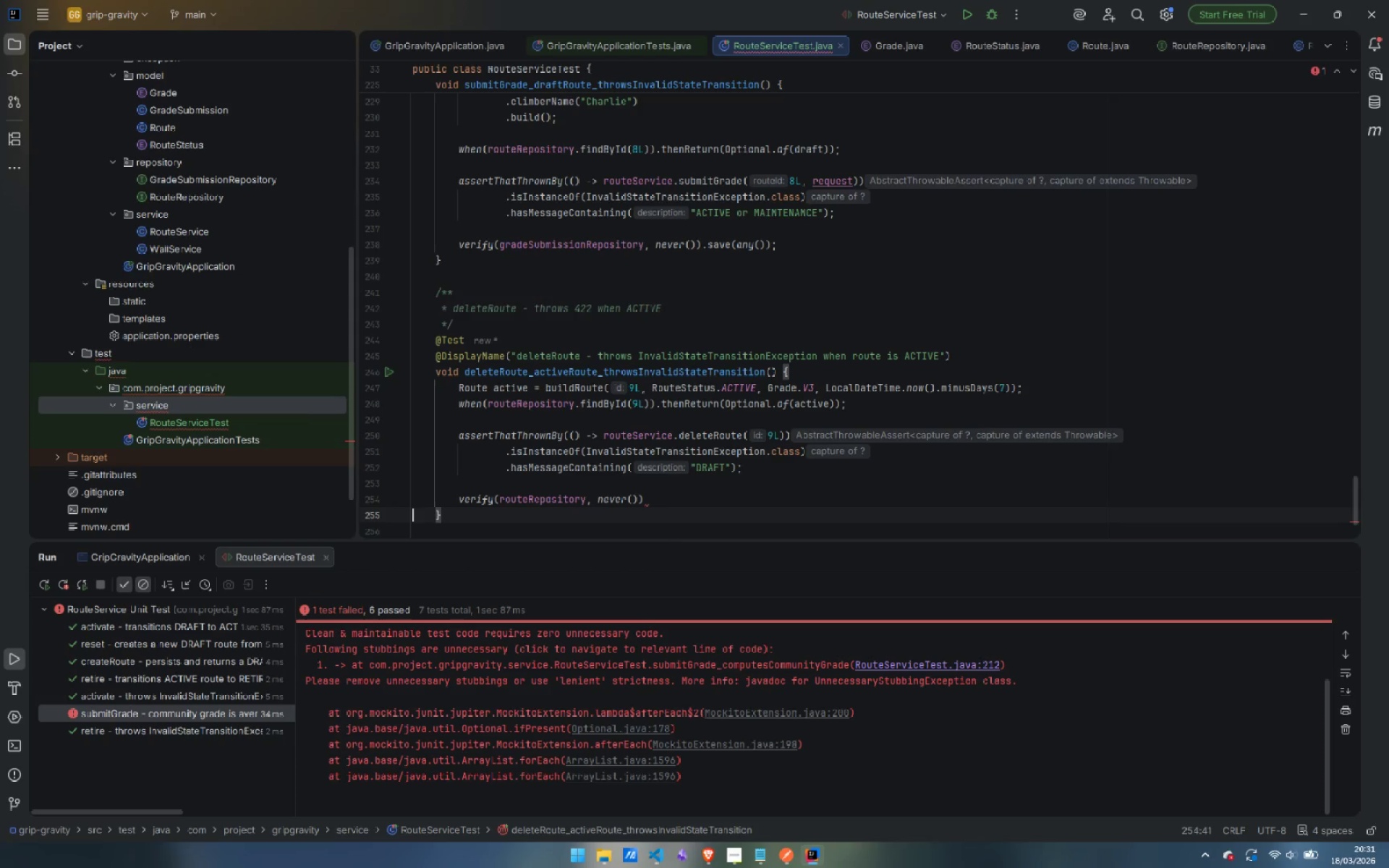 
key(ArrowRight)
 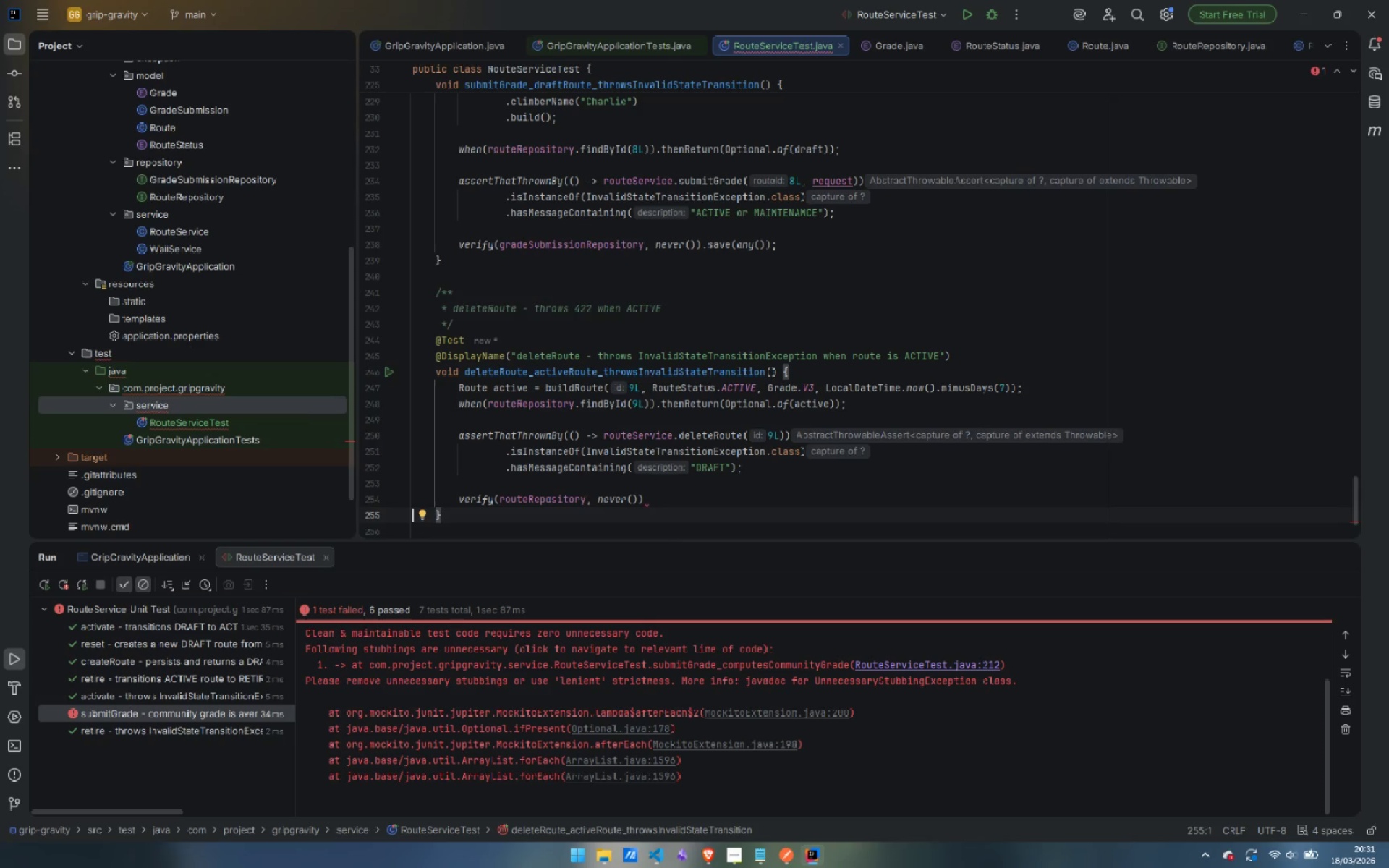 
key(ArrowLeft)
 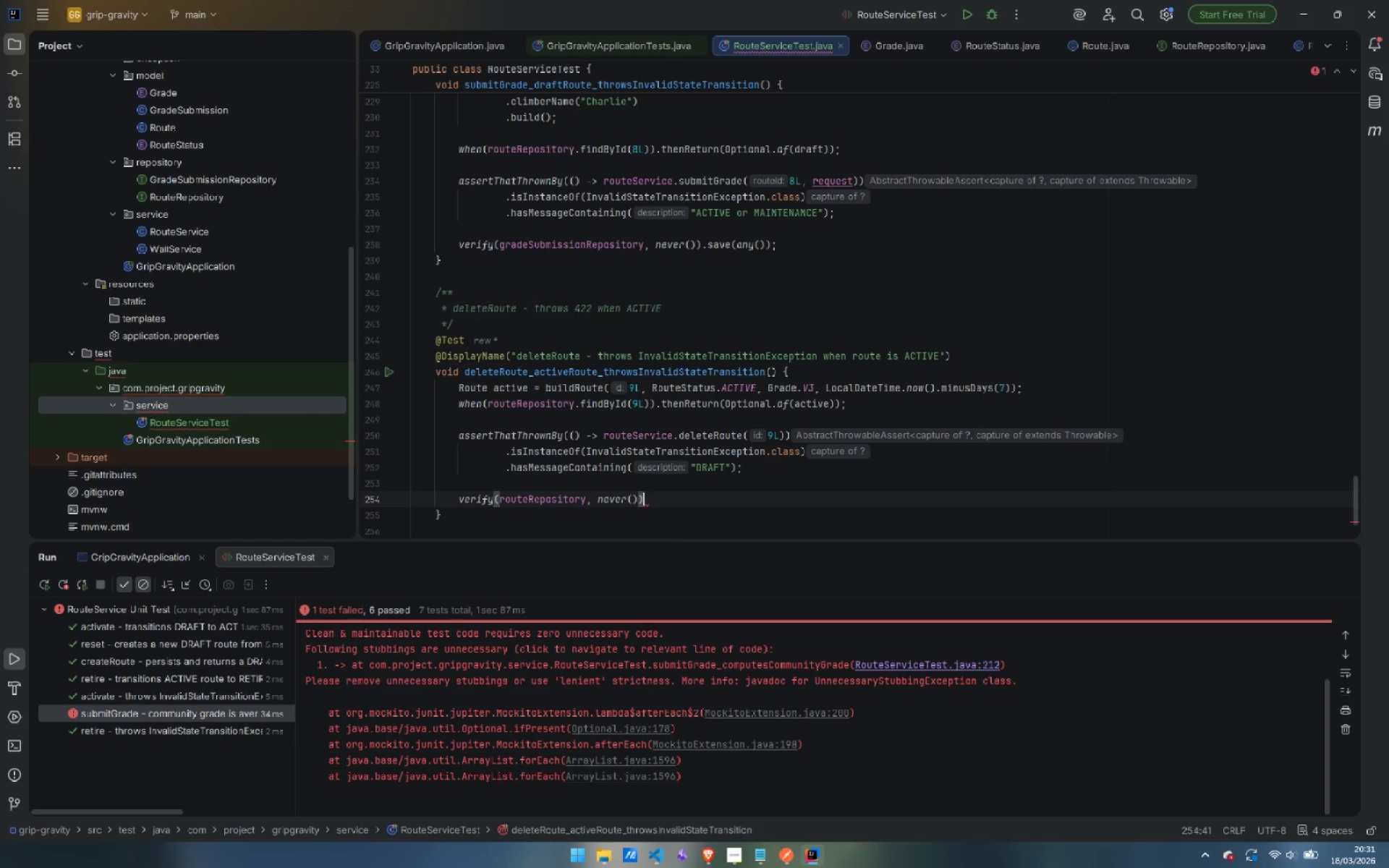 
type(.de)
 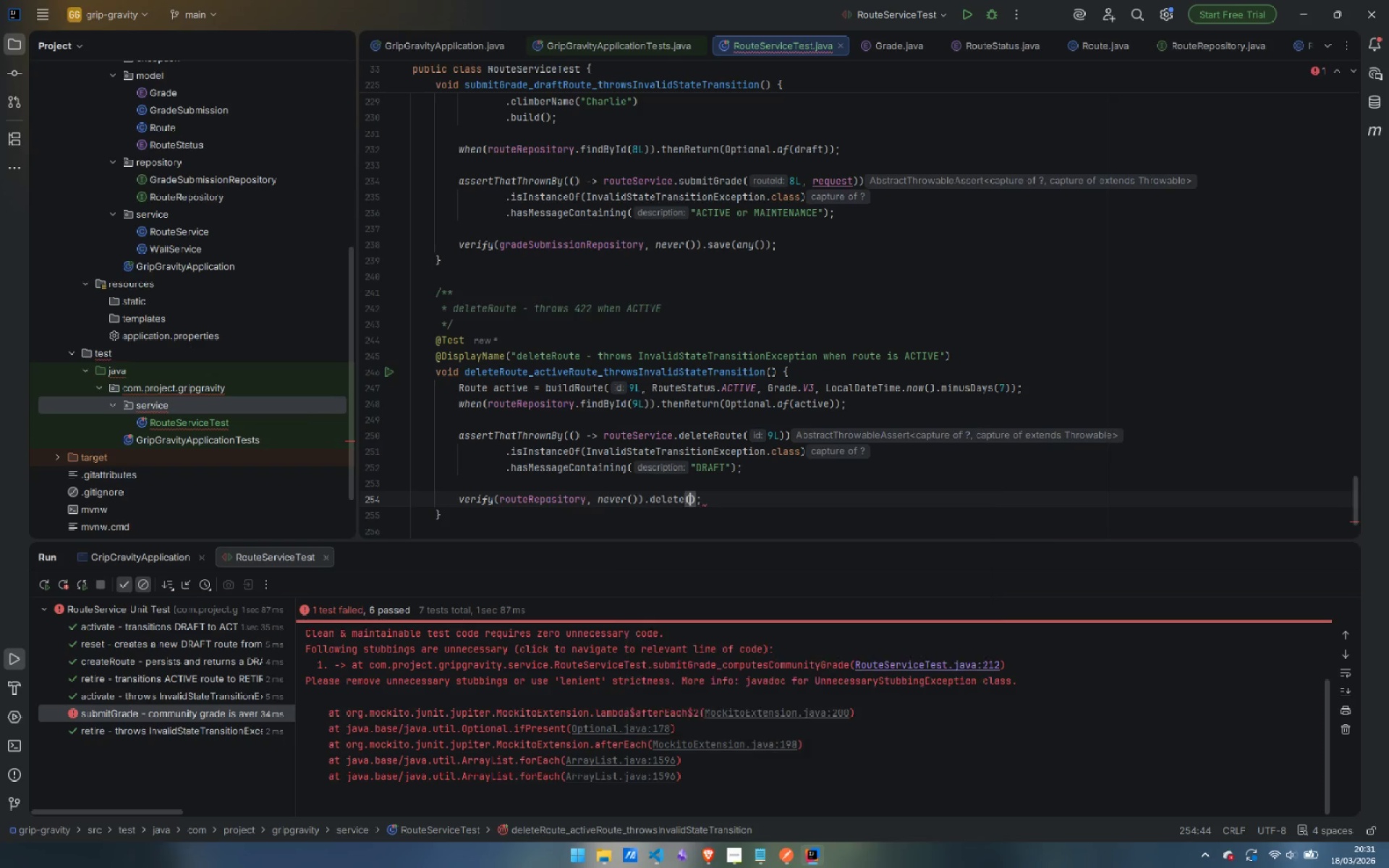 
key(Enter)
 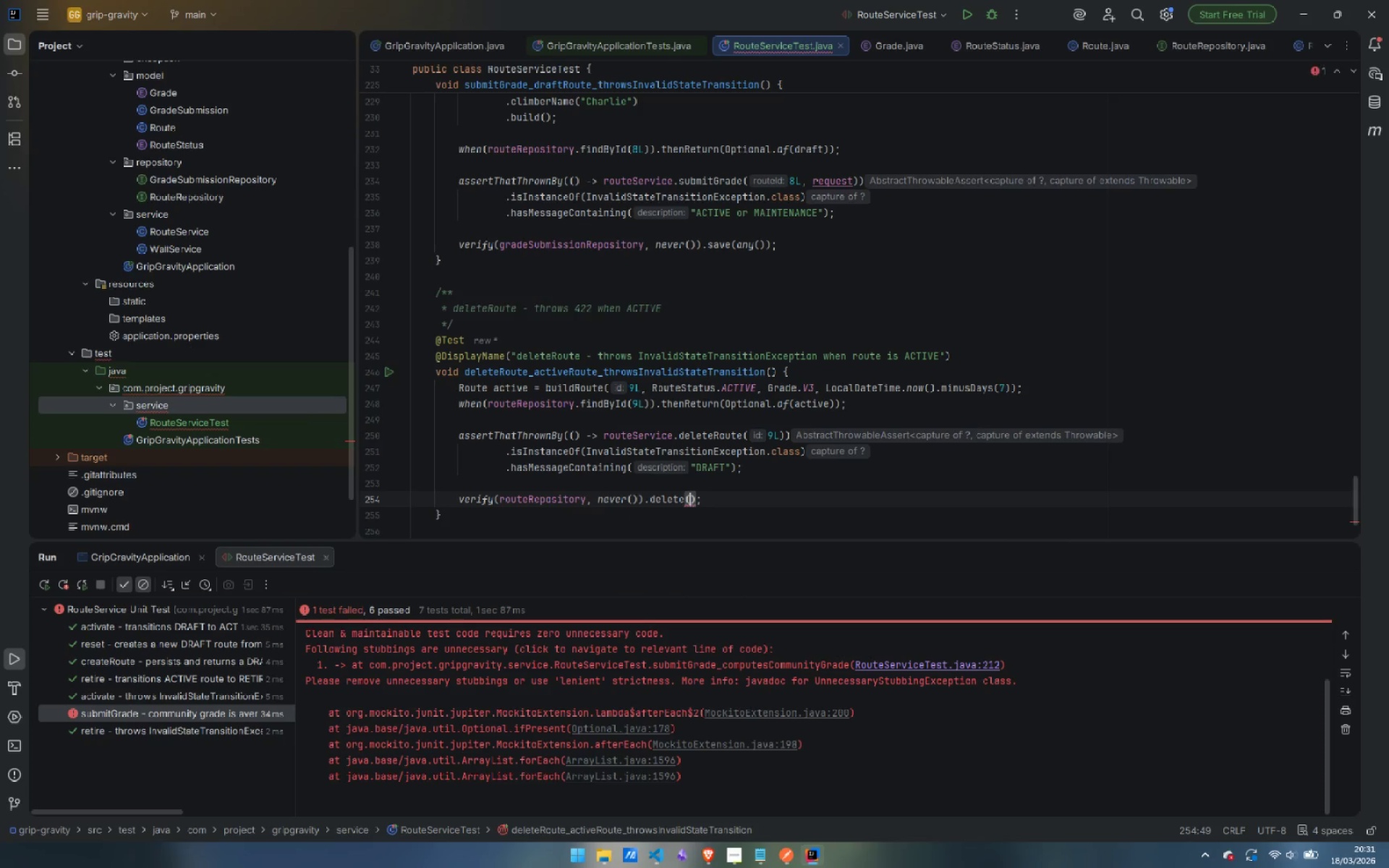 
type(any)
 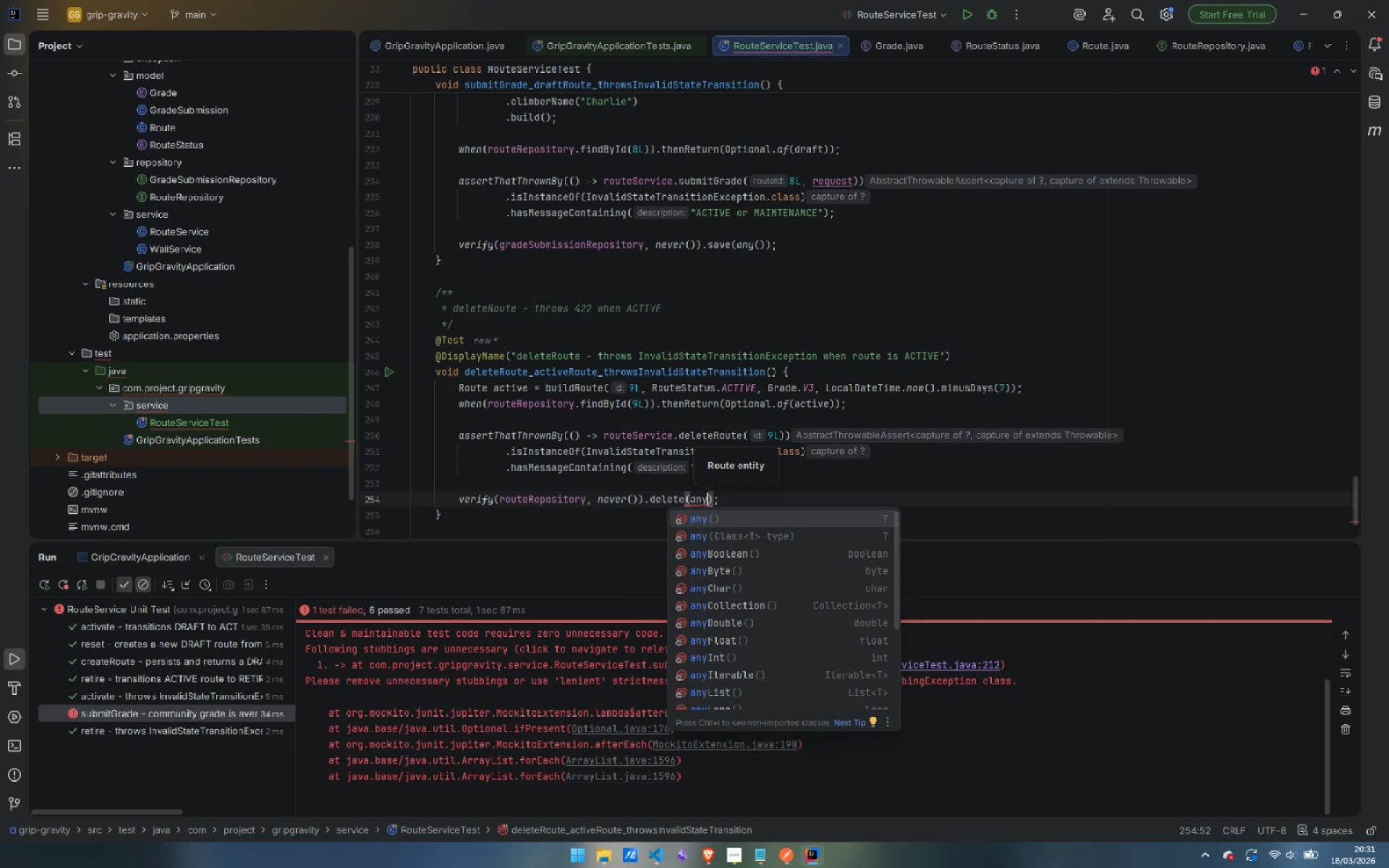 
key(Enter)
 